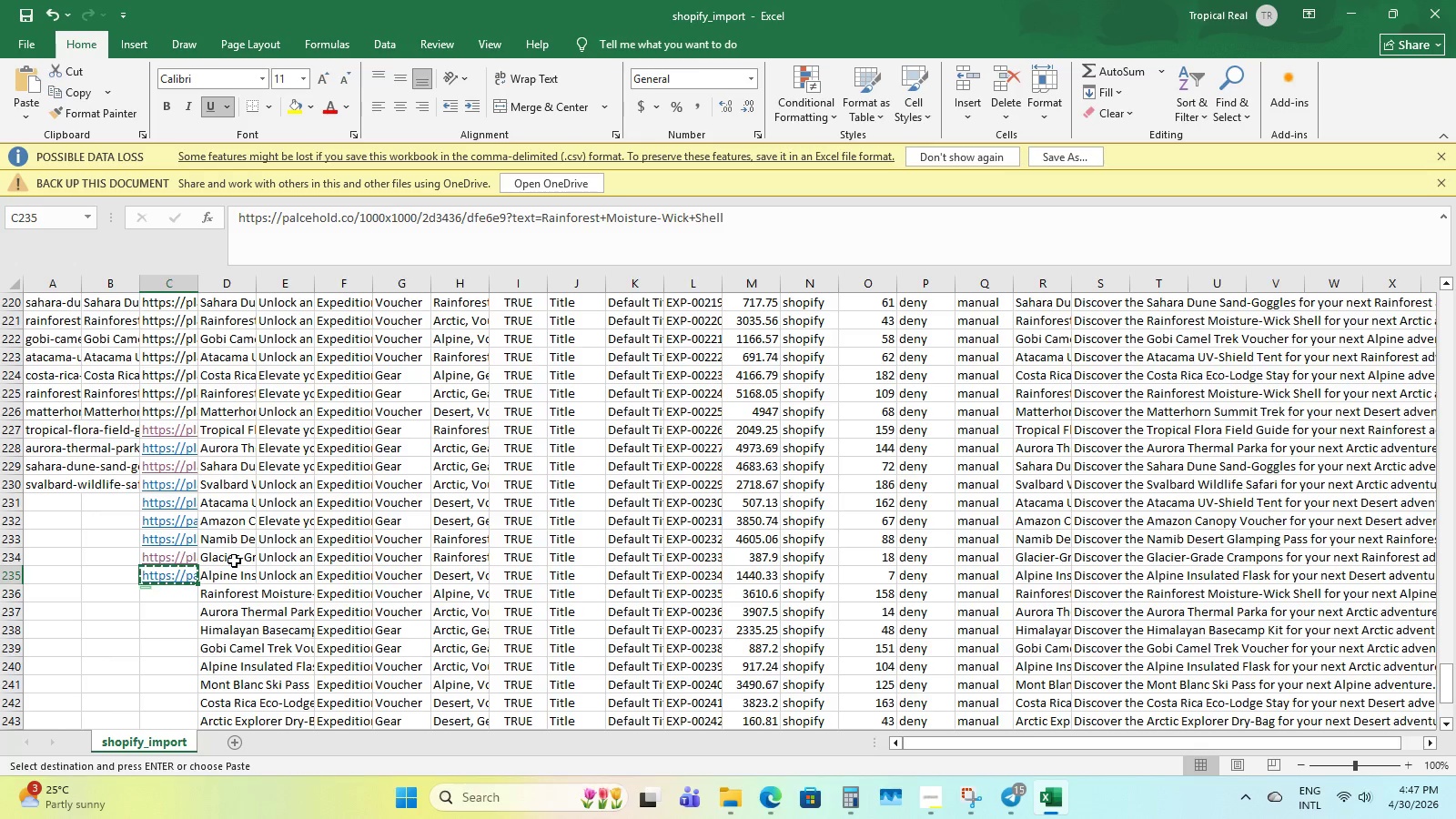 
key(ArrowDown)
 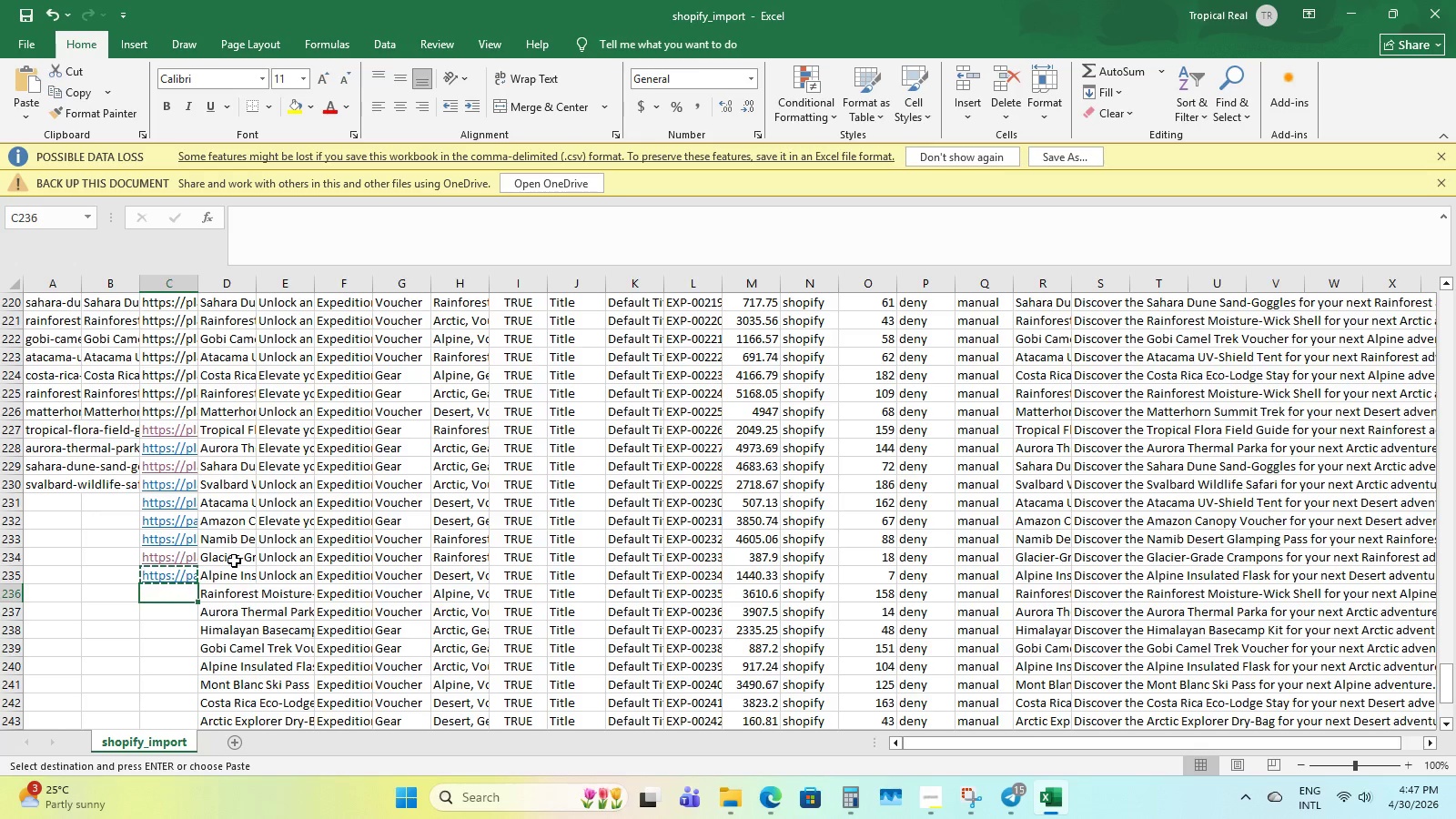 
key(Control+V)
 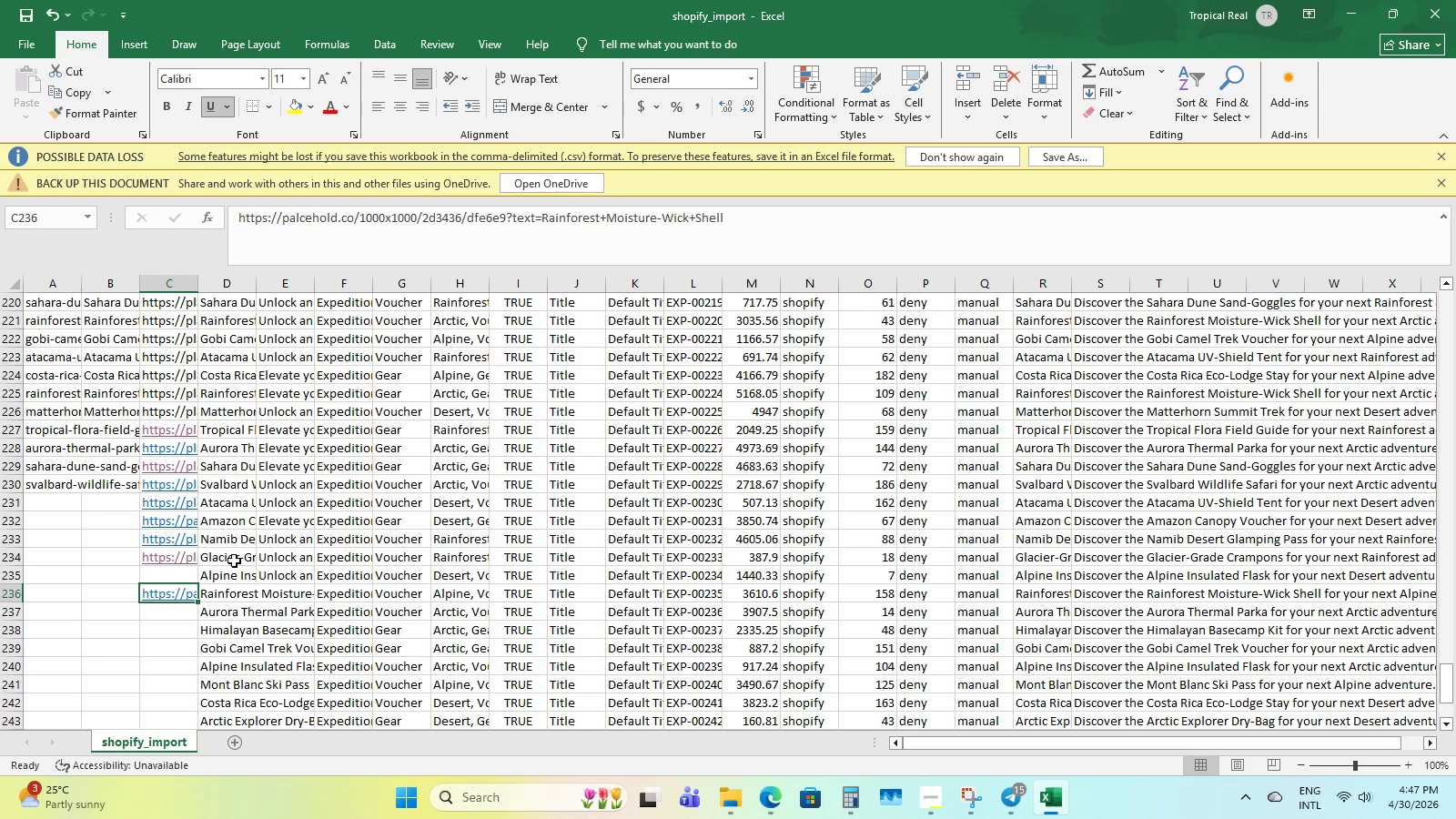 
key(ArrowUp)
 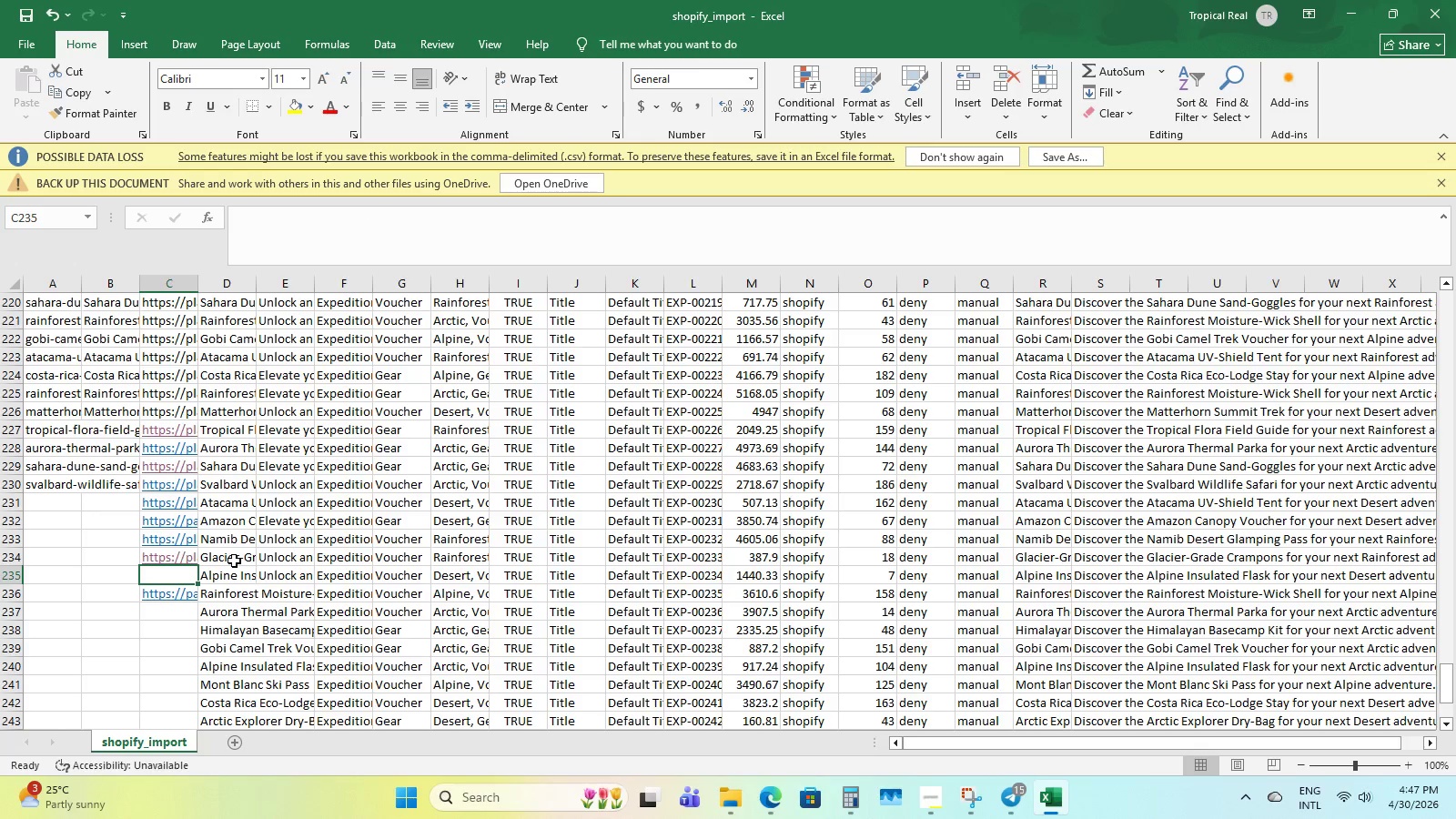 
key(ArrowUp)
 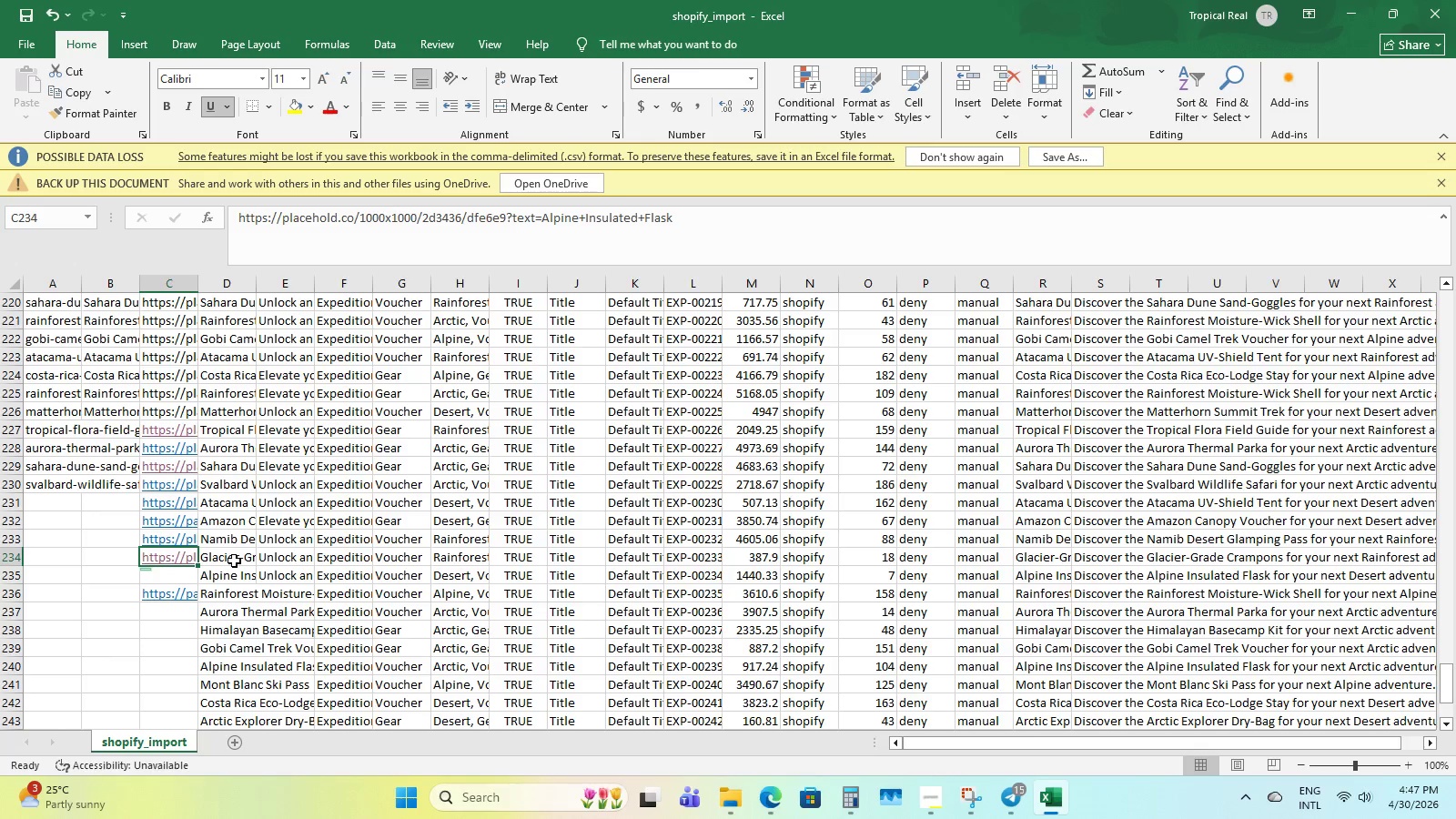 
key(Control+X)
 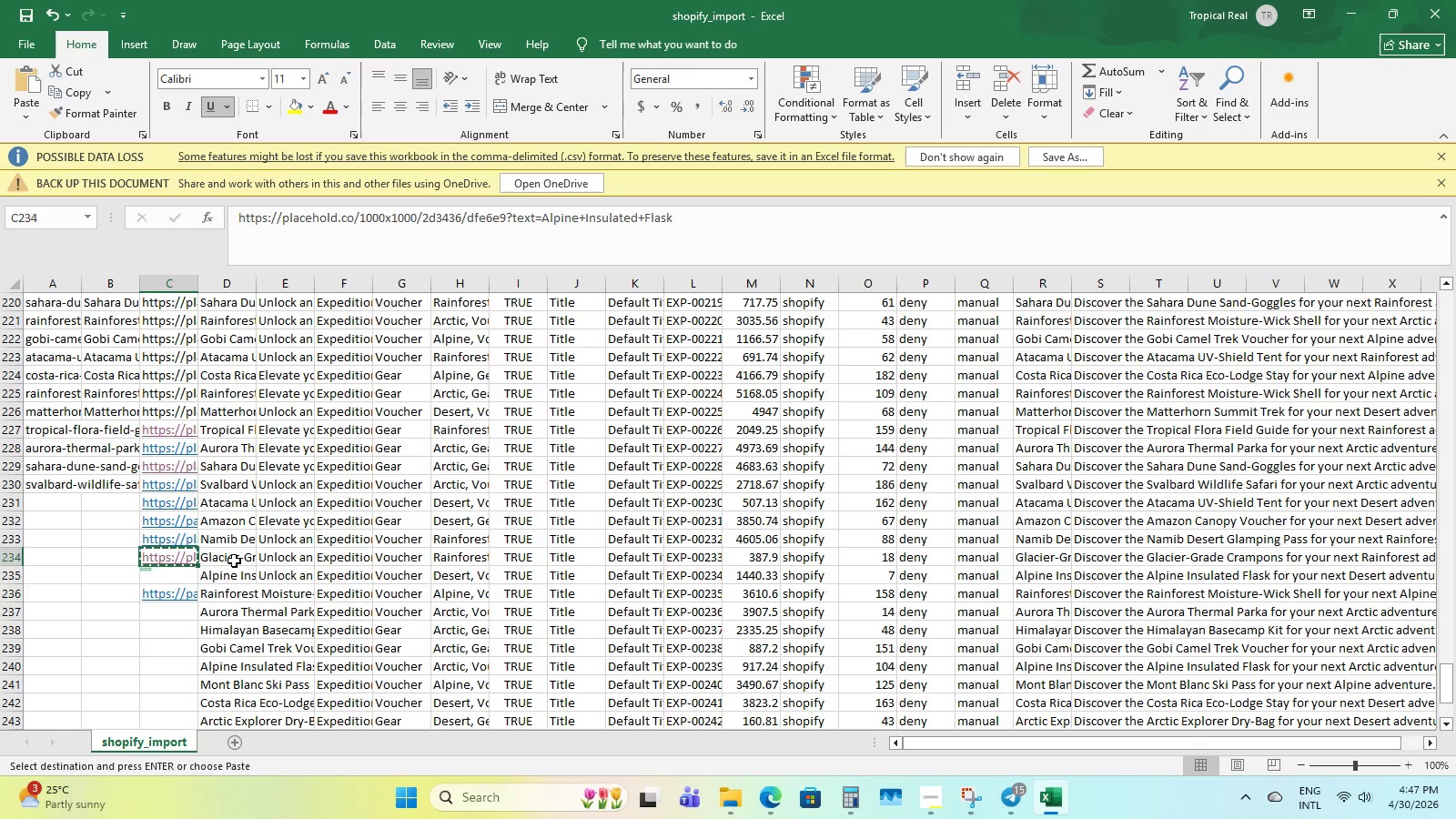 
key(Control+ArrowDown)
 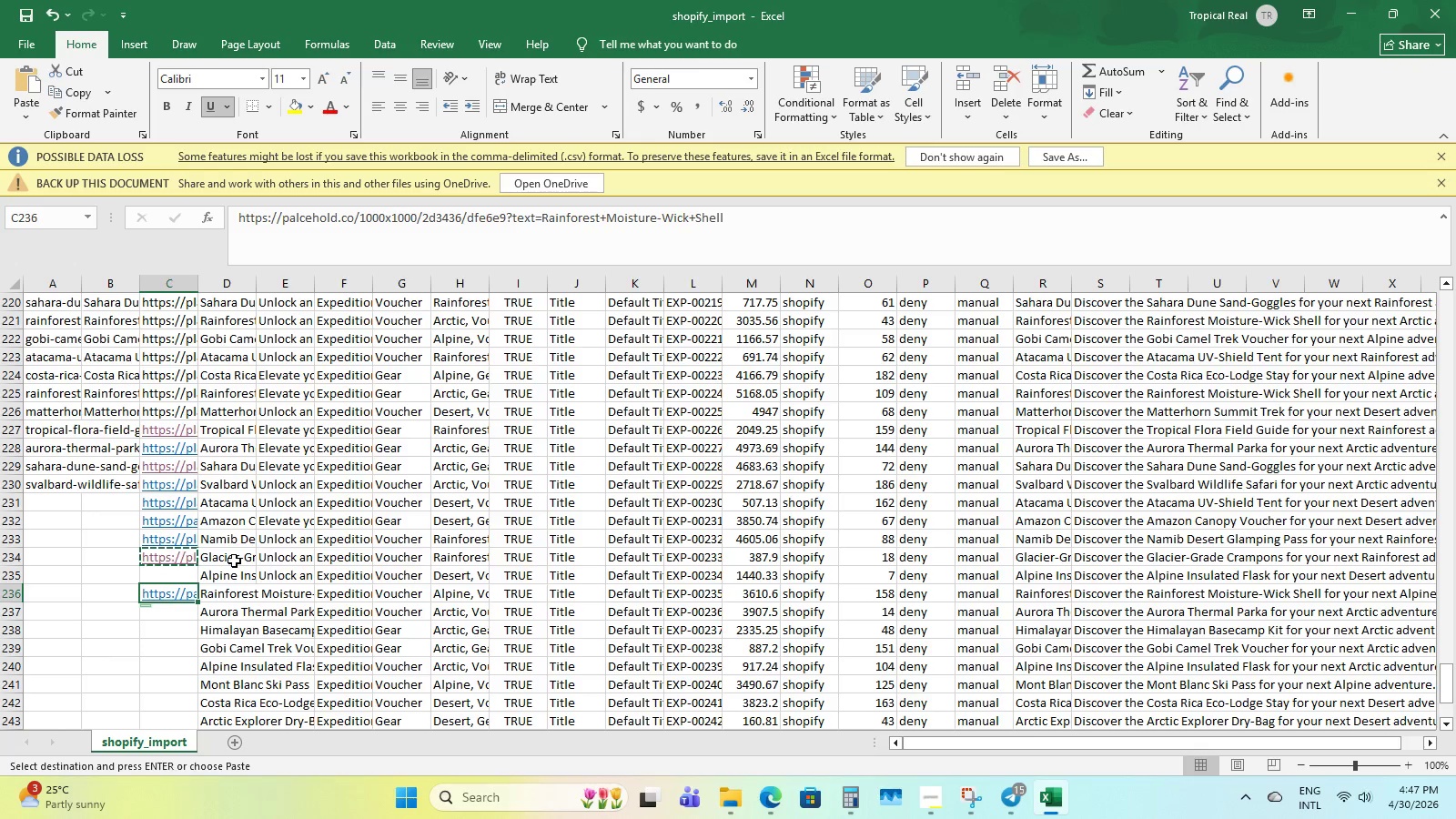 
hold_key(key=ControlLeft, duration=0.31)
 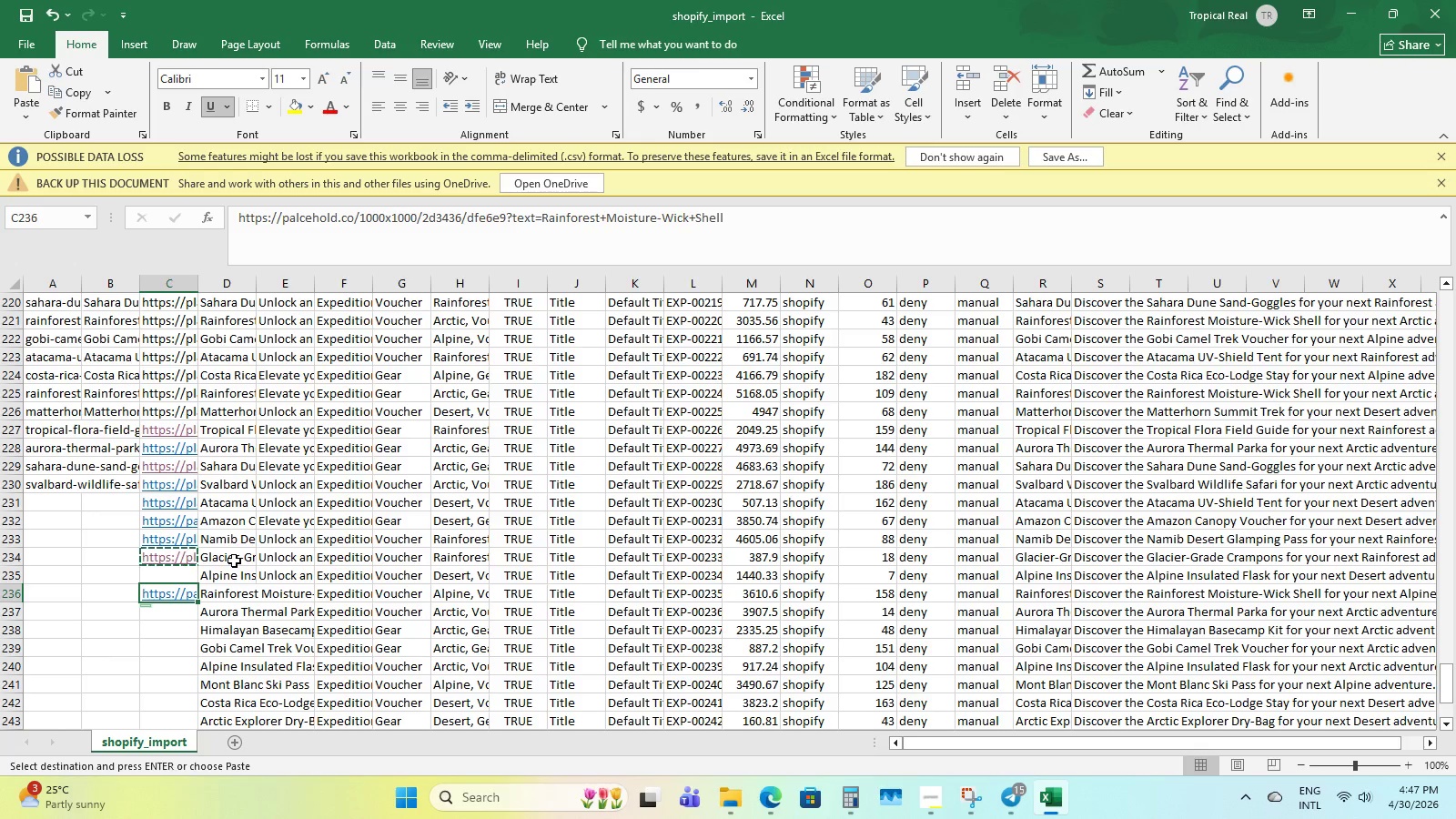 
key(ArrowUp)
 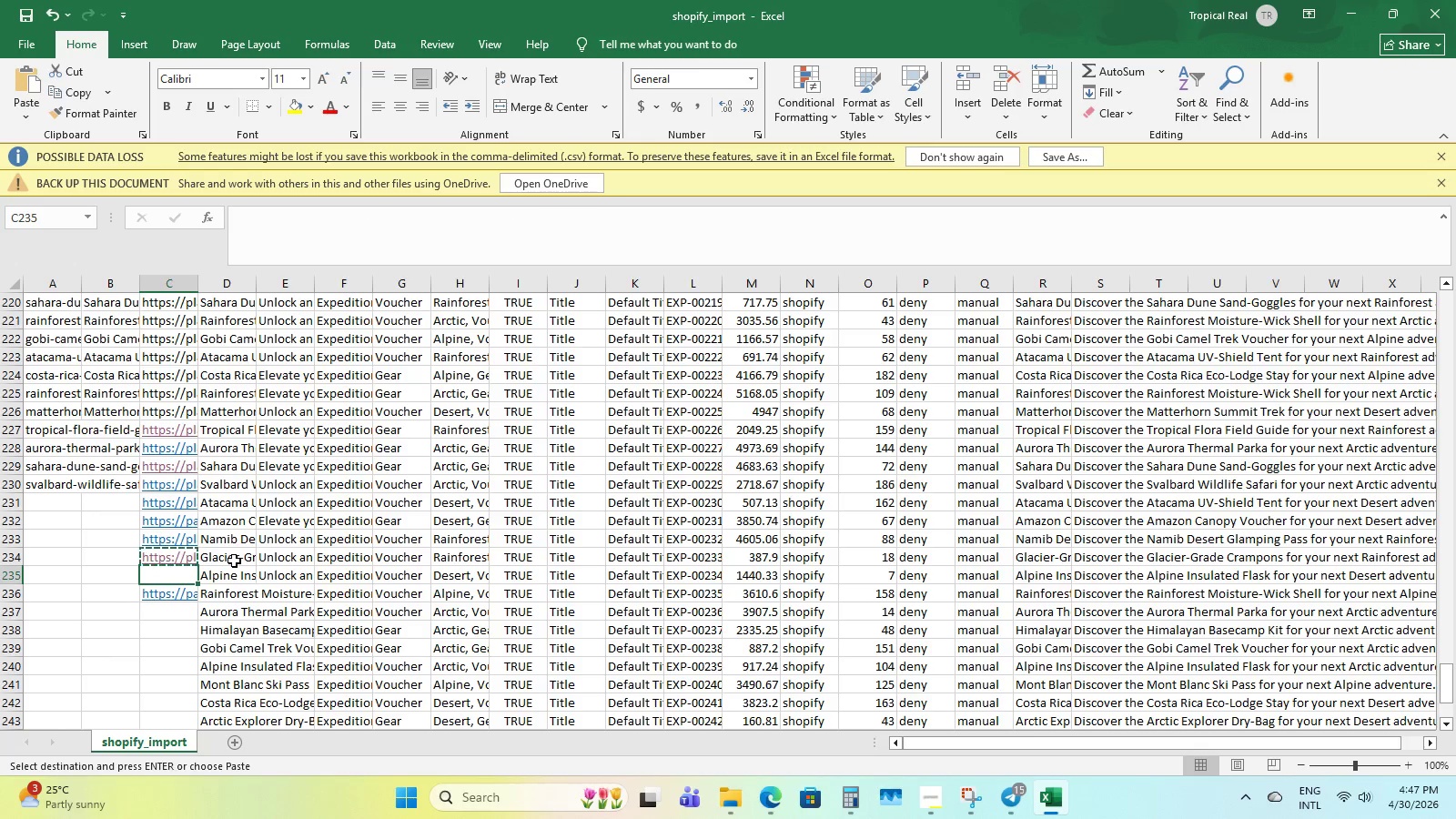 
key(Control+V)
 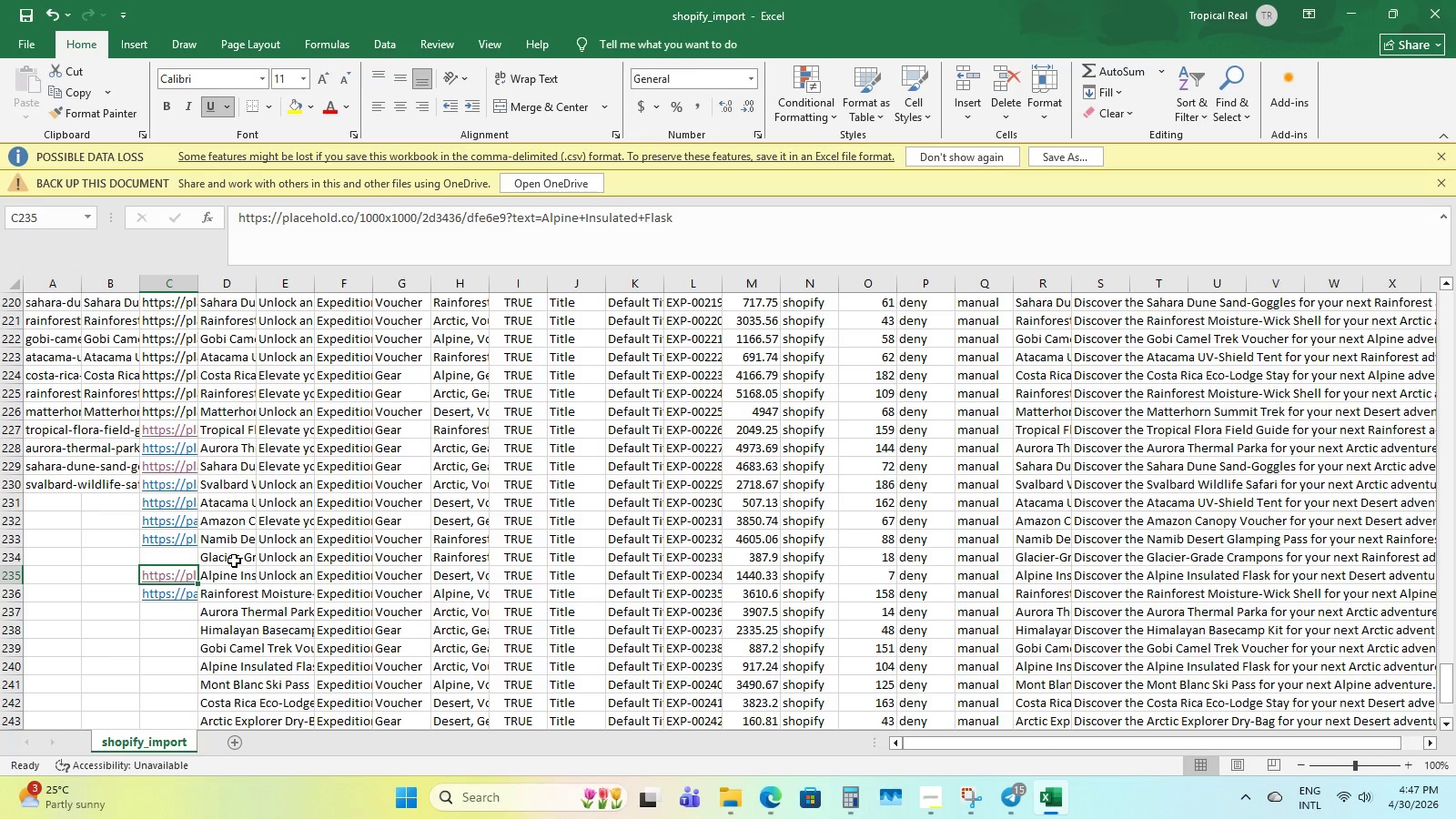 
key(ArrowUp)
 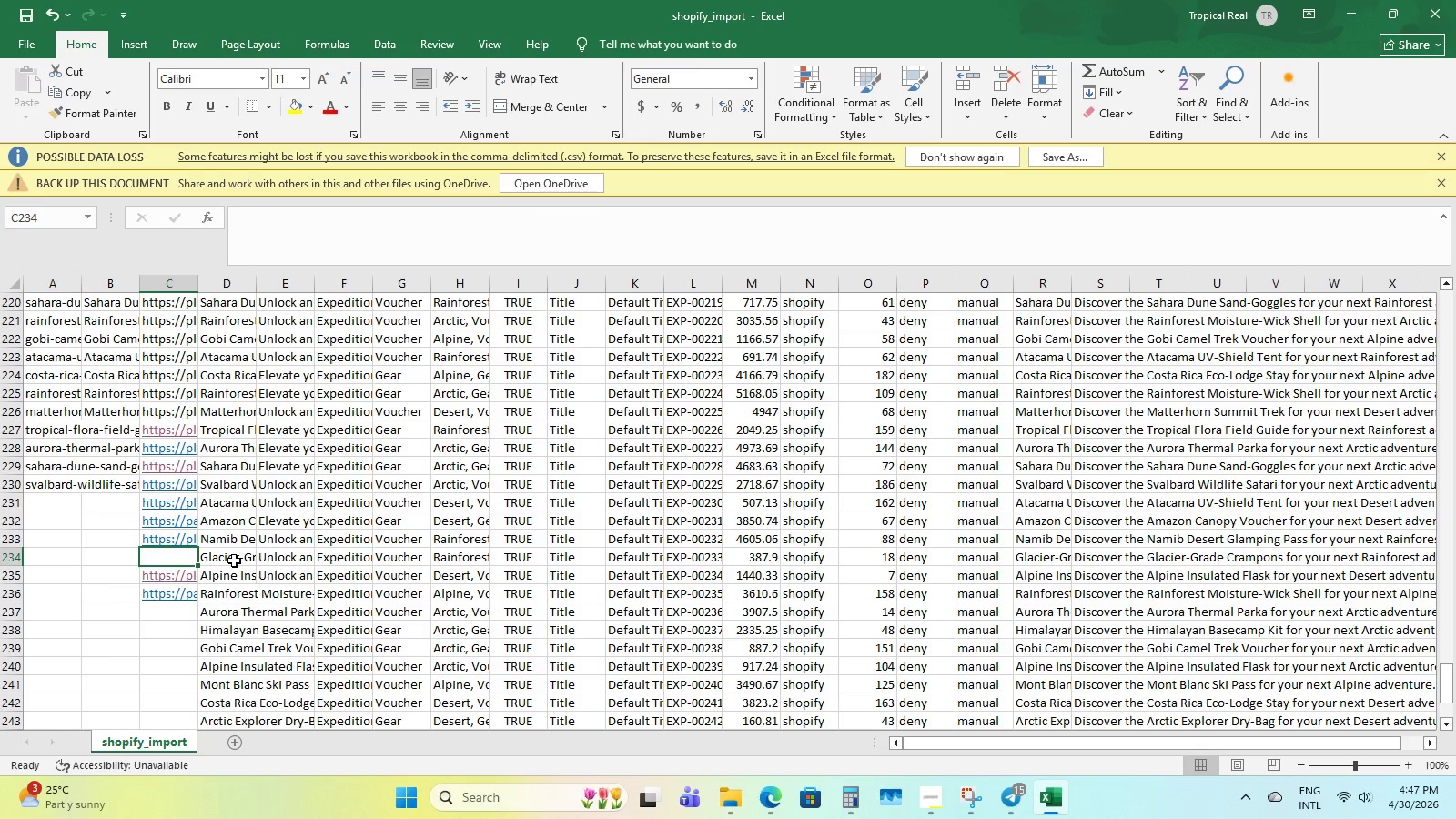 
type(https://placehold,)
key(Backspace)
type(.co/1000c)
key(Backspace)
type(x1000/2d3436/de)
key(Backspace)
type(fe)
 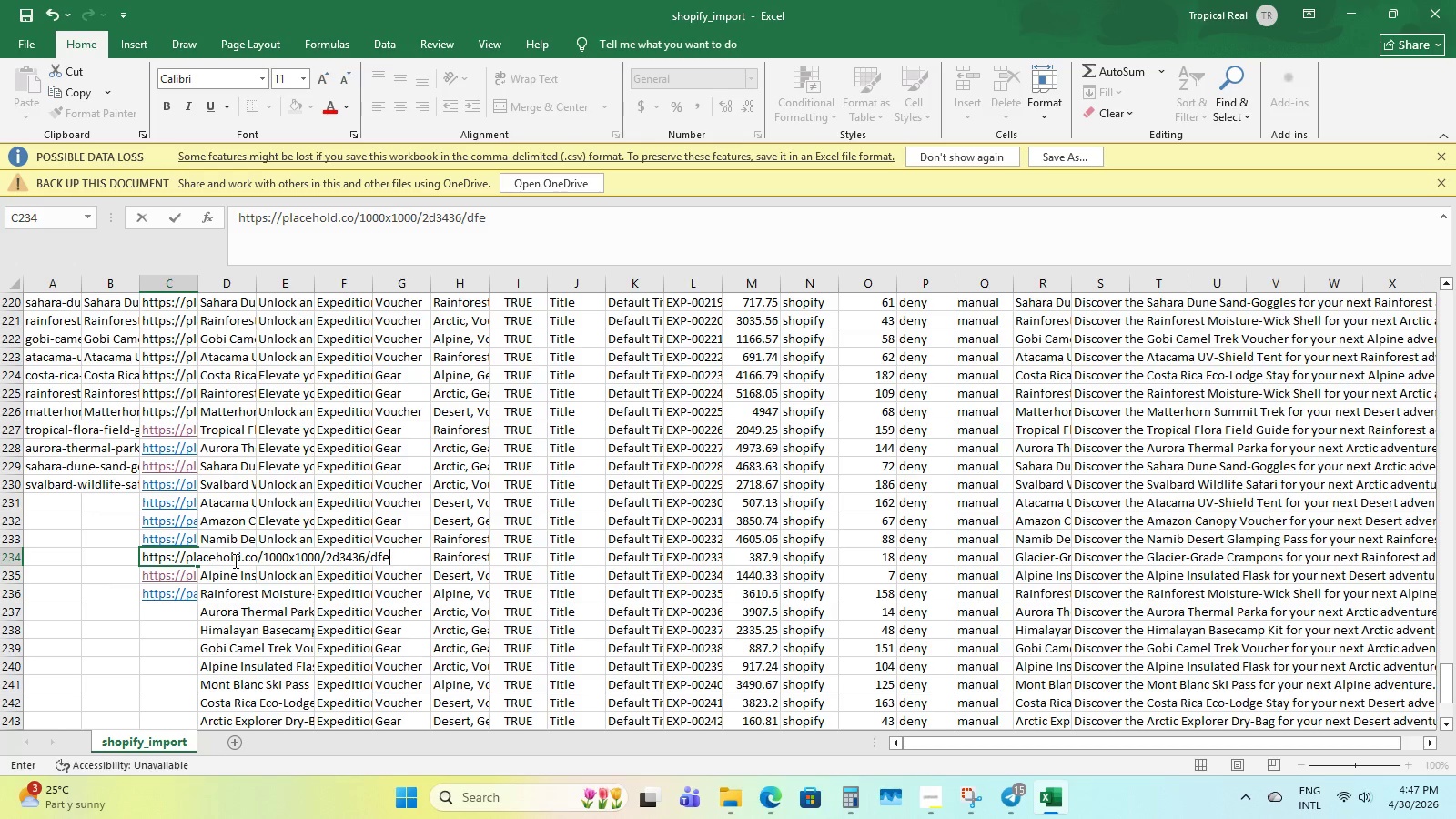 
type(69)
key(Backspace)
type(e9?text=)
 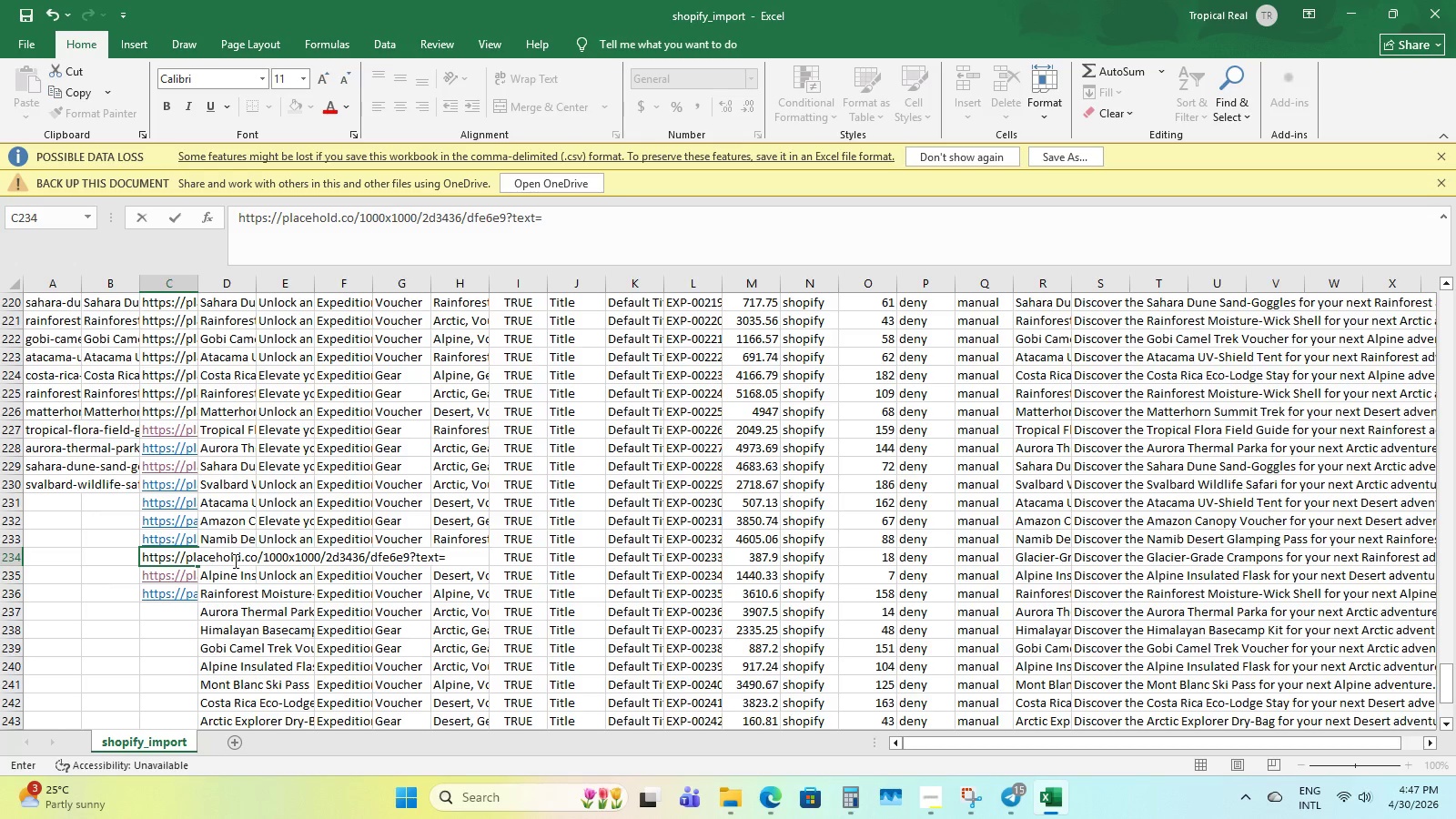 
wait(6.09)
 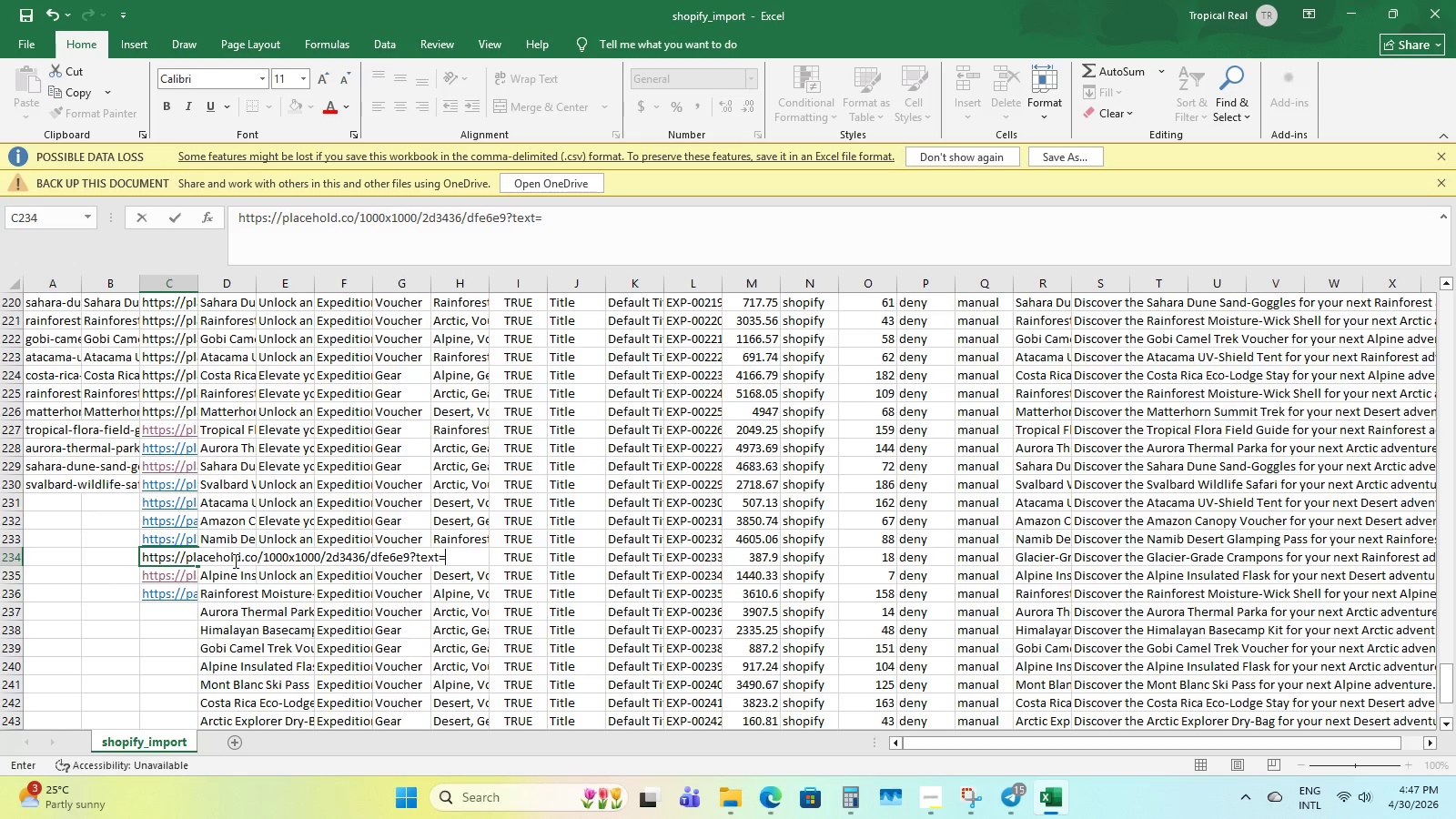 
left_click([546, 251])
 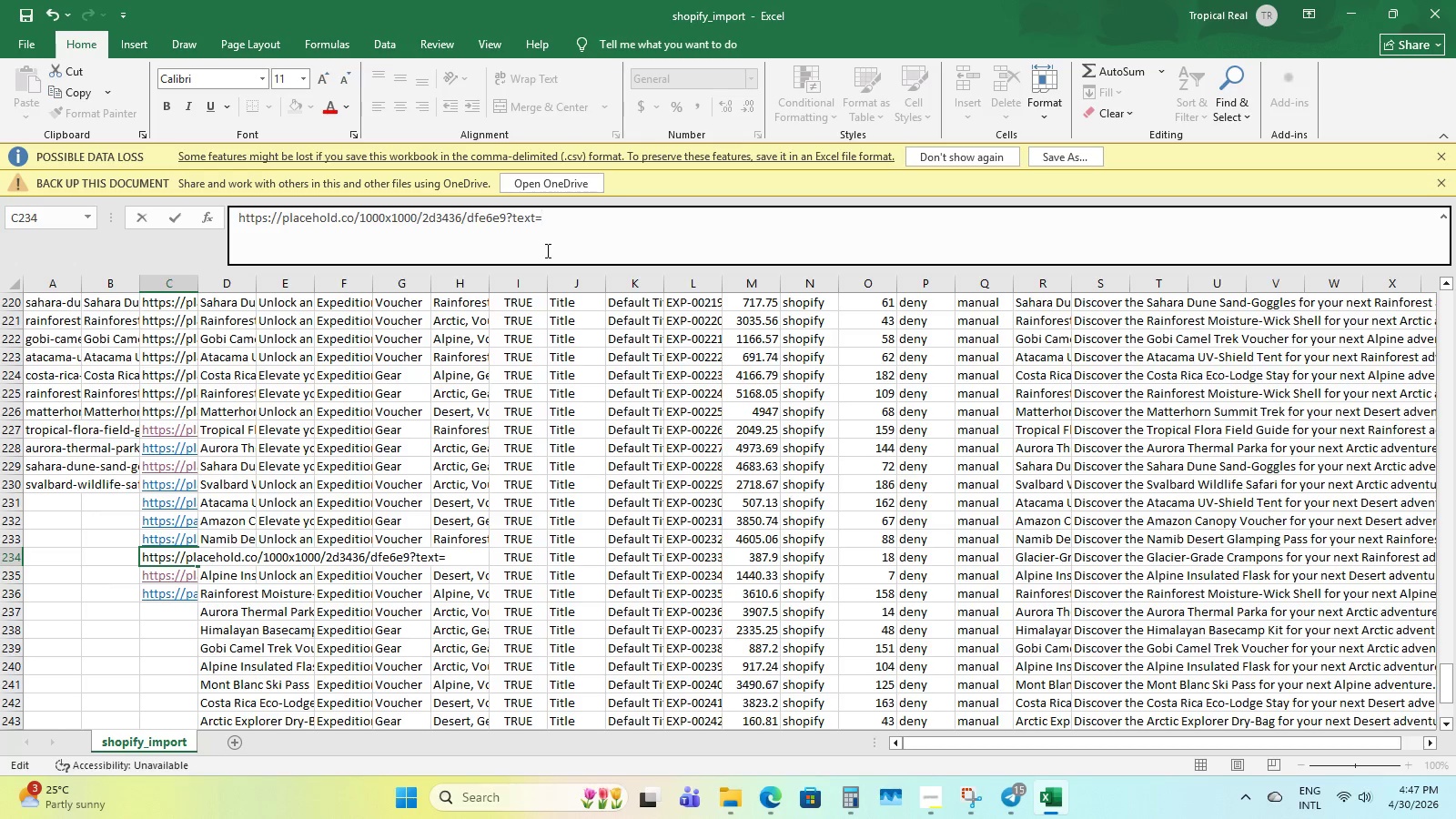 
type(Glacier)
 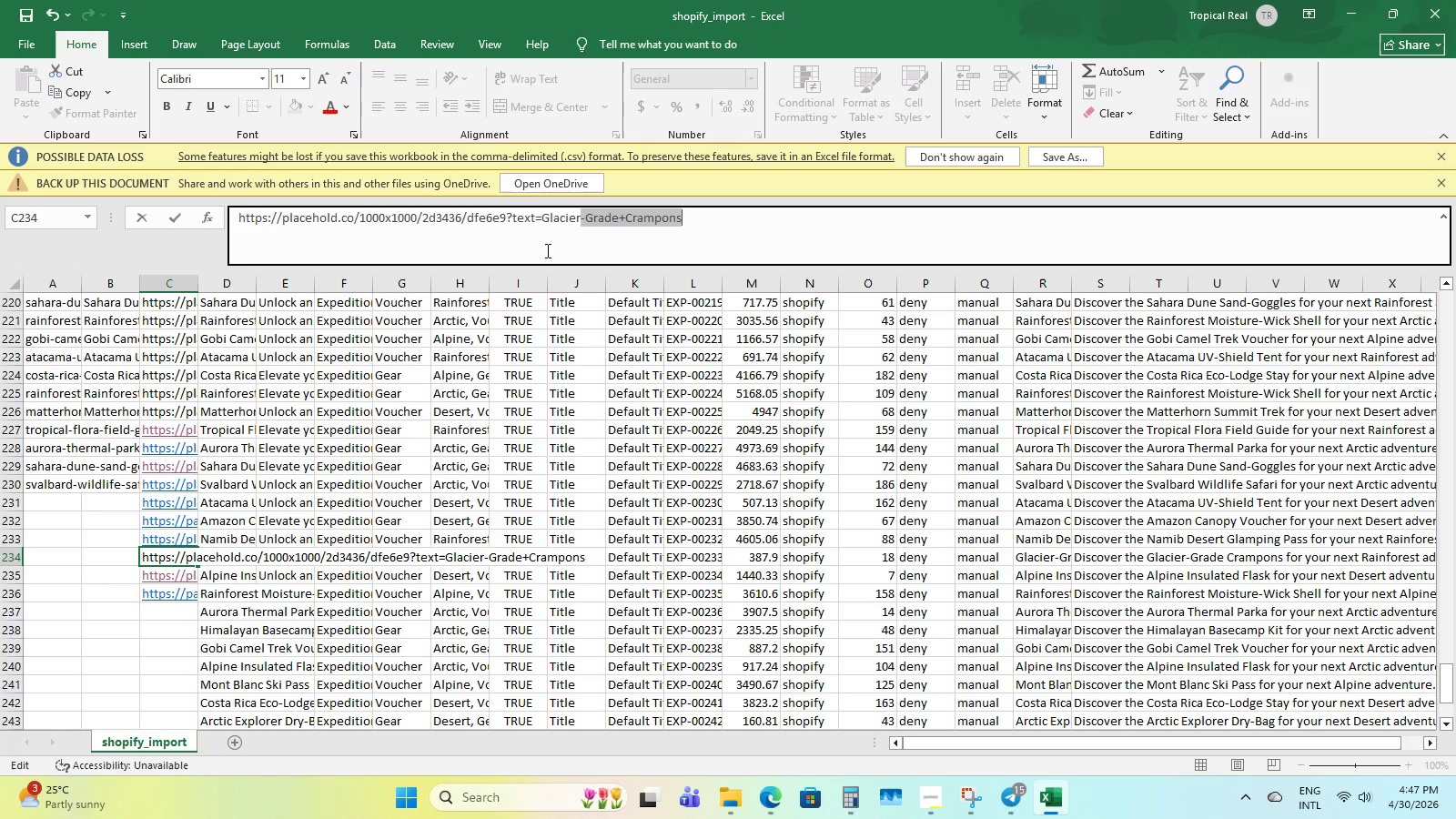 
key(NumpadEnter)
key(NumpadEnter)
key(NumpadEnter)
type(https://placehp)
key(Backspace)
type(old/)
key(Backspace)
type(.co/1000x1000/2d3436/dfe6e9/?)
key(Backspace)
key(Backspace)
type(?text=)
 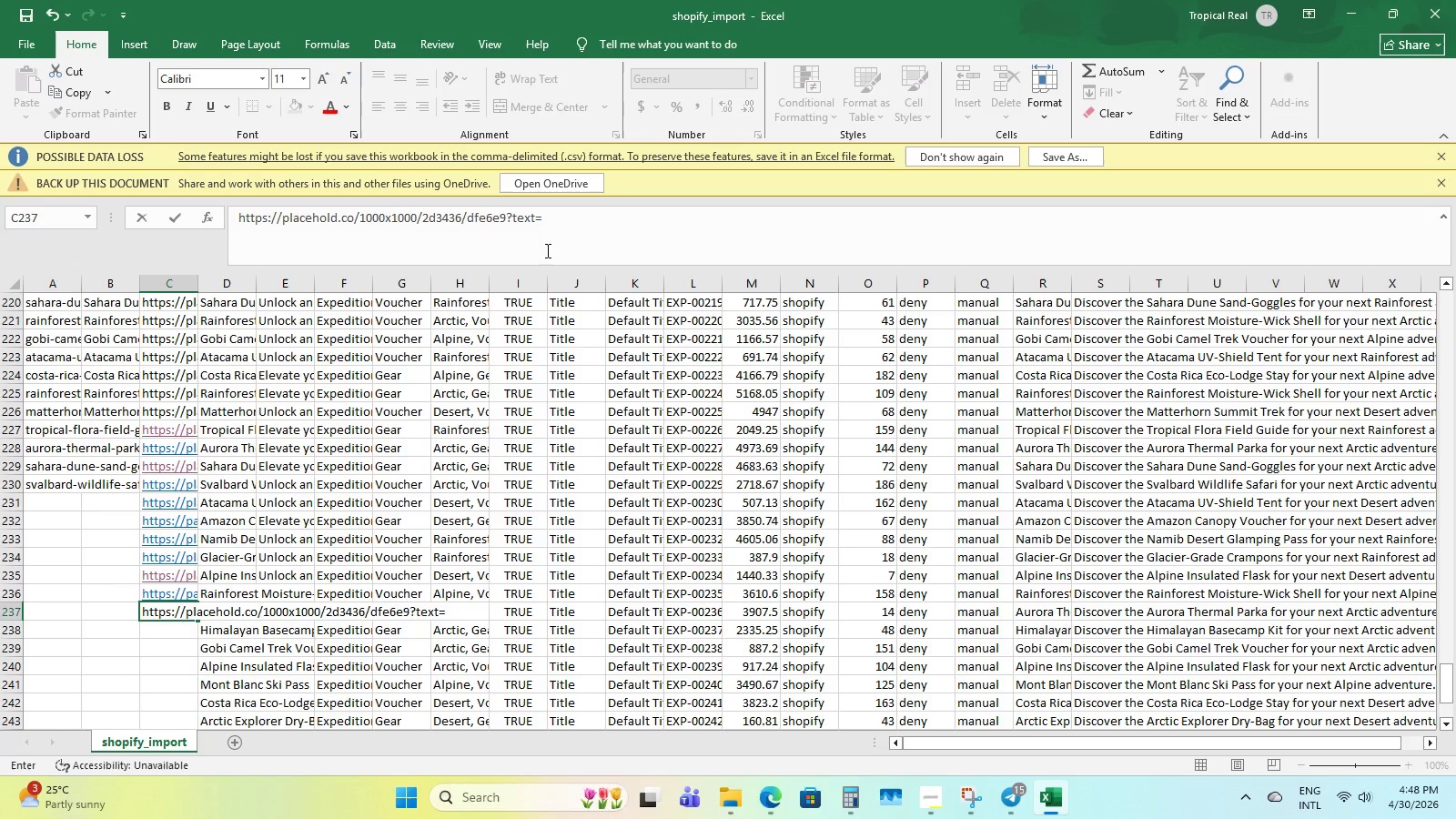 
wait(6.64)
 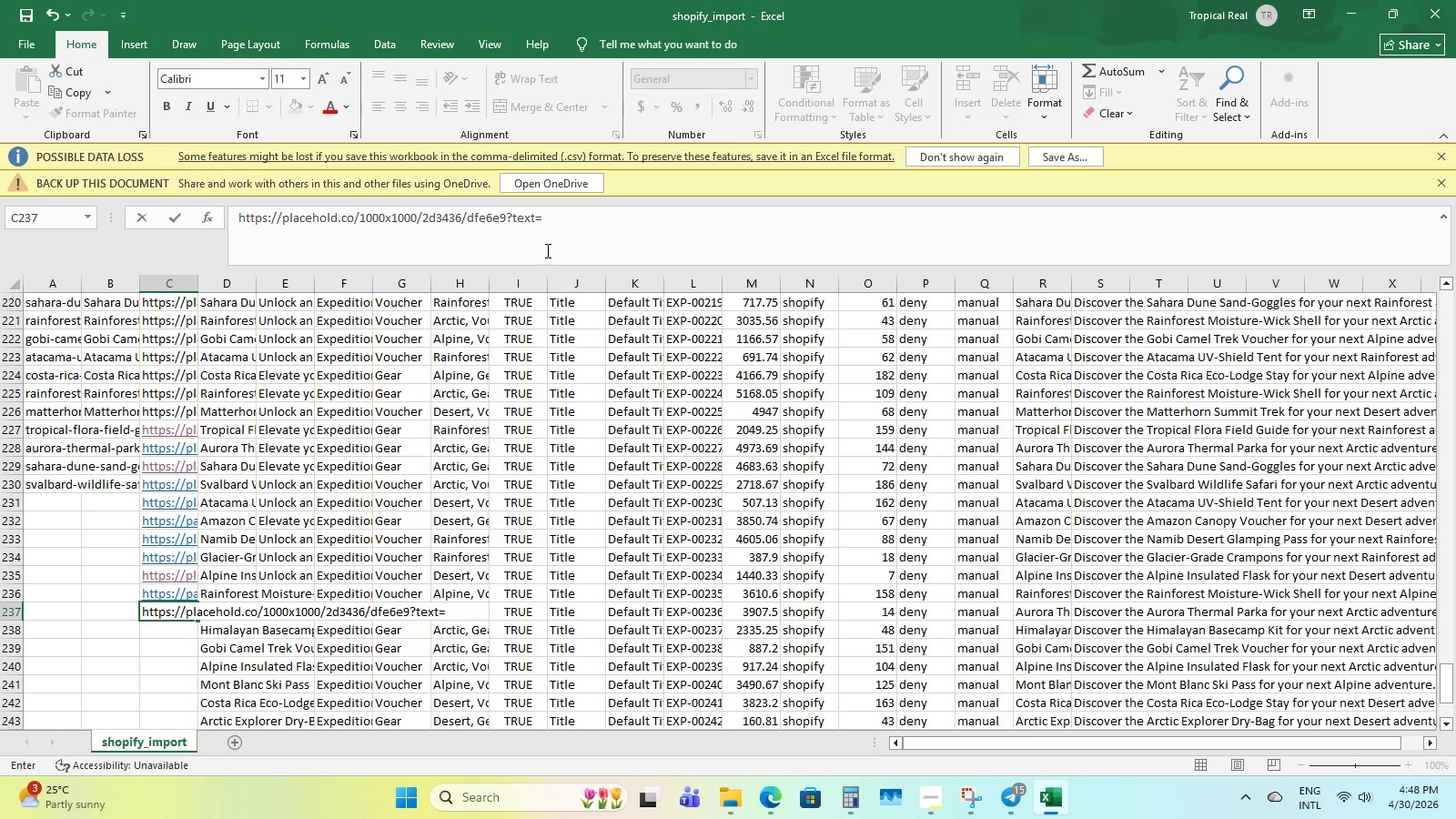 
type(Au)
key(NumpadEnter)
 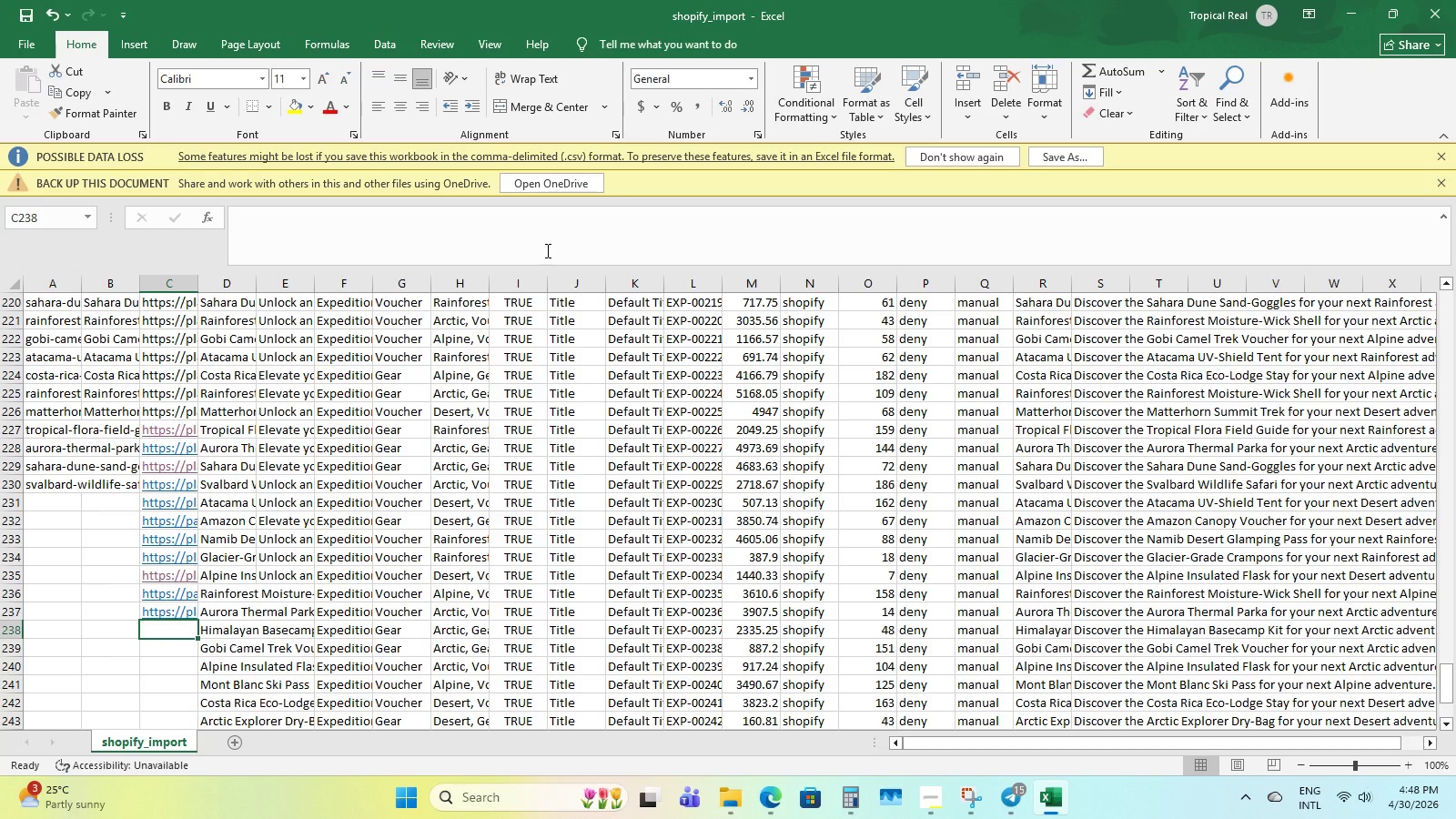 
wait(16.89)
 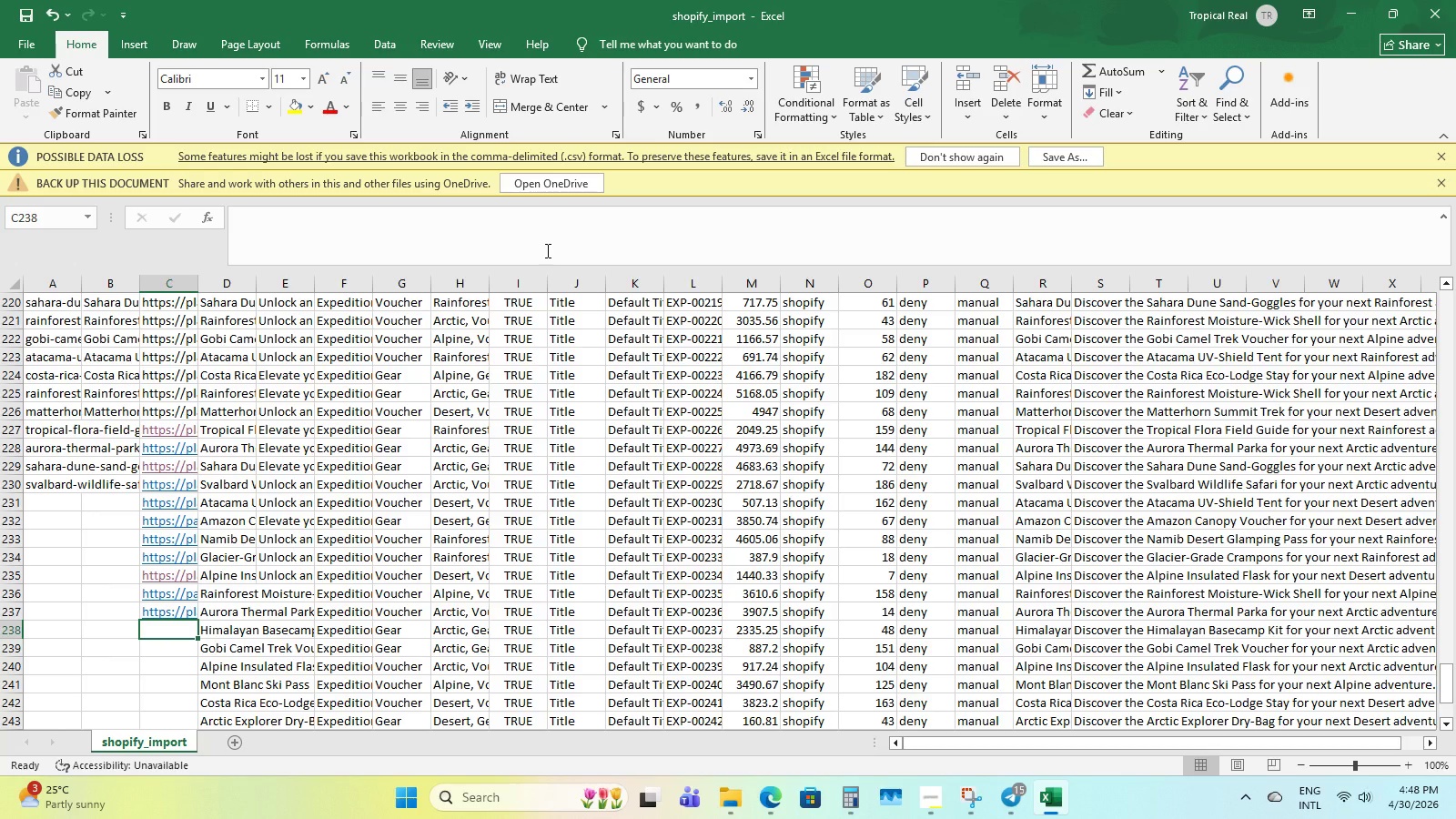 
type(https//)
key(Backspace)
key(Backspace)
type(:///)
key(Backspace)
type(palcehold)
key(Backspace)
key(Backspace)
key(Backspace)
key(Backspace)
key(Backspace)
key(Backspace)
key(Backspace)
key(Backspace)
type(lacehold.cp)
key(Backspace)
type(o)
 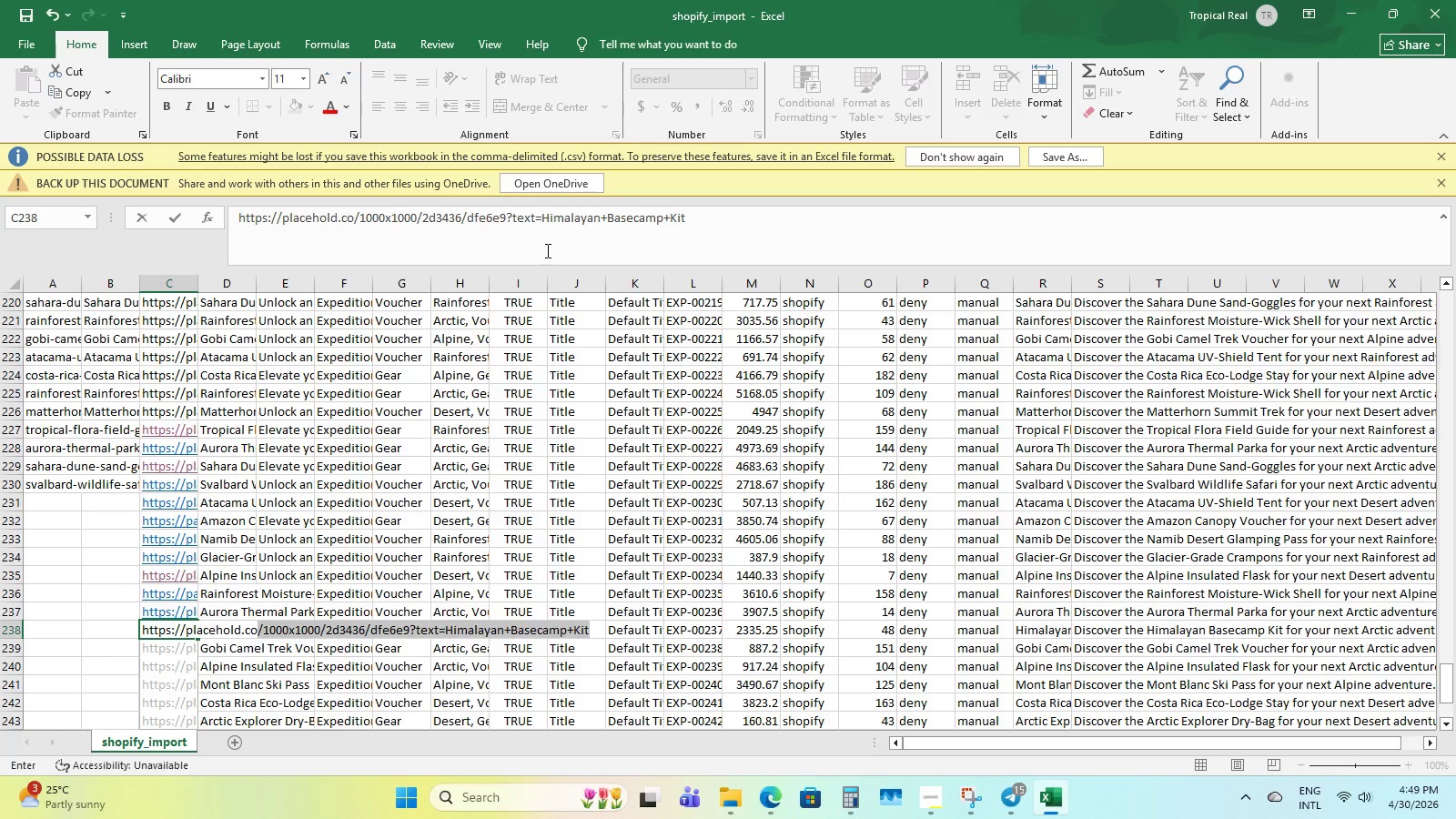 
type(/1000x10002)
key(Backspace)
type(/xd3436/de6e9/)
key(Backspace)
type(?t)
key(Backspace)
type(e)
key(Backspace)
type(text=G)
key(Backspace)
type(h)
key(Backspace)
type(Hima)
 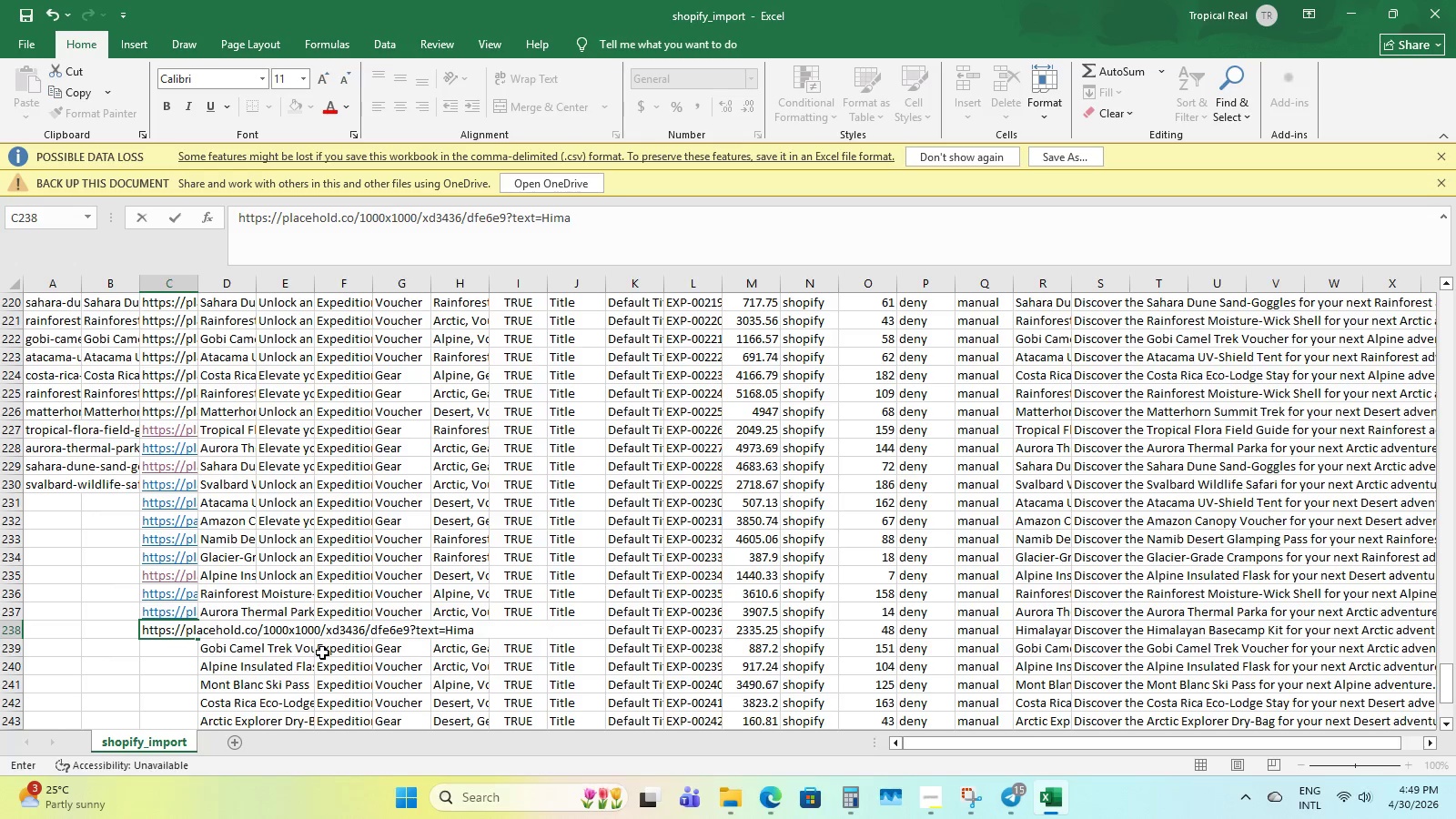 
hold_key(key=F, duration=0.31)
 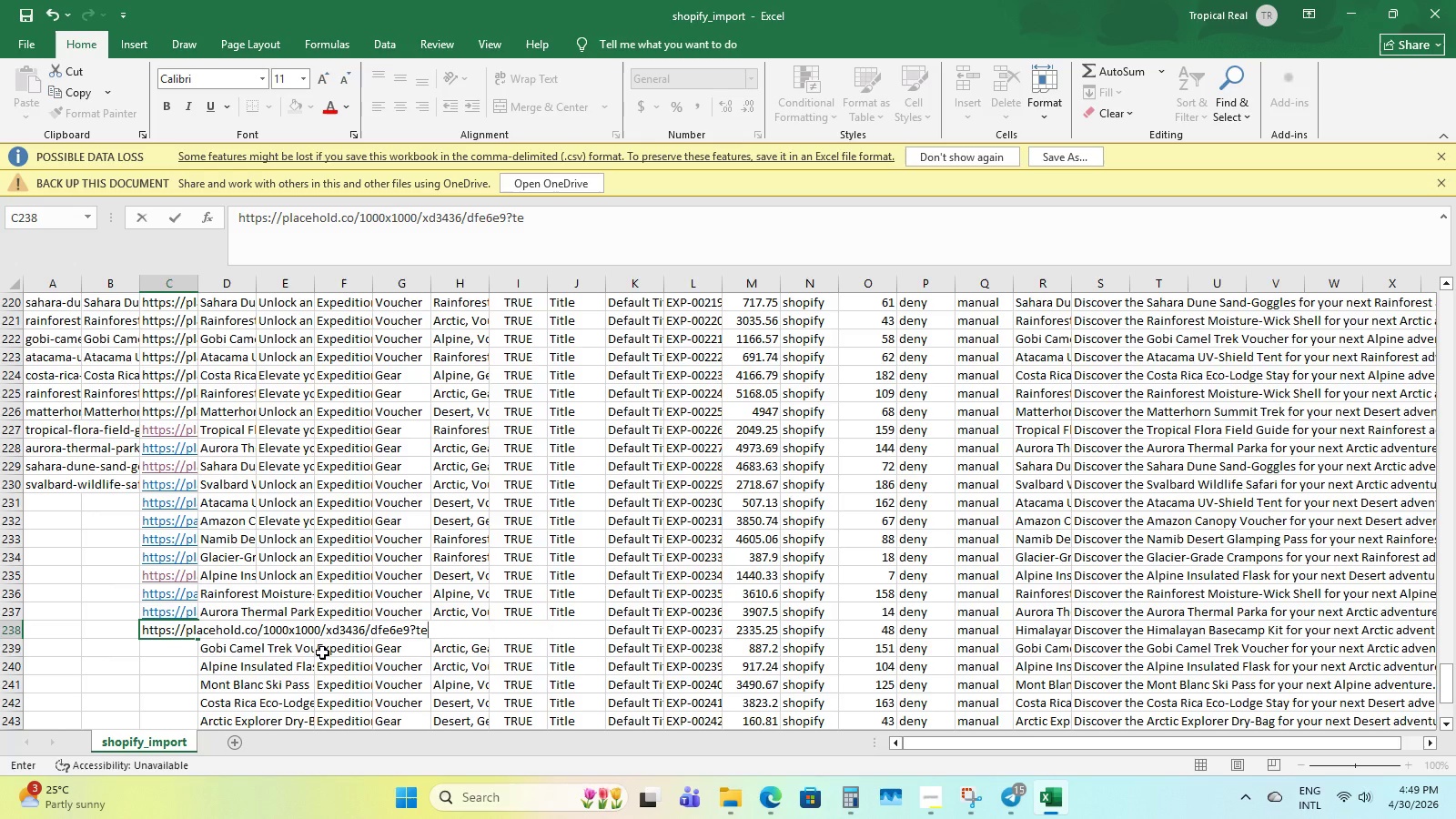 
type(layan+Basecamp+Kit)
 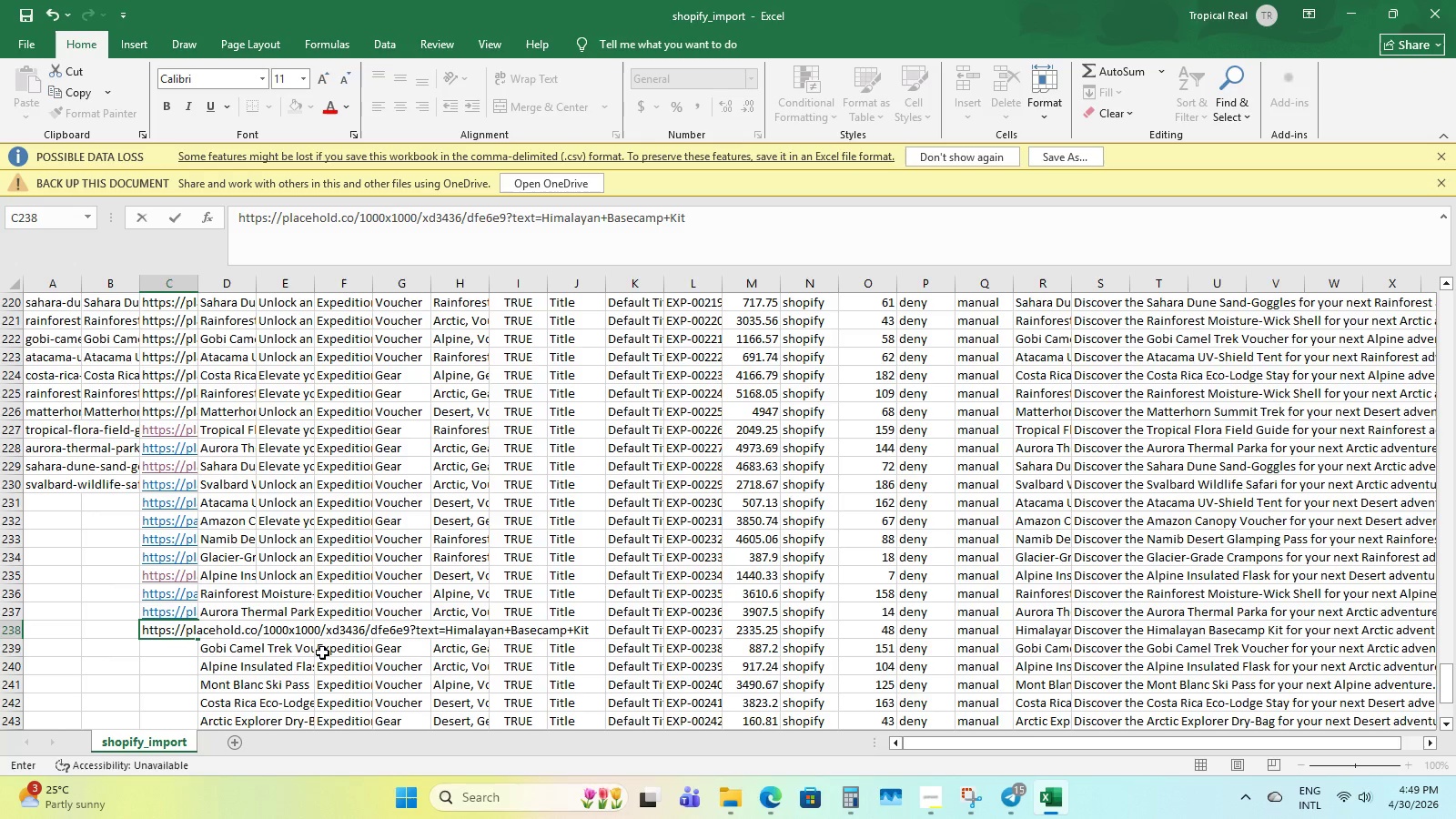 
left_click([85, 623])
 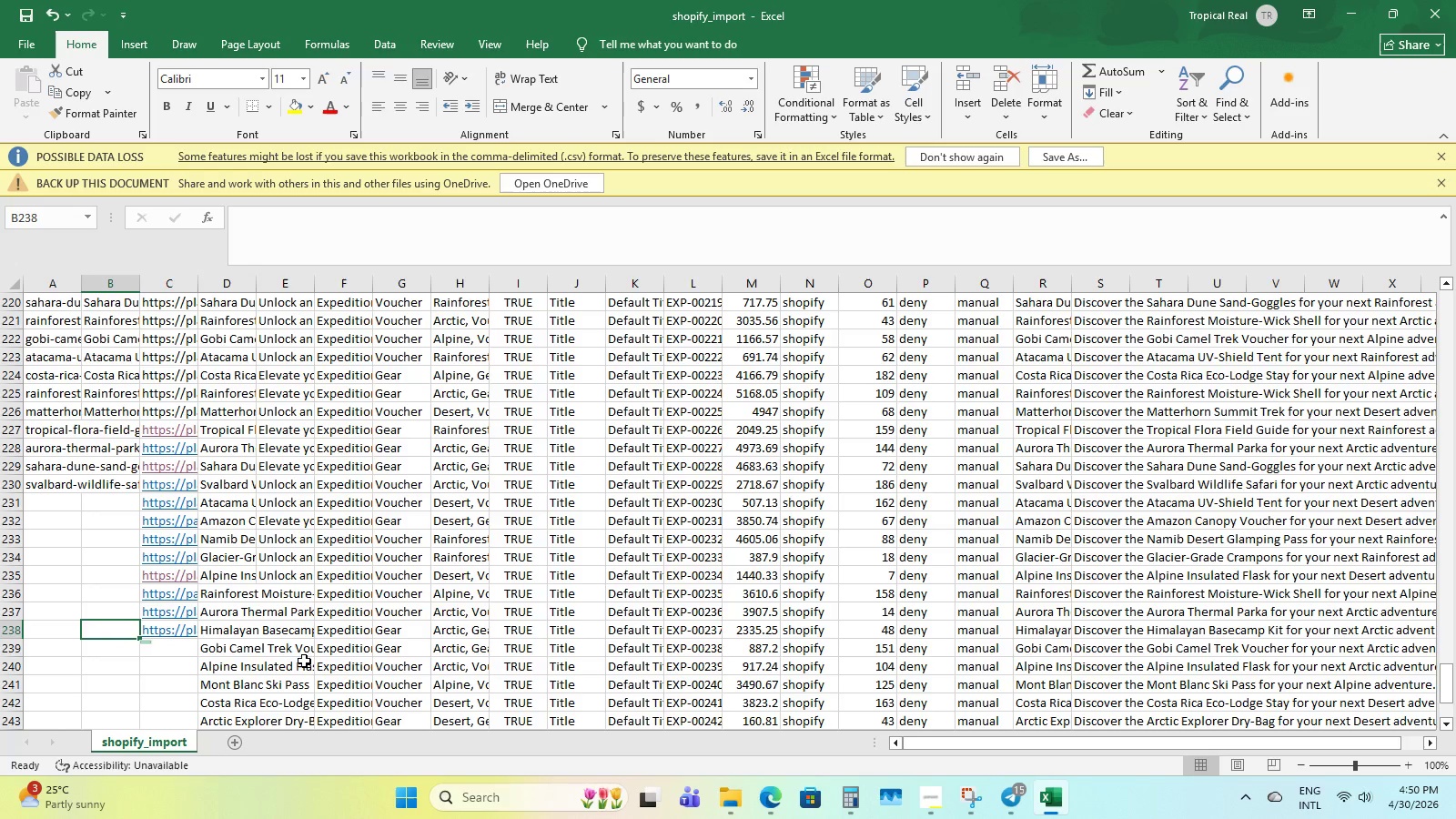 
key(ArrowRight)
 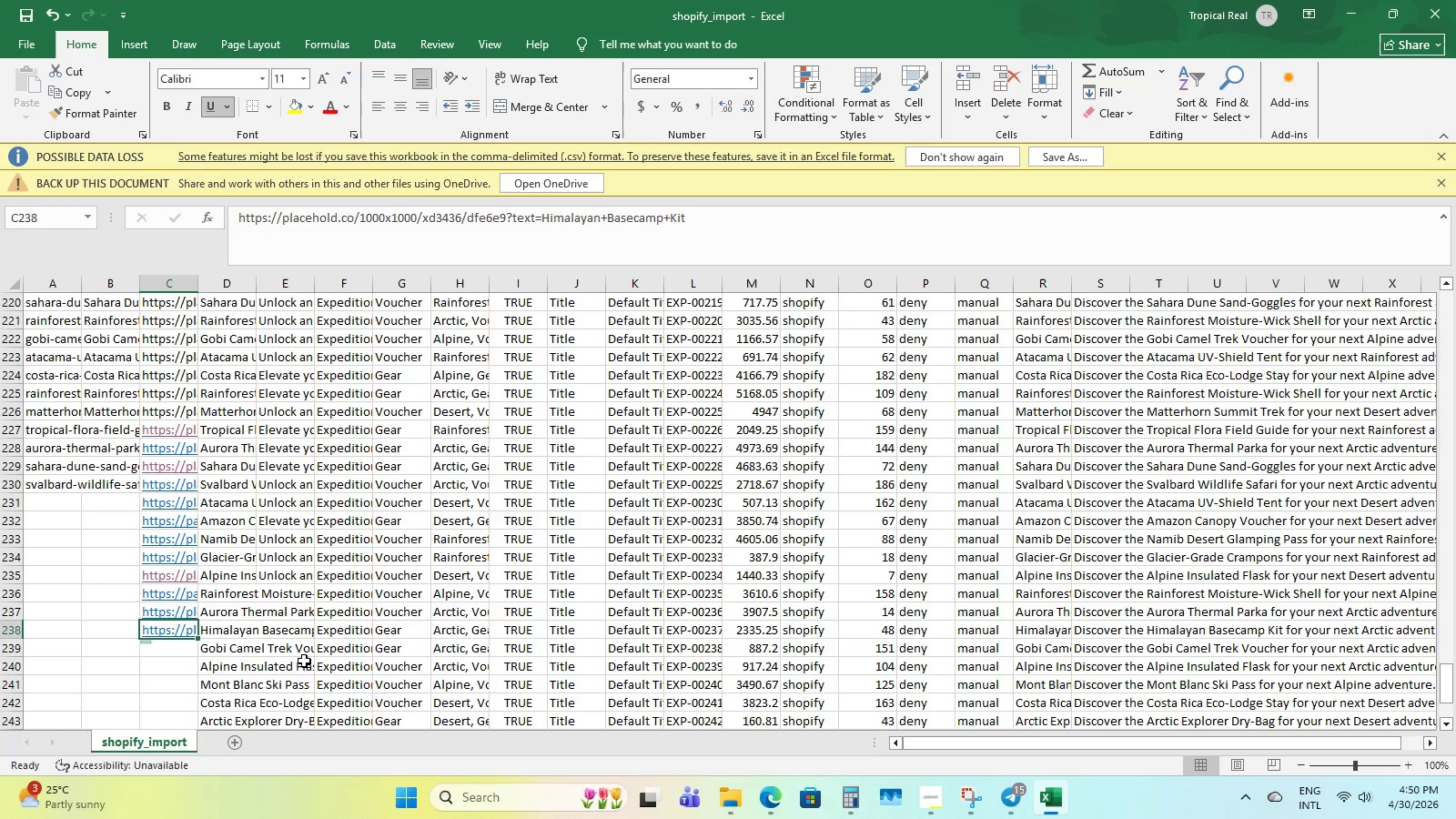 
key(ArrowUp)
 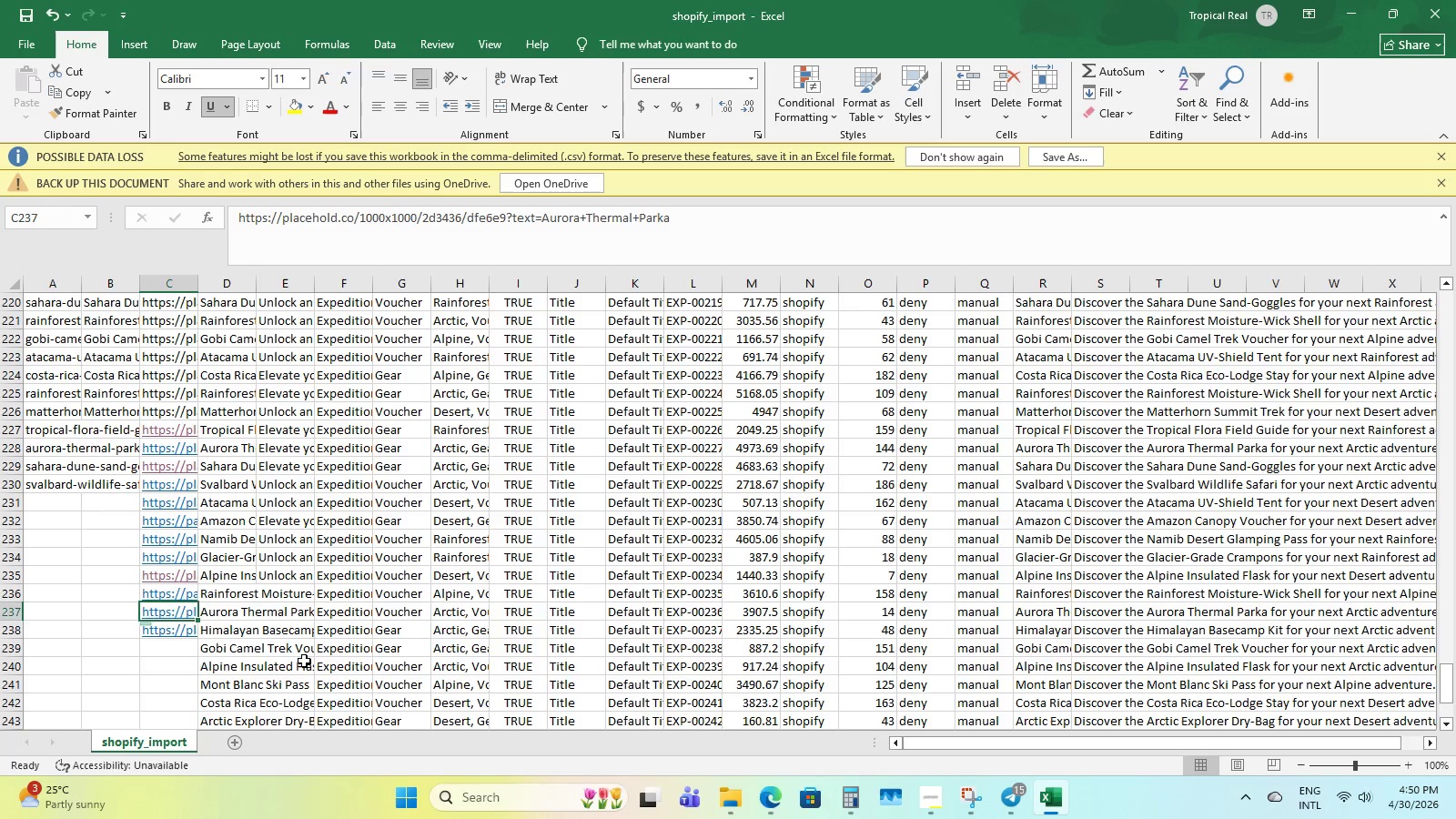 
key(ArrowUp)
 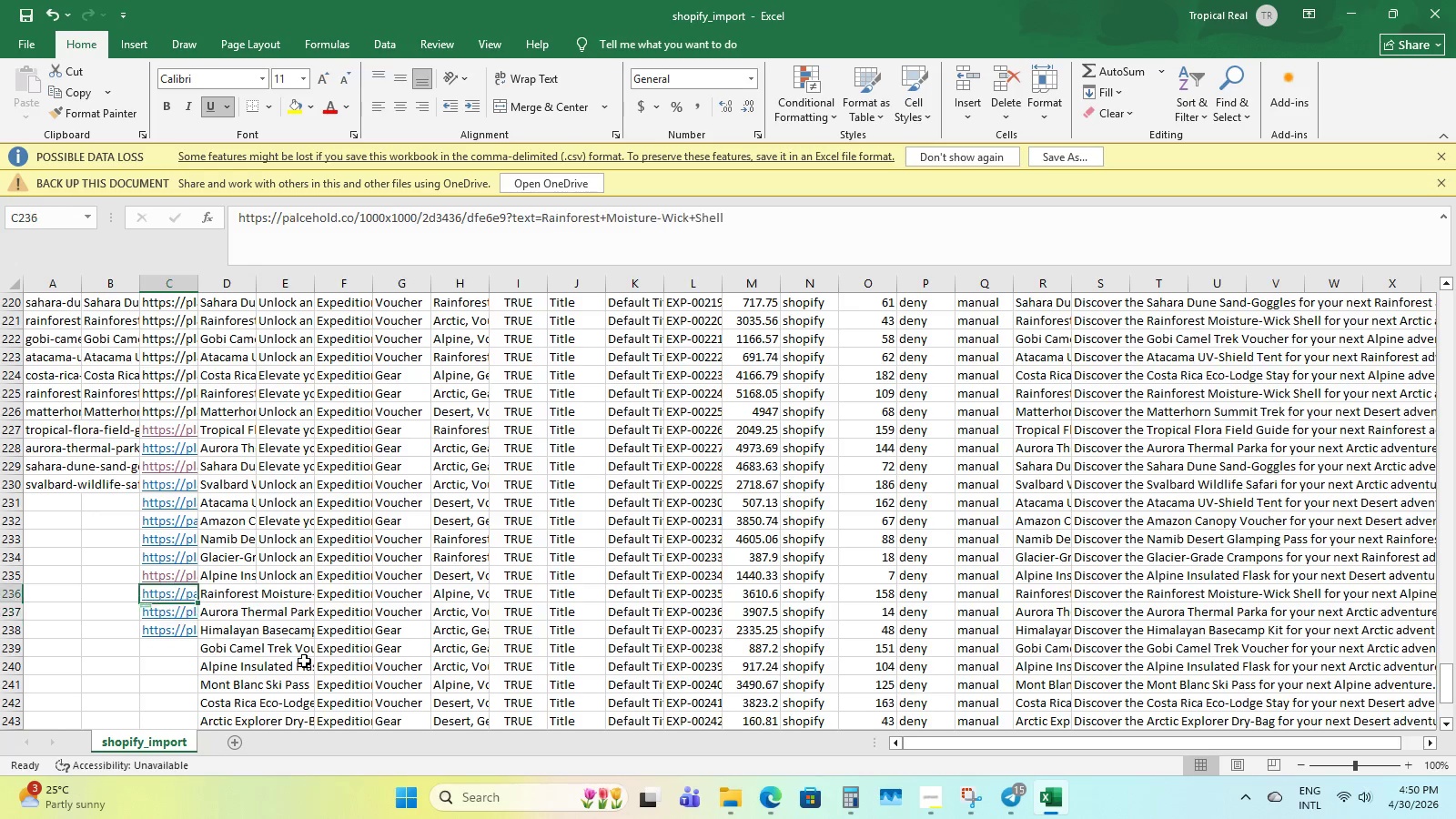 
key(ArrowUp)
 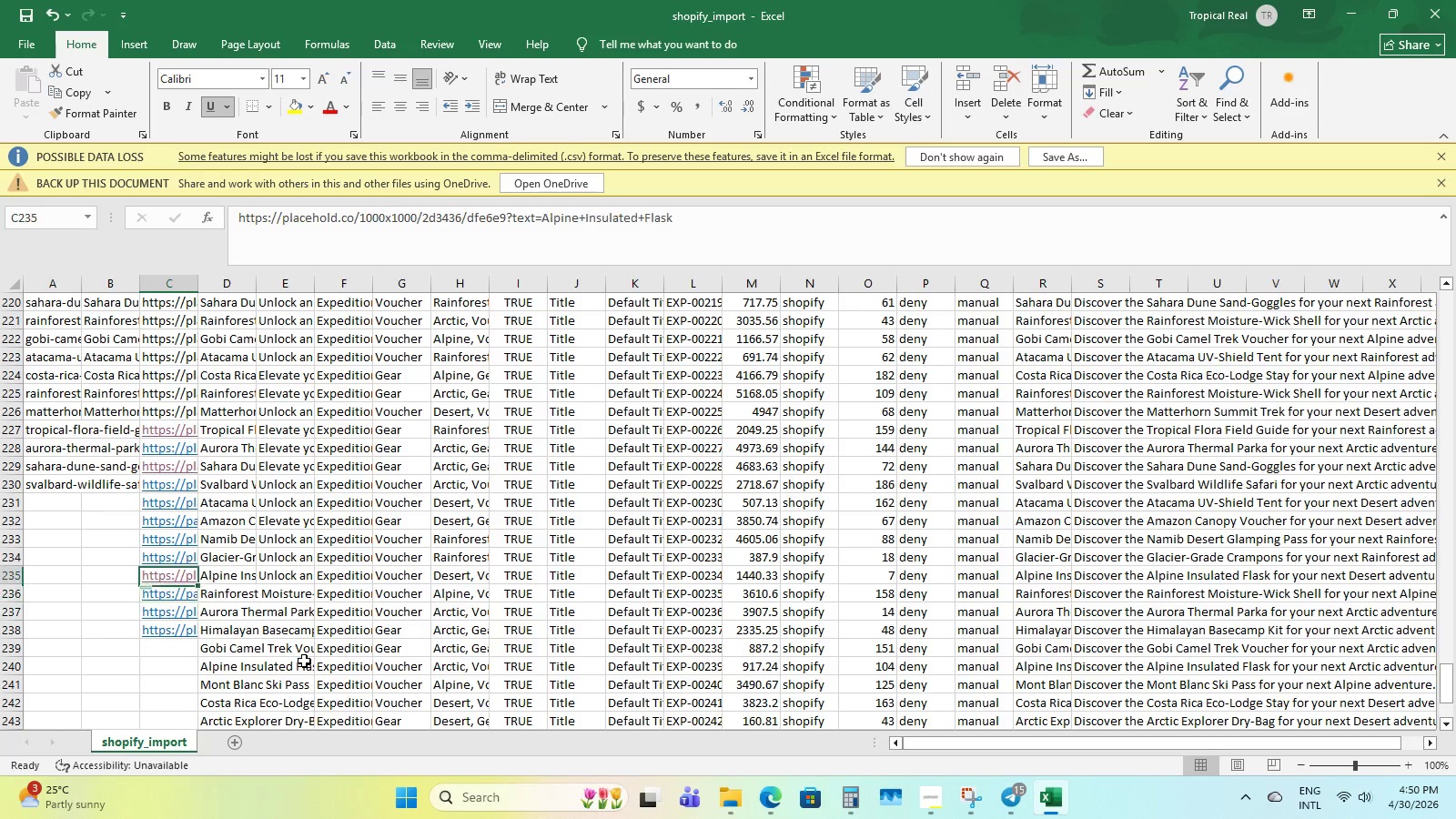 
key(ArrowUp)
 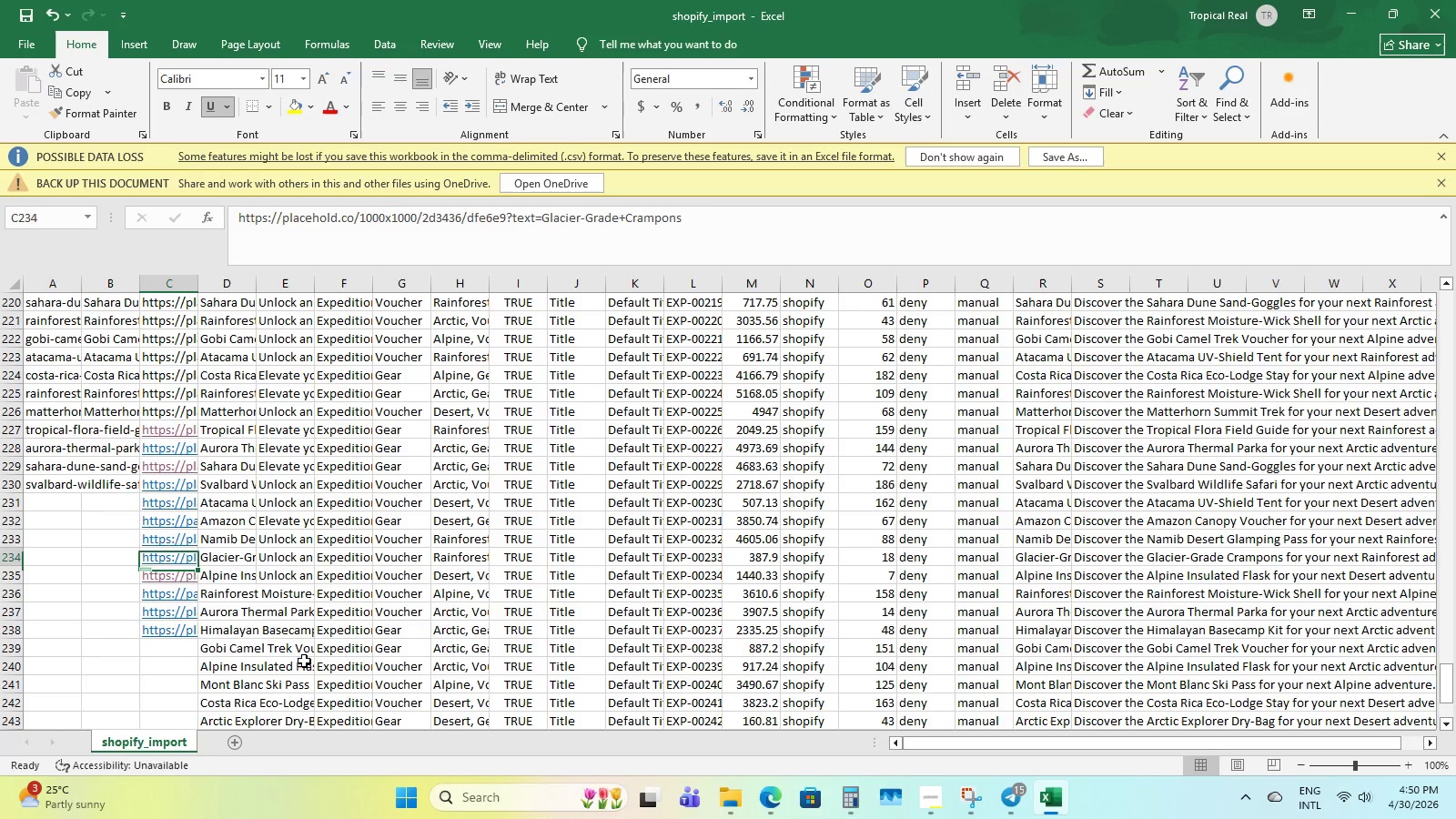 
key(ArrowUp)
 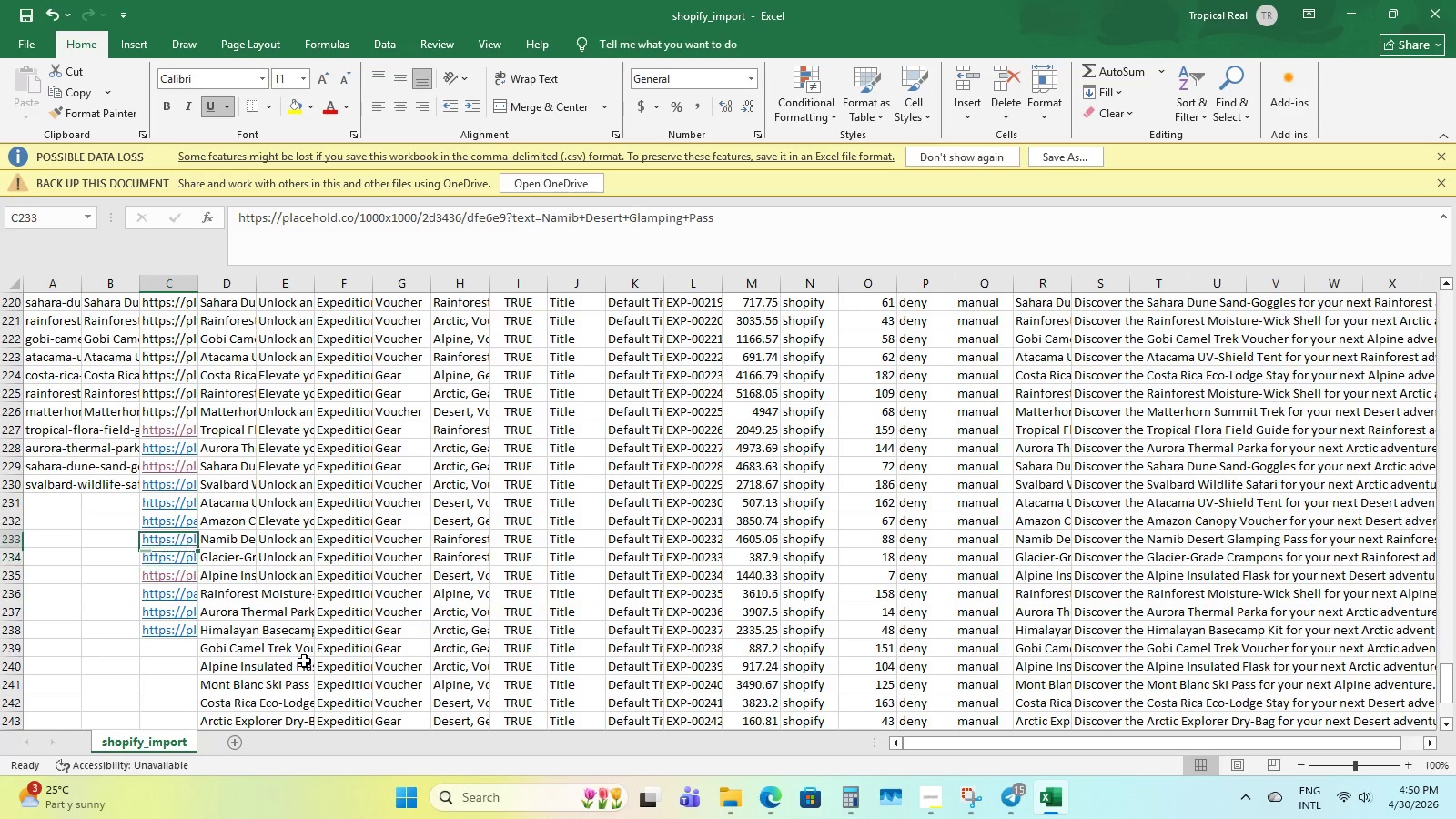 
key(ArrowUp)
 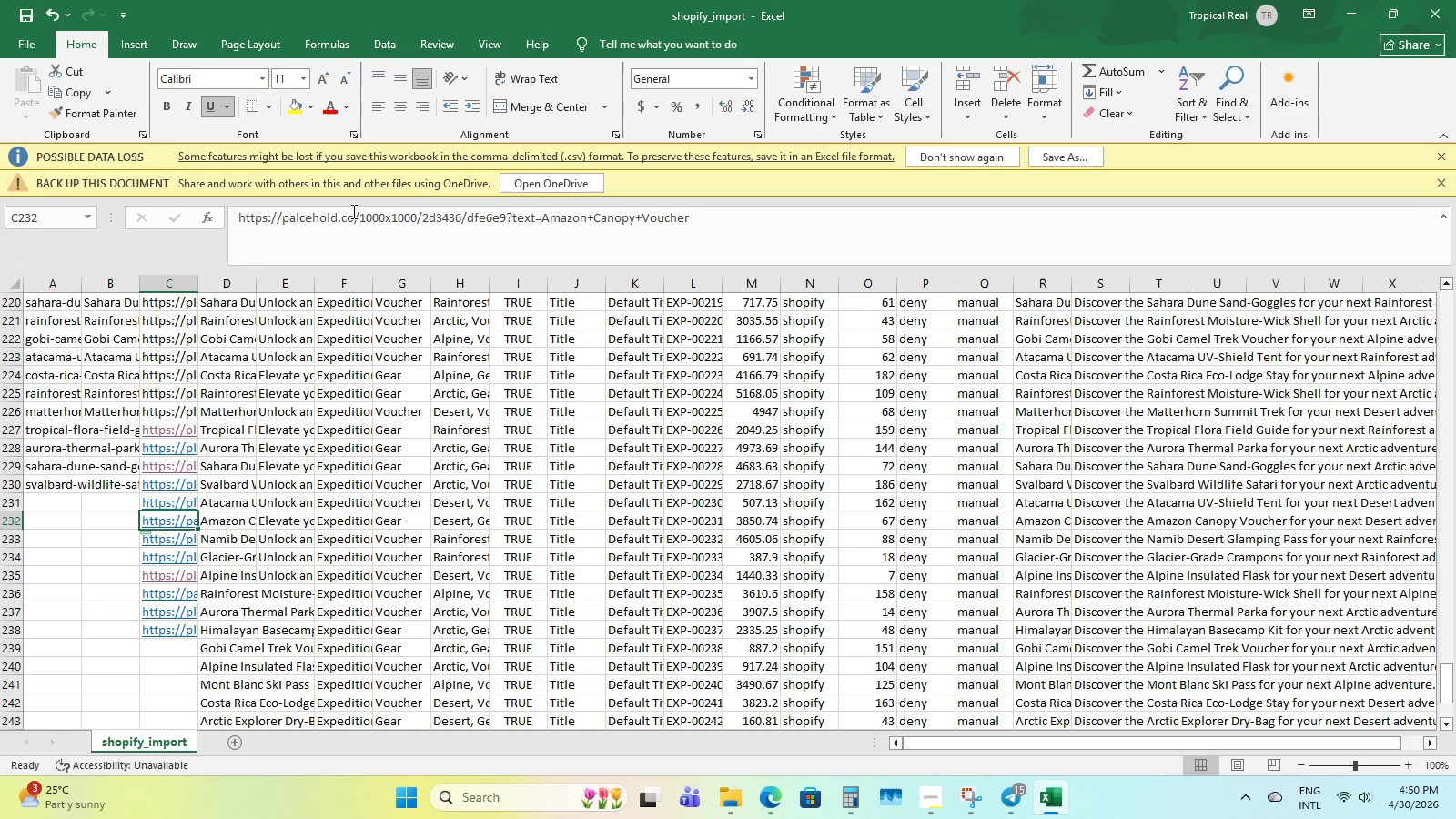 
left_click([298, 225])
 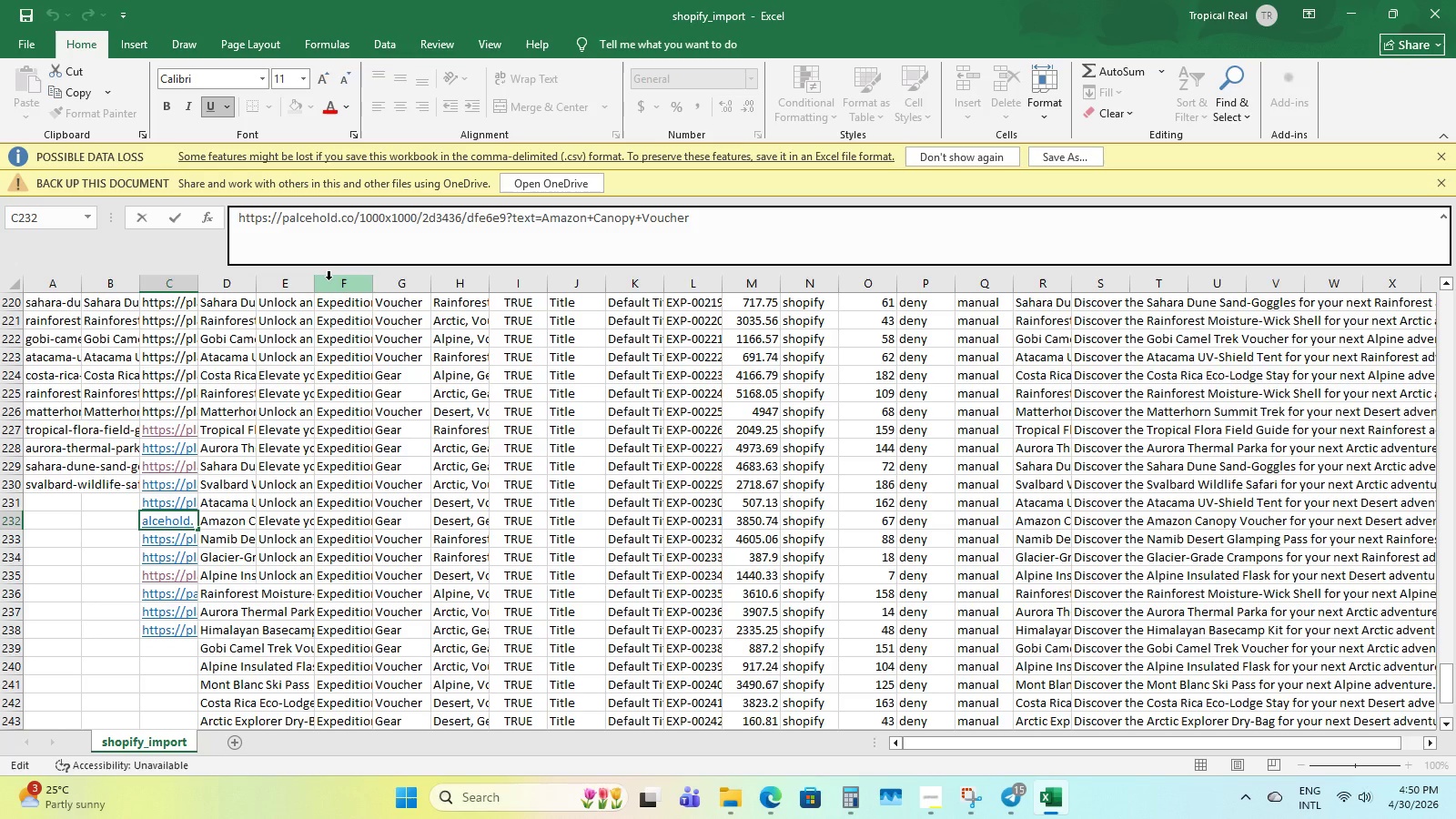 
key(ArrowRight)
 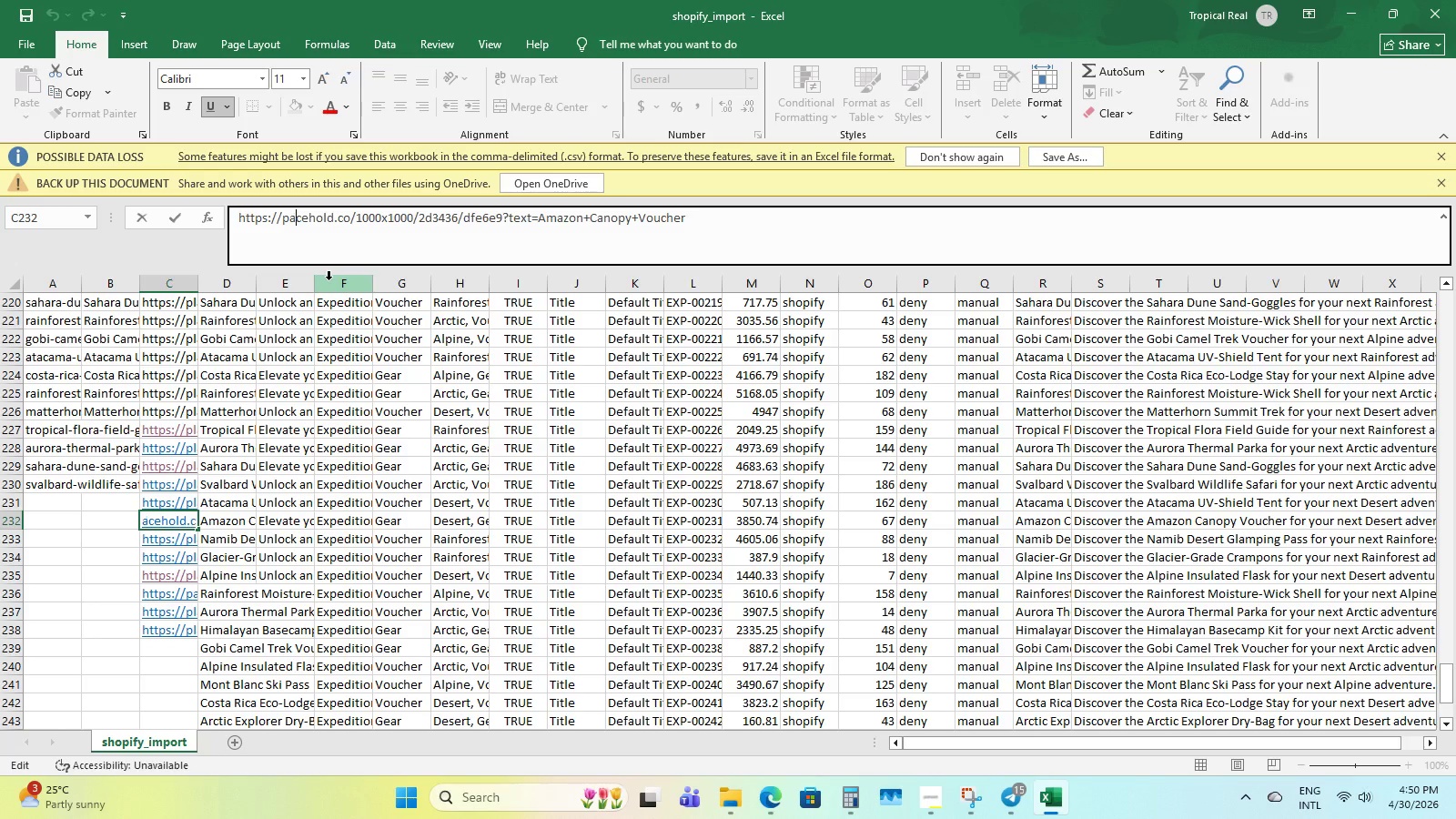 
key(Backspace)
key(Backspace)
type(la)
key(NumpadEnter)
 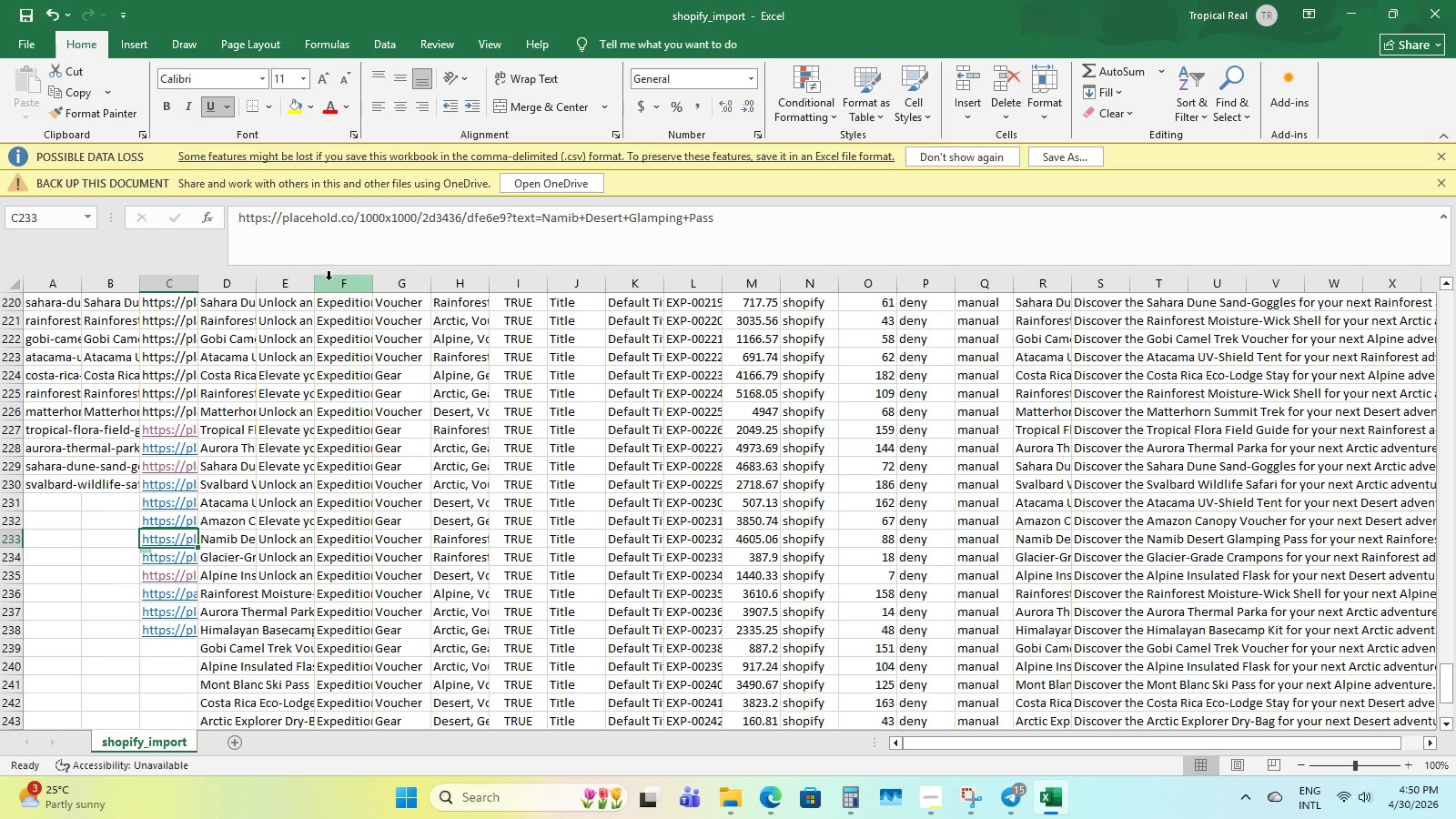 
scroll: coordinate [377, 493], scroll_direction: down, amount: 5.0
 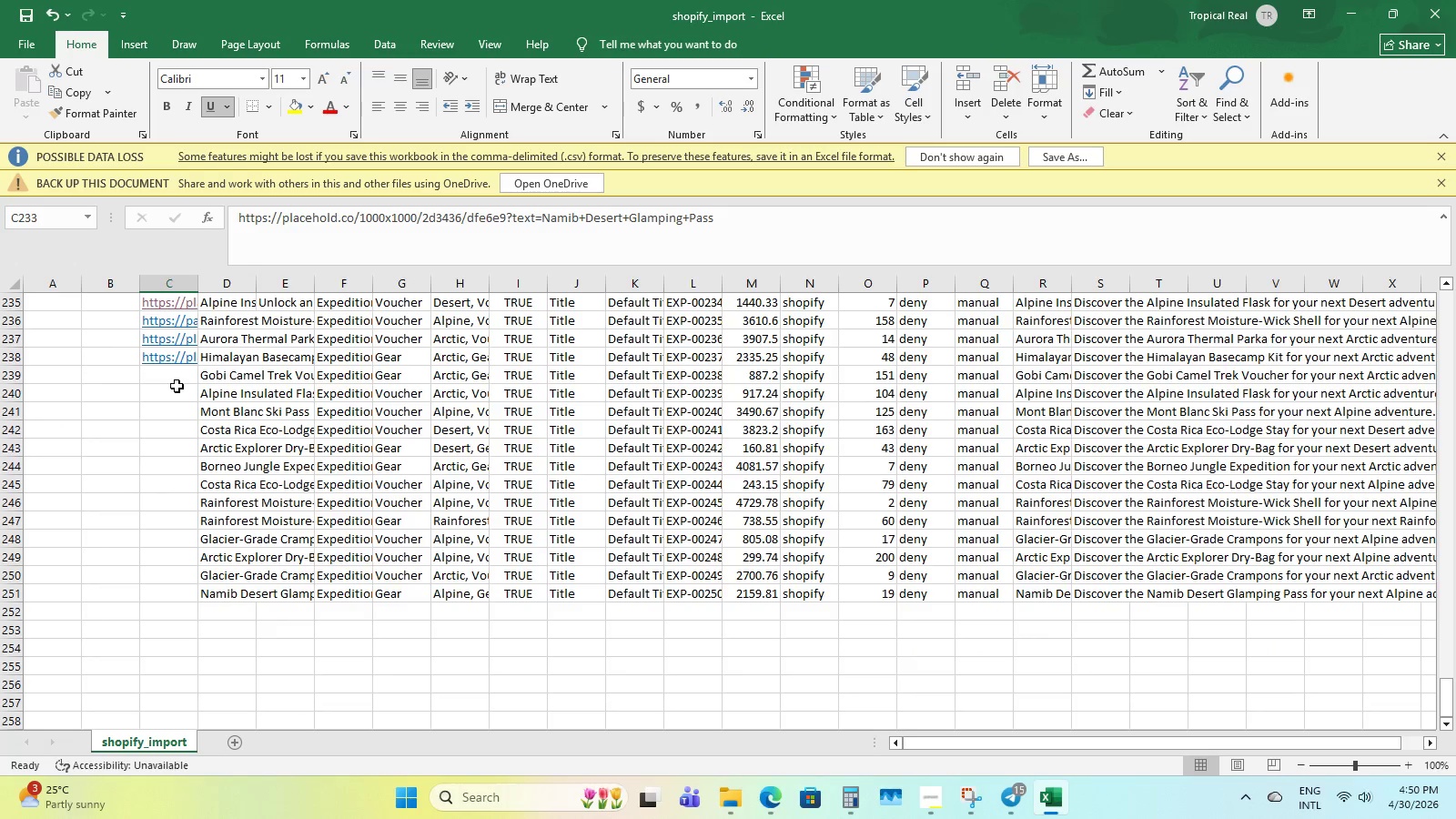 
left_click([177, 385])
 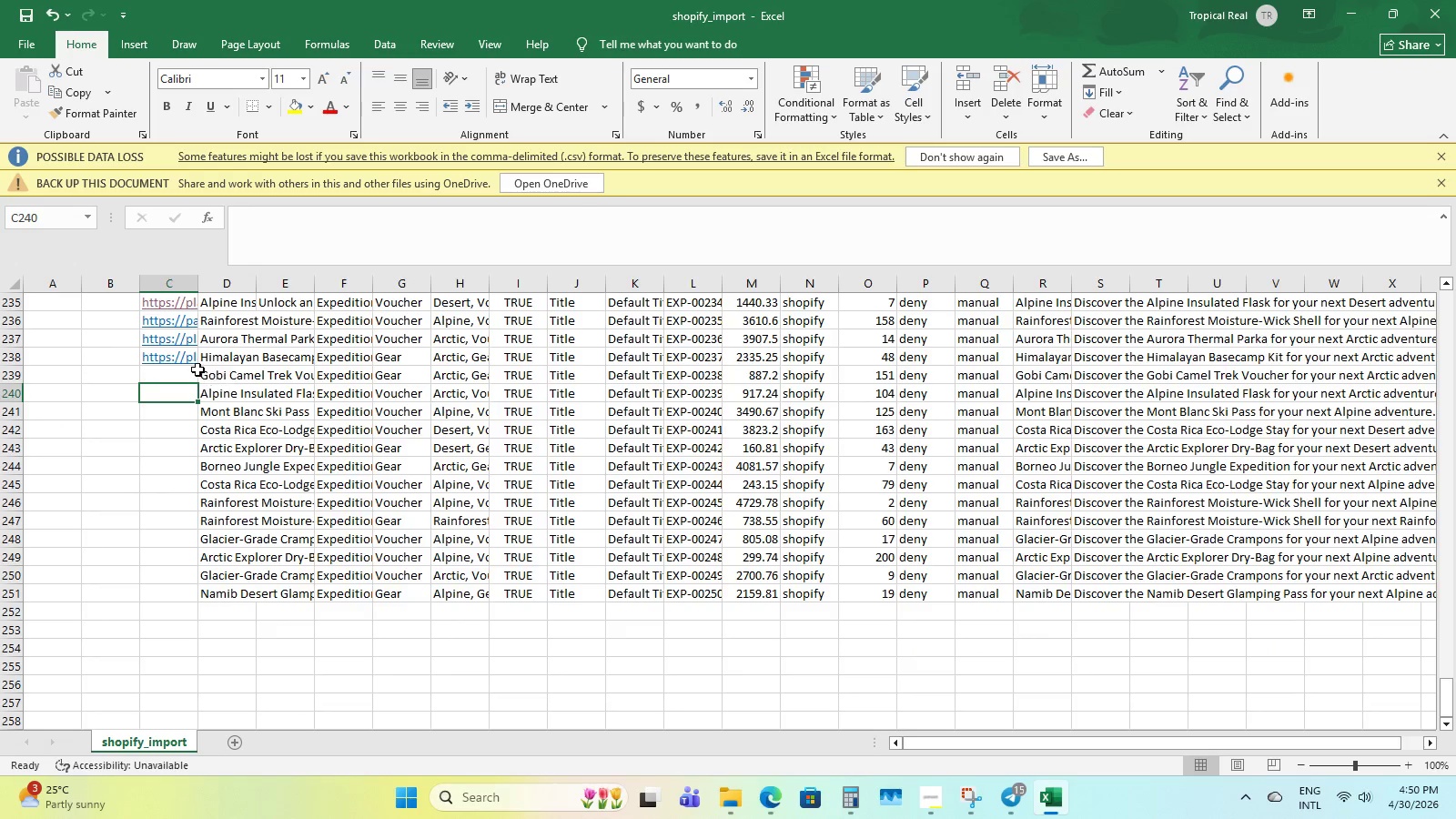 
left_click([188, 364])
 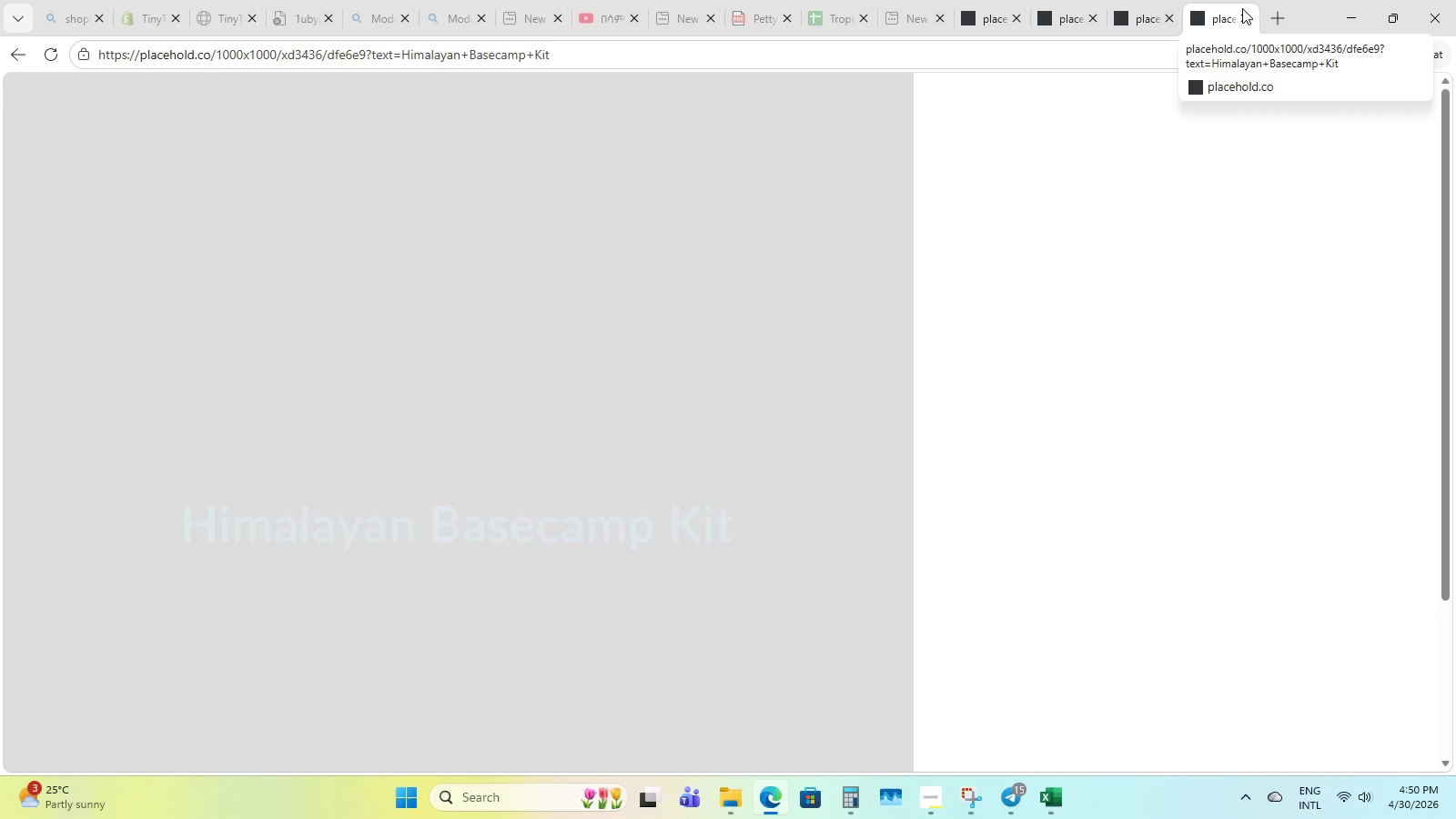 
wait(5.67)
 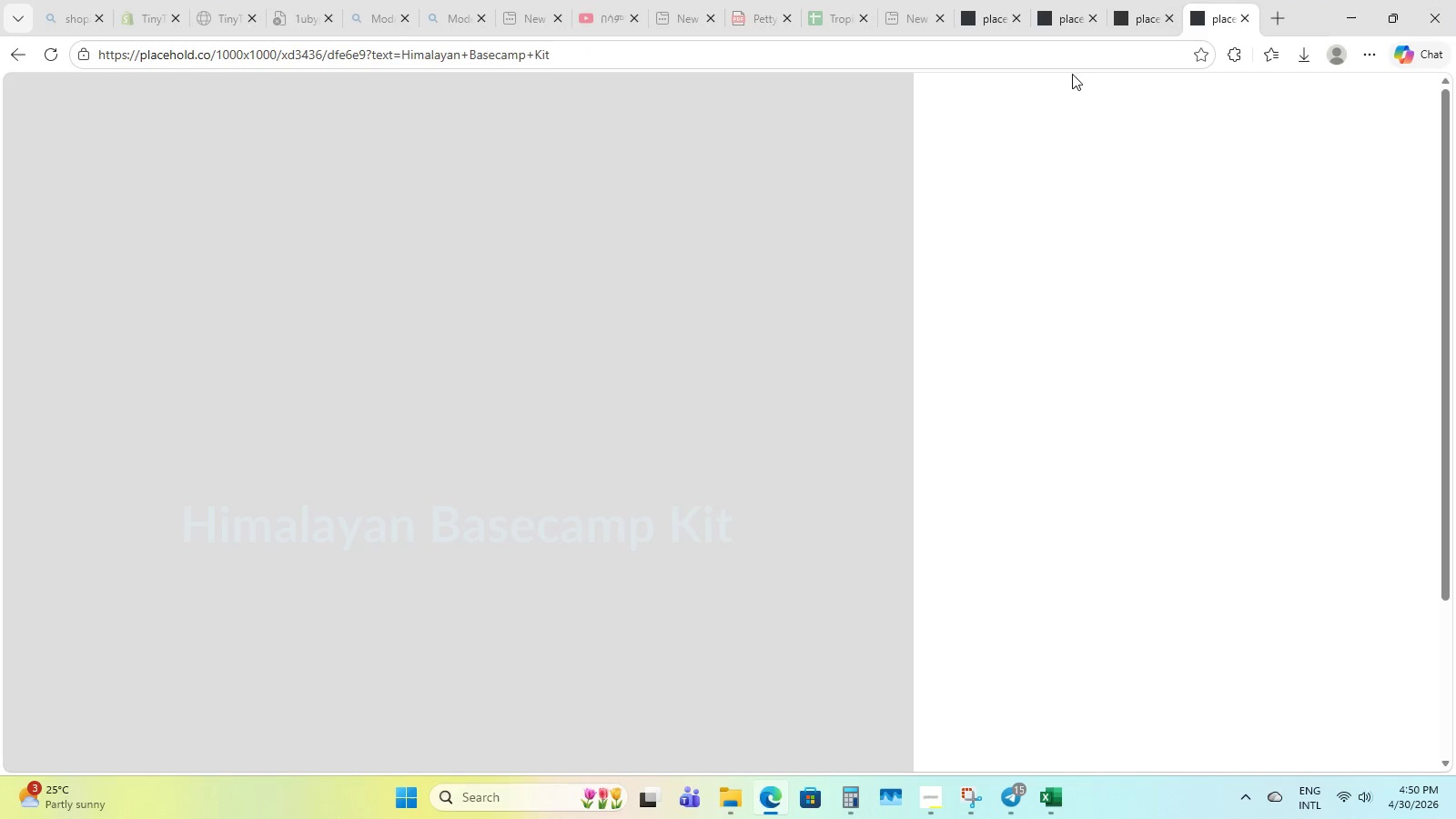 
left_click([1243, 16])
 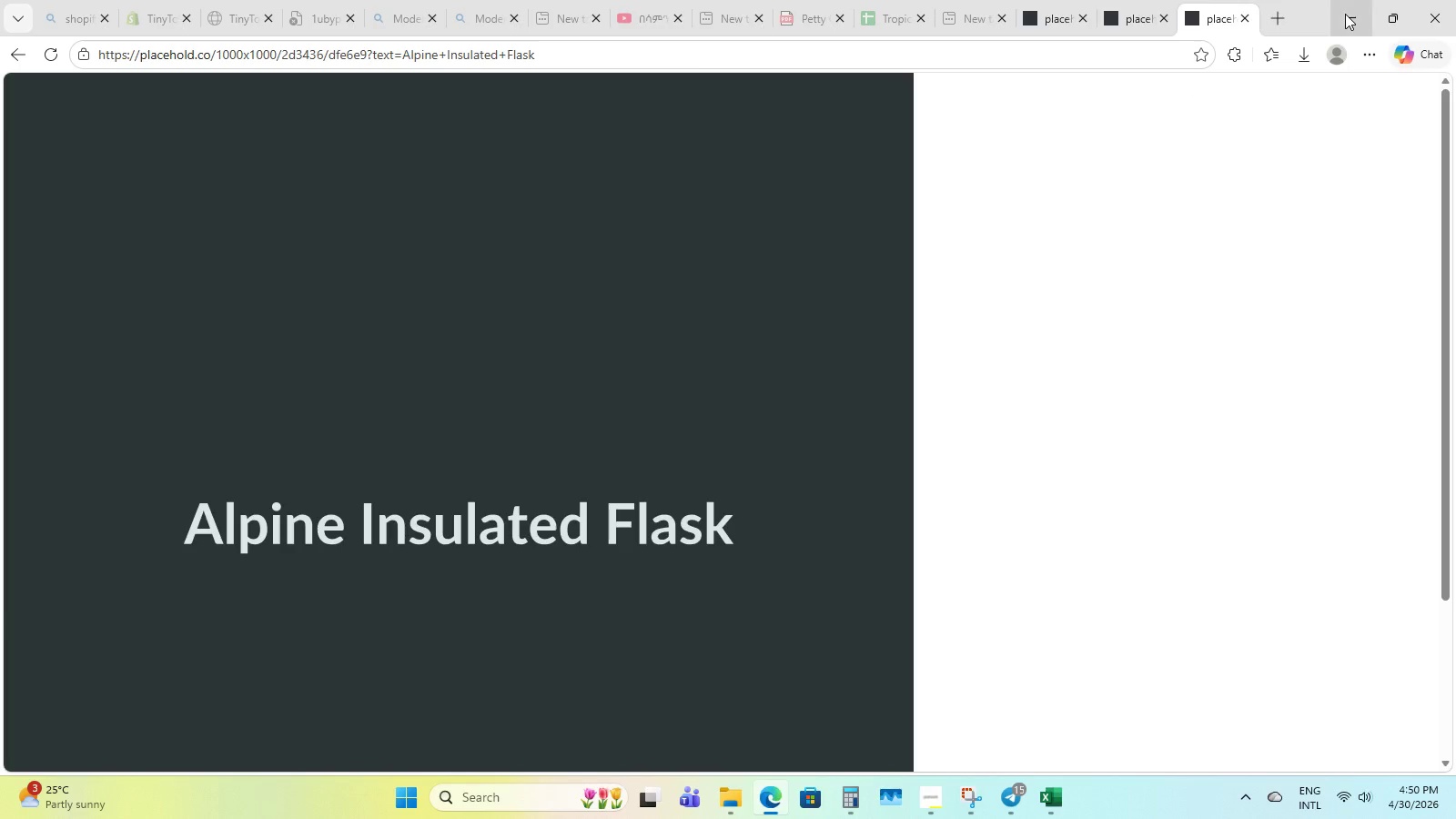 
left_click([1343, 15])
 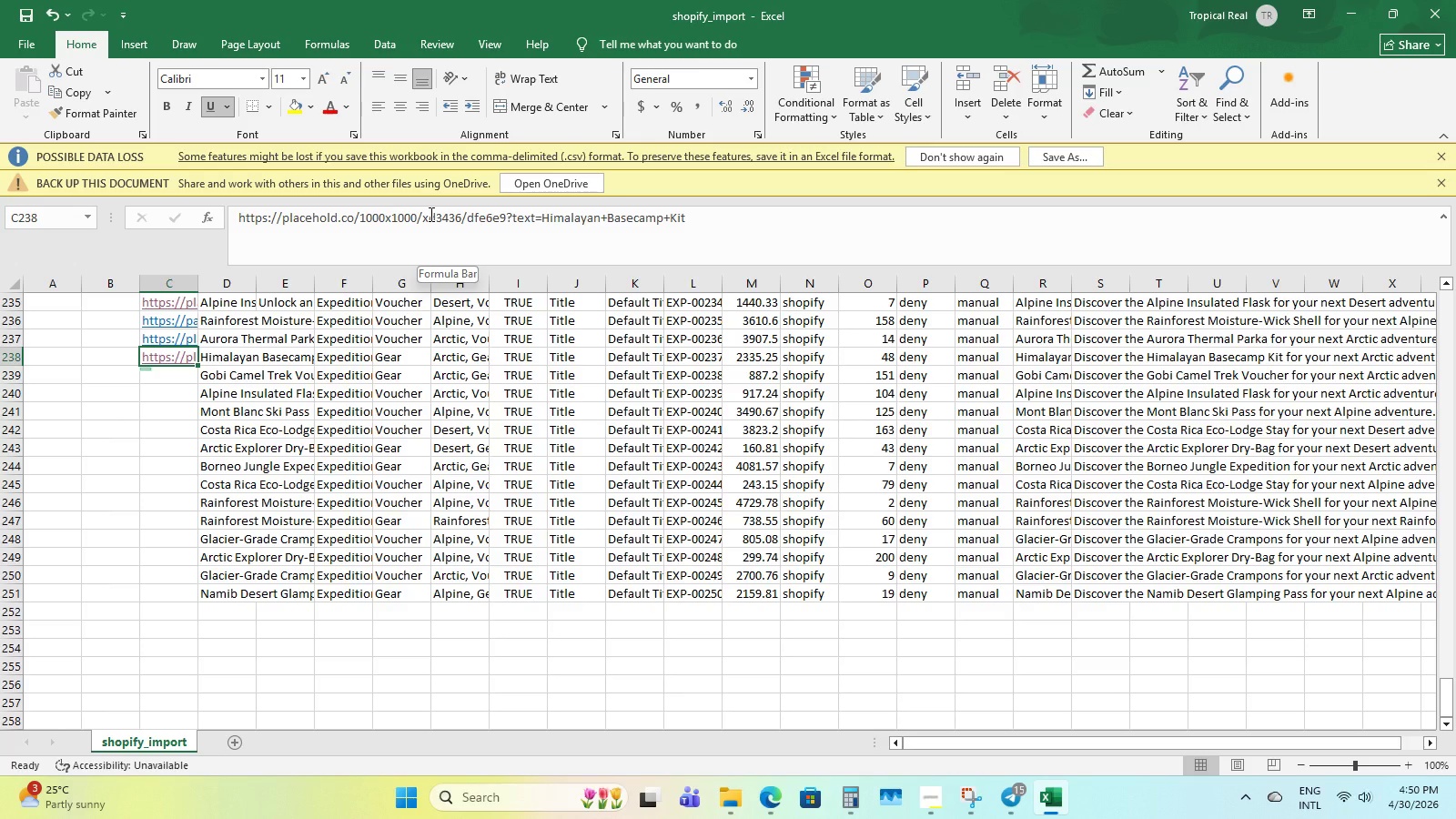 
left_click([428, 216])
 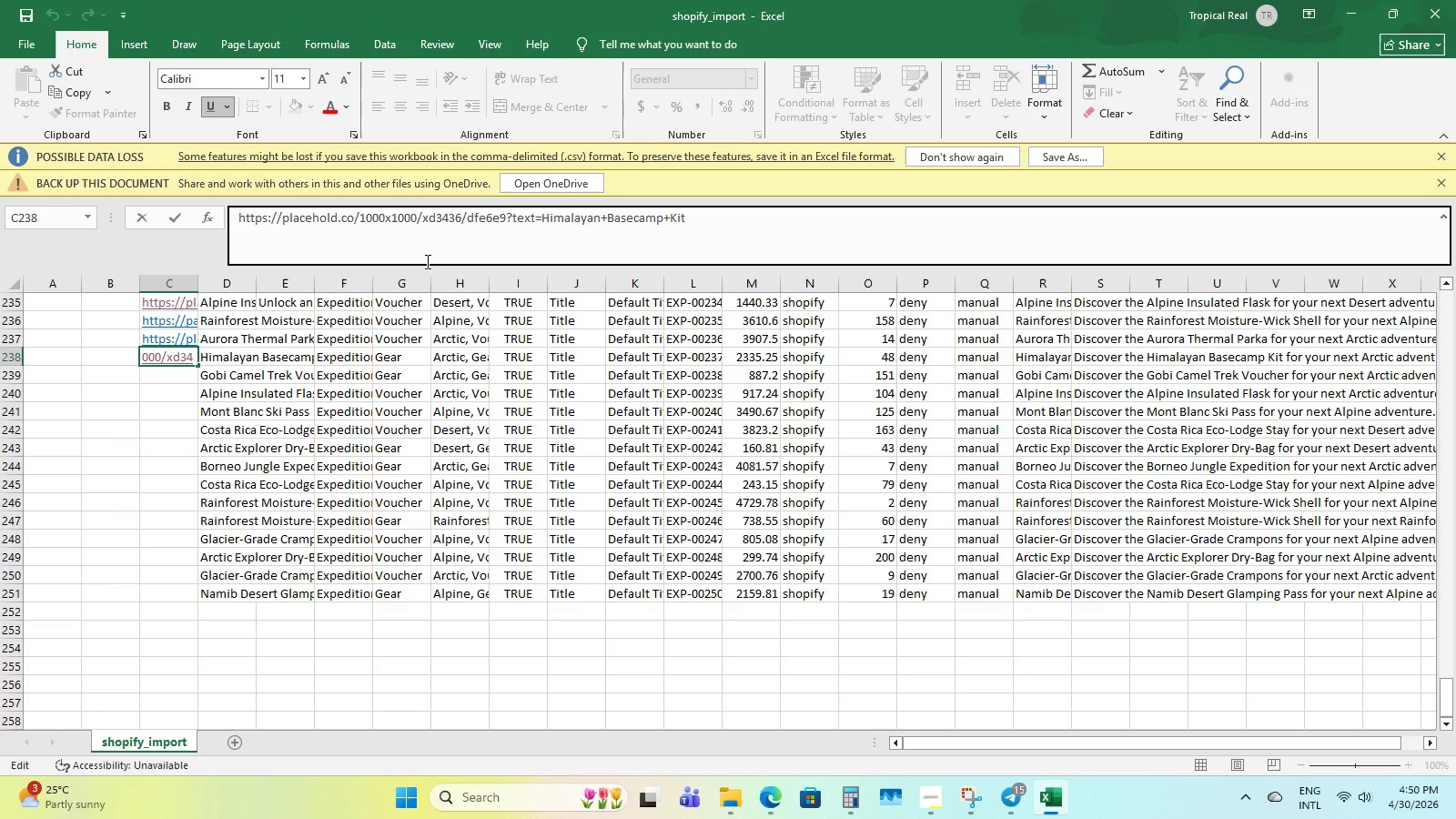 
key(Backspace)
 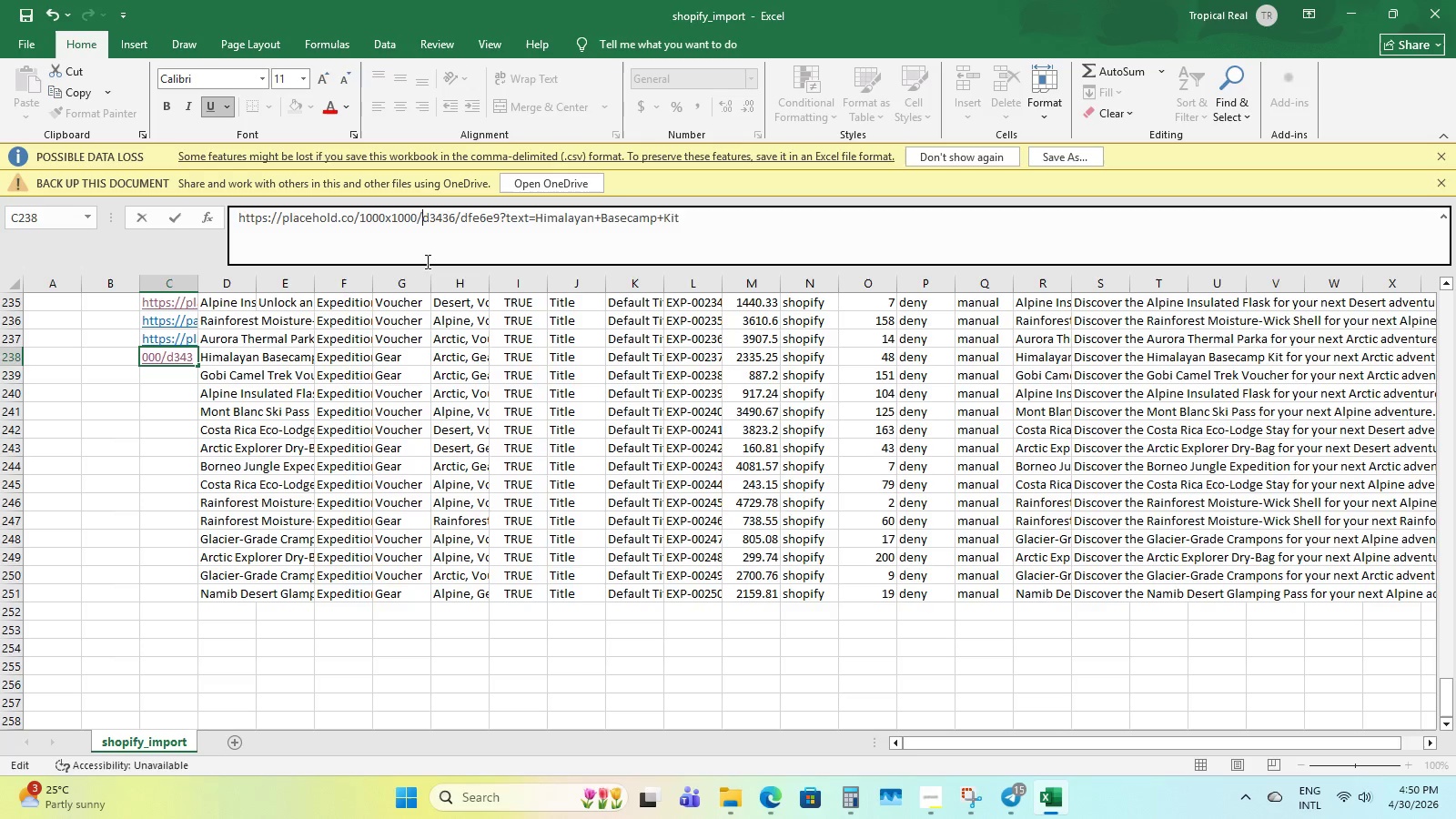 
key(Numpad2)
 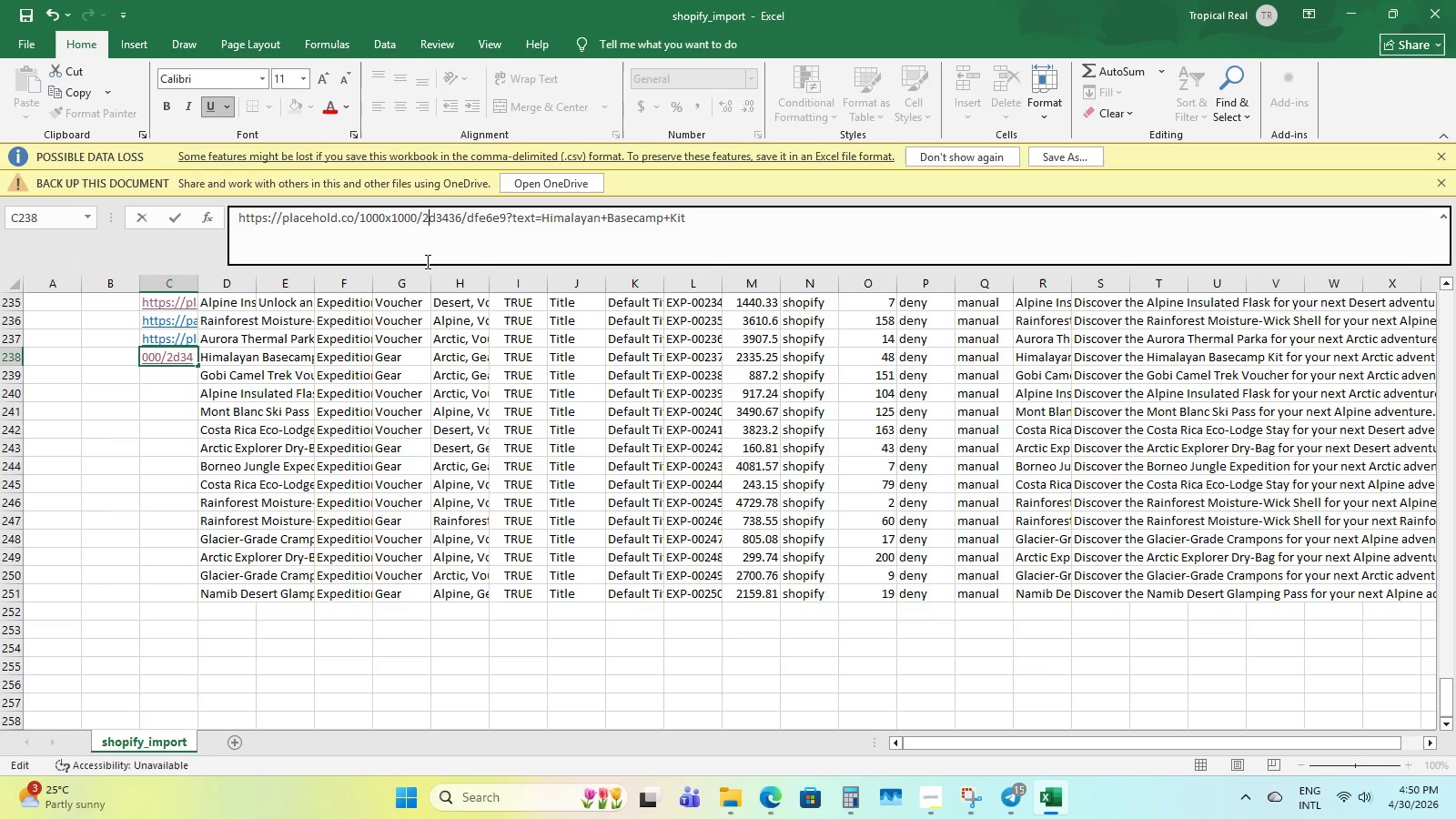 
key(NumpadEnter)
 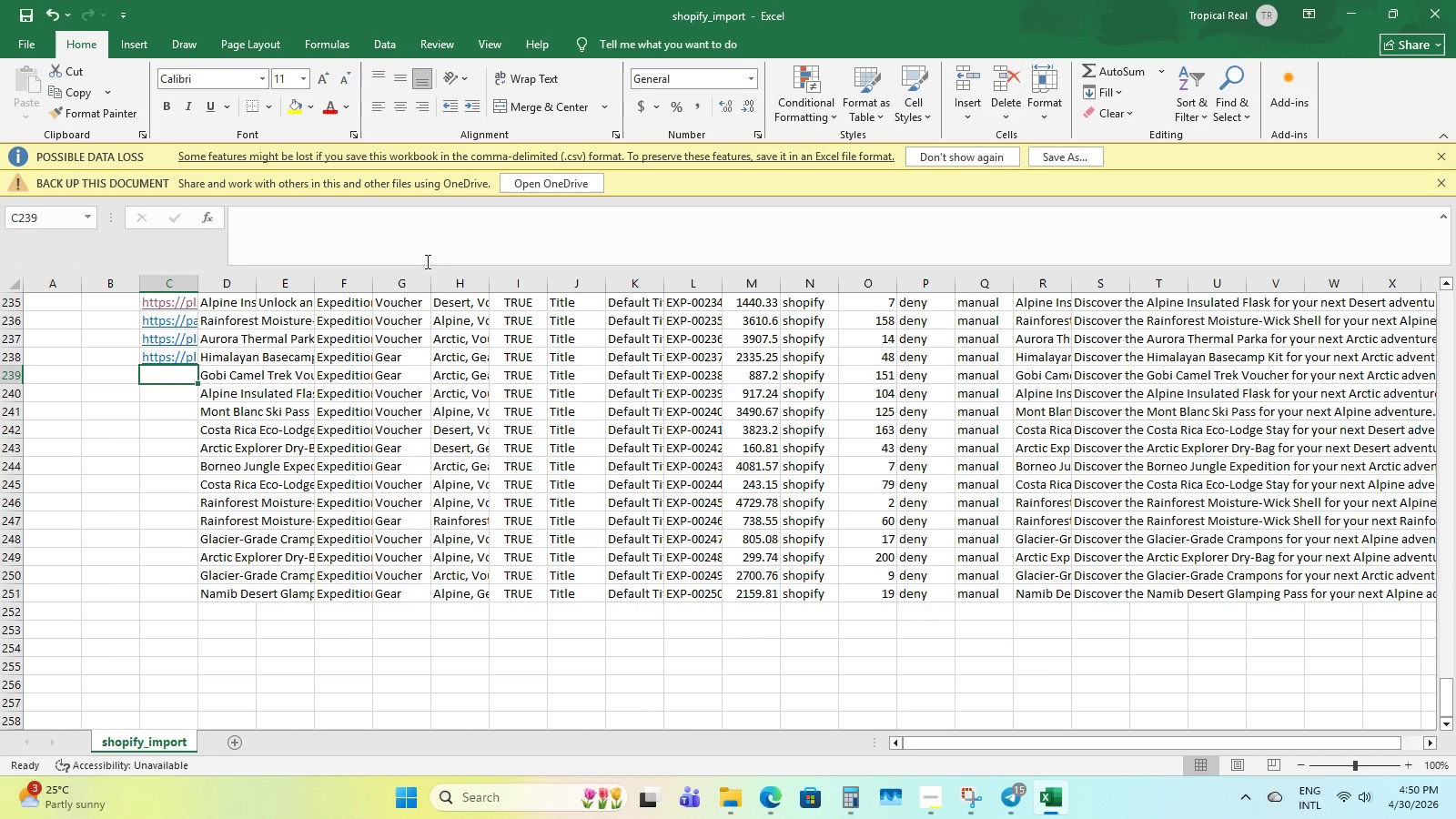 
key(ArrowUp)
 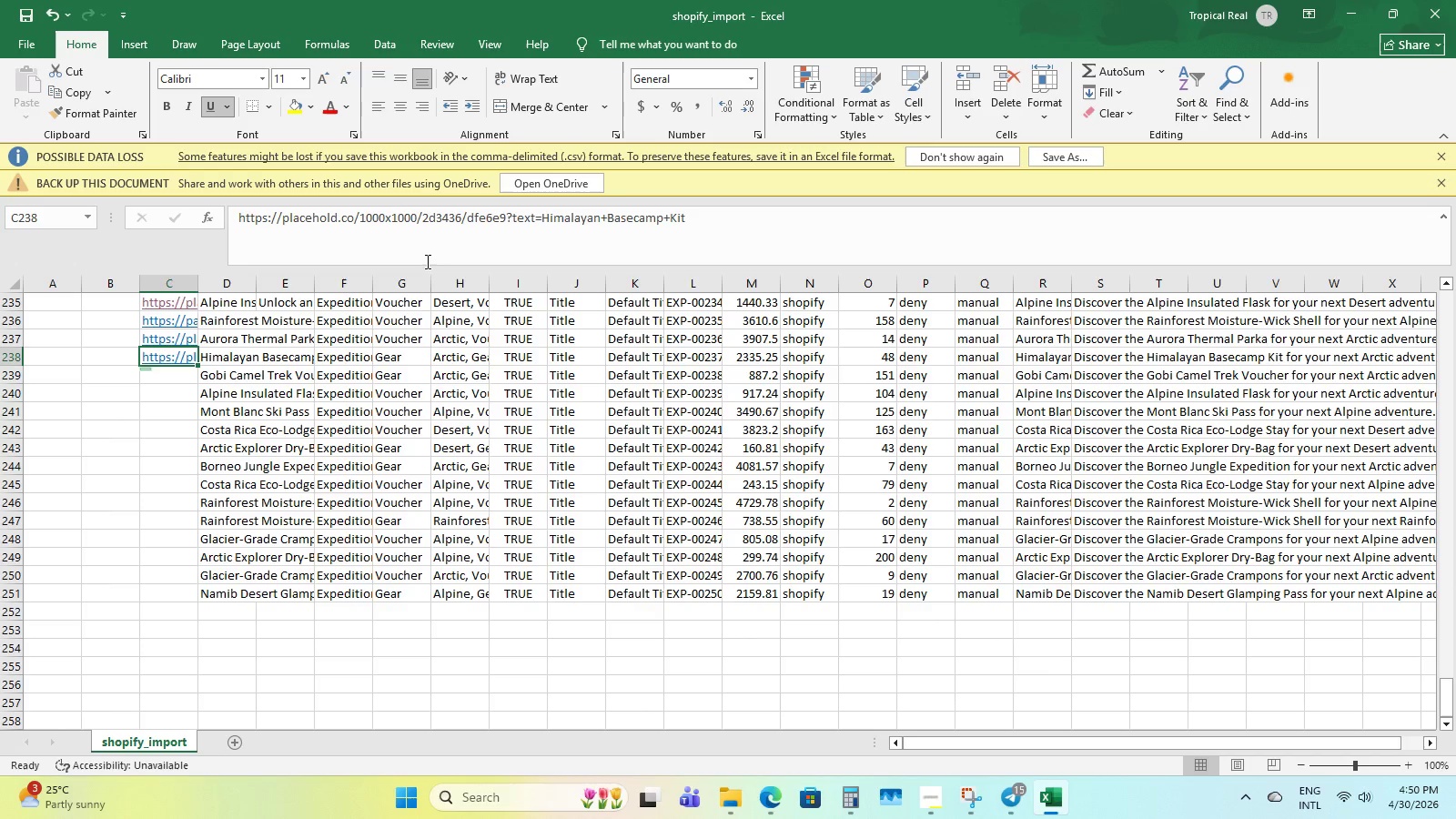 
key(ArrowUp)
 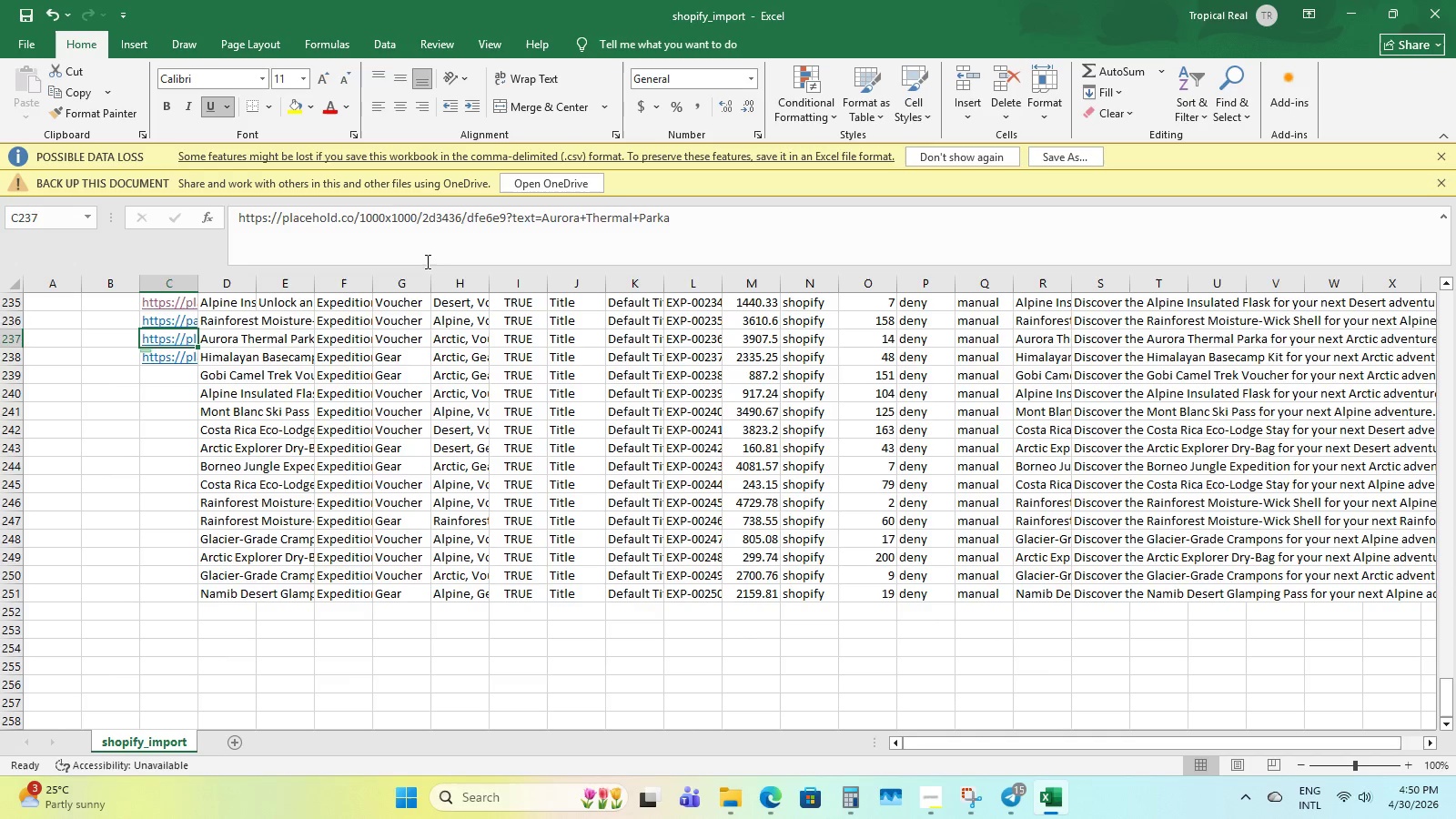 
key(ArrowUp)
 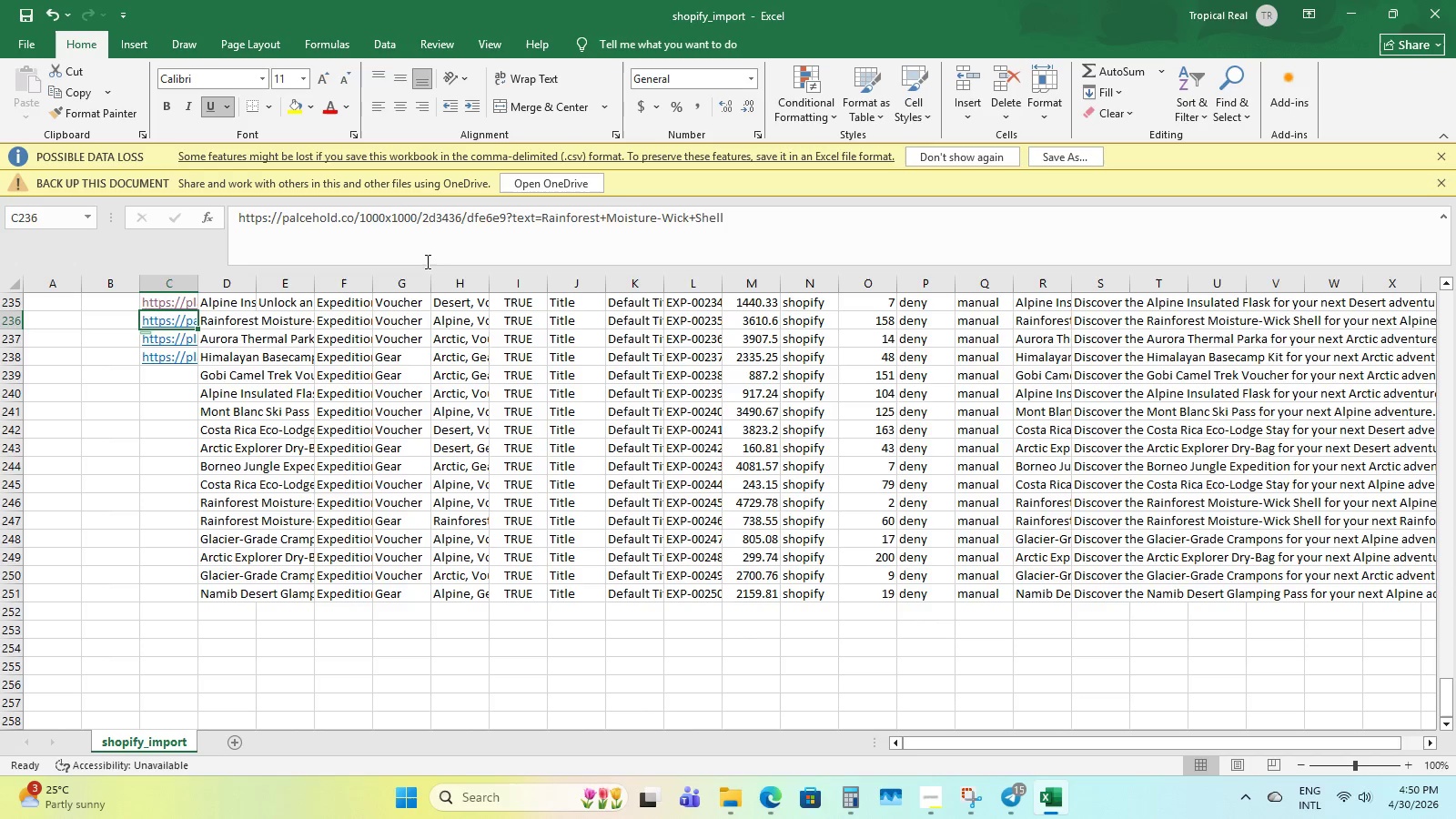 
key(ArrowUp)
 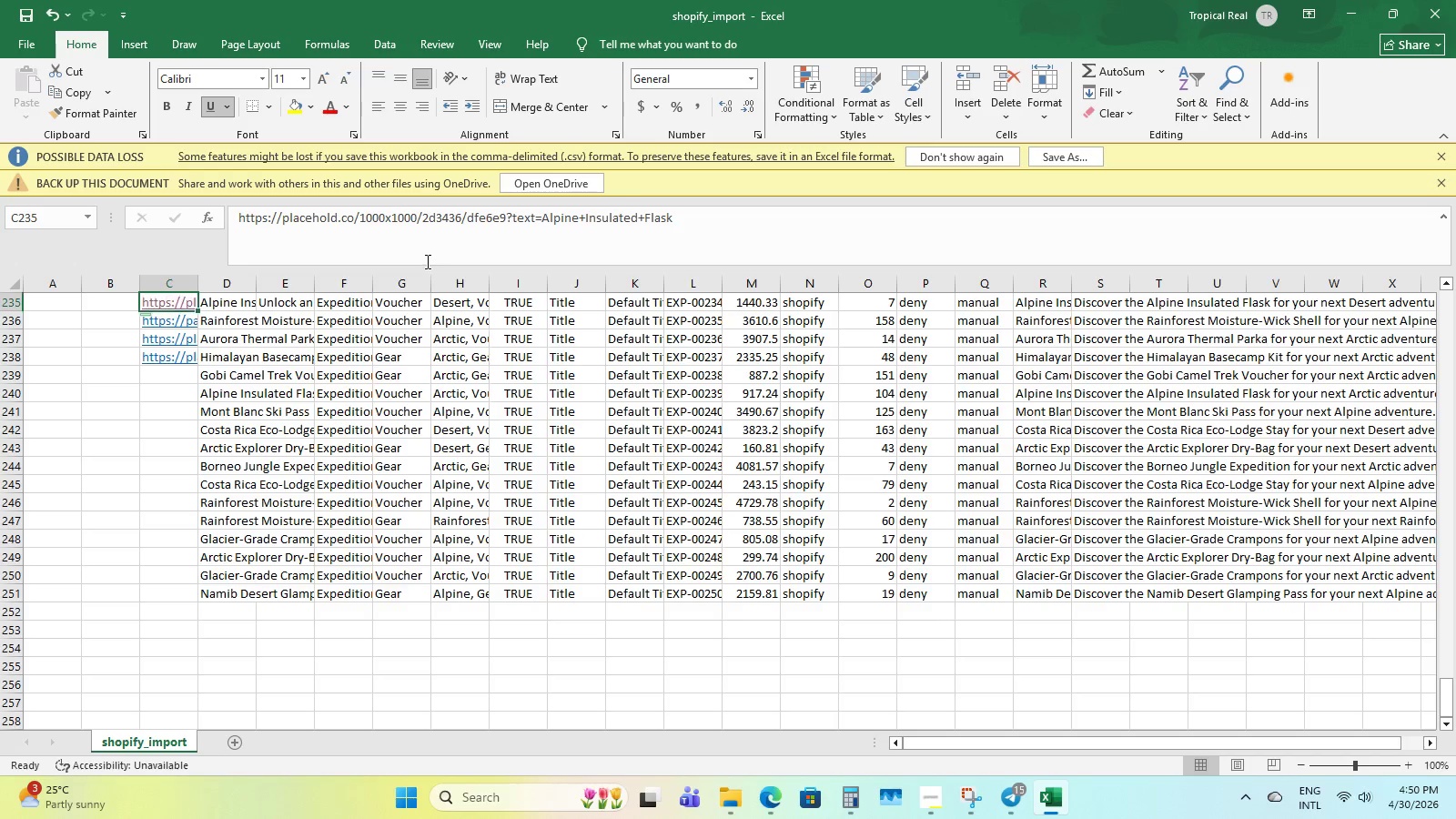 
key(ArrowUp)
 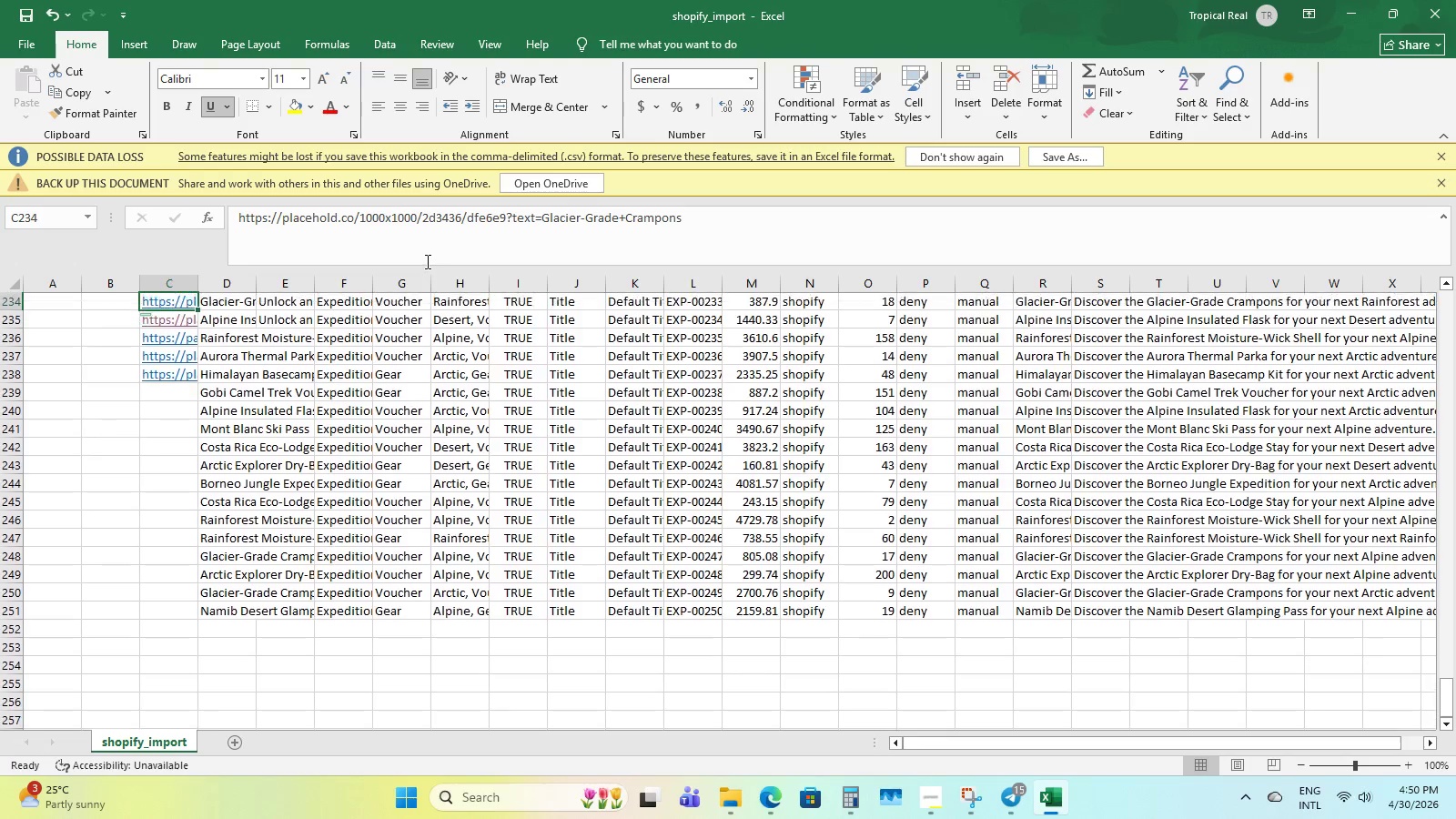 
key(ArrowUp)
 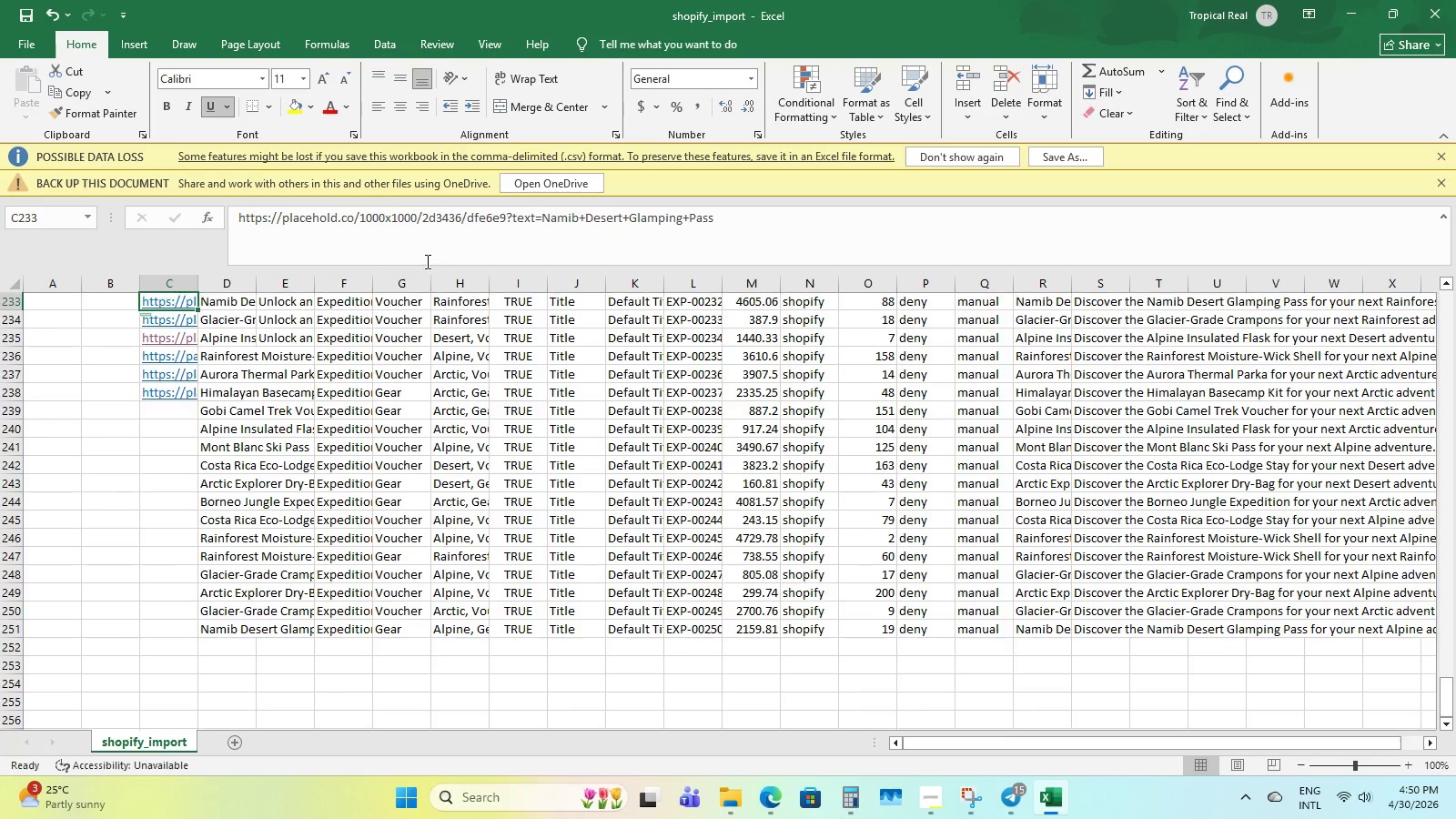 
key(ArrowUp)
 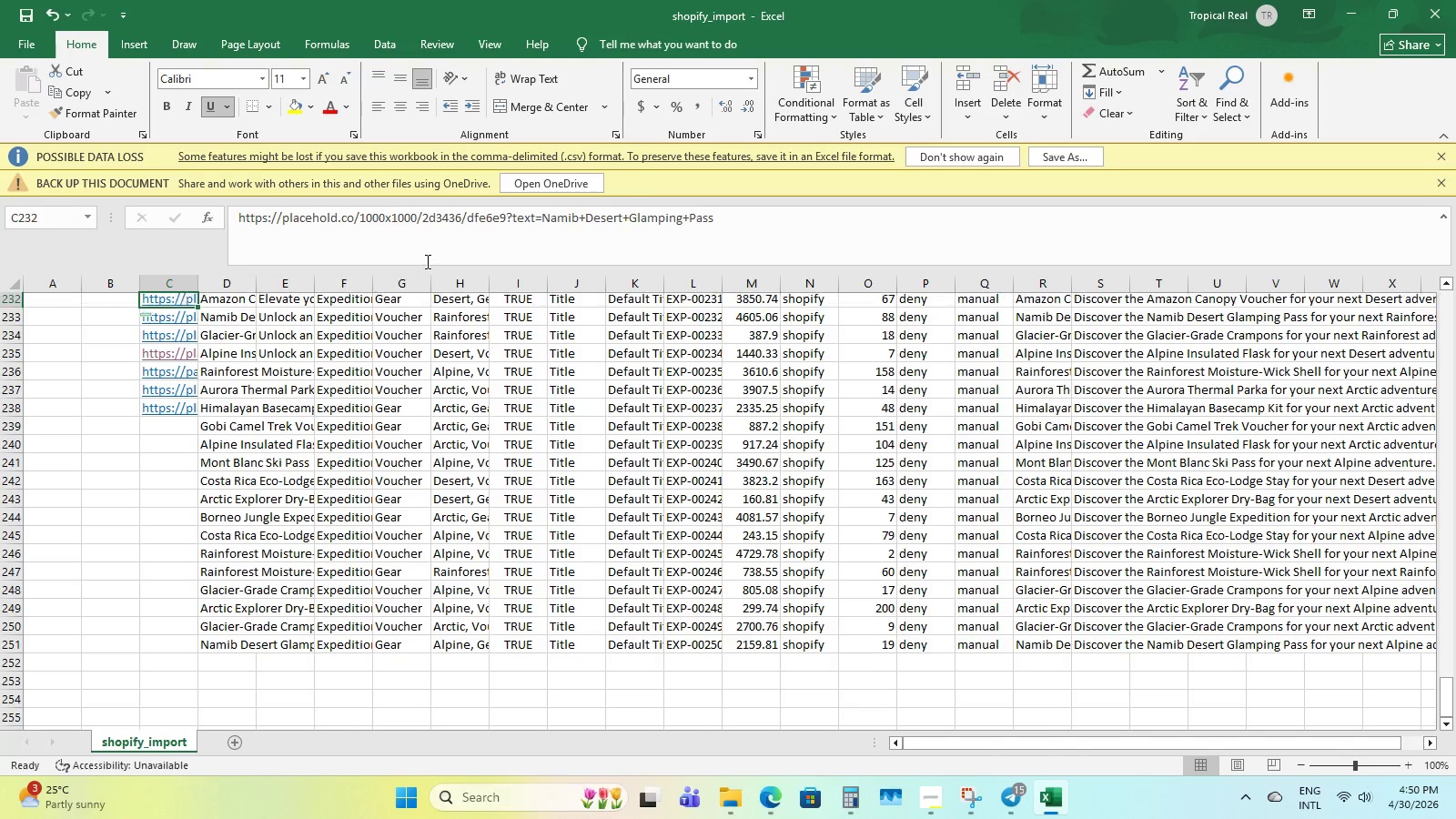 
key(ArrowUp)
 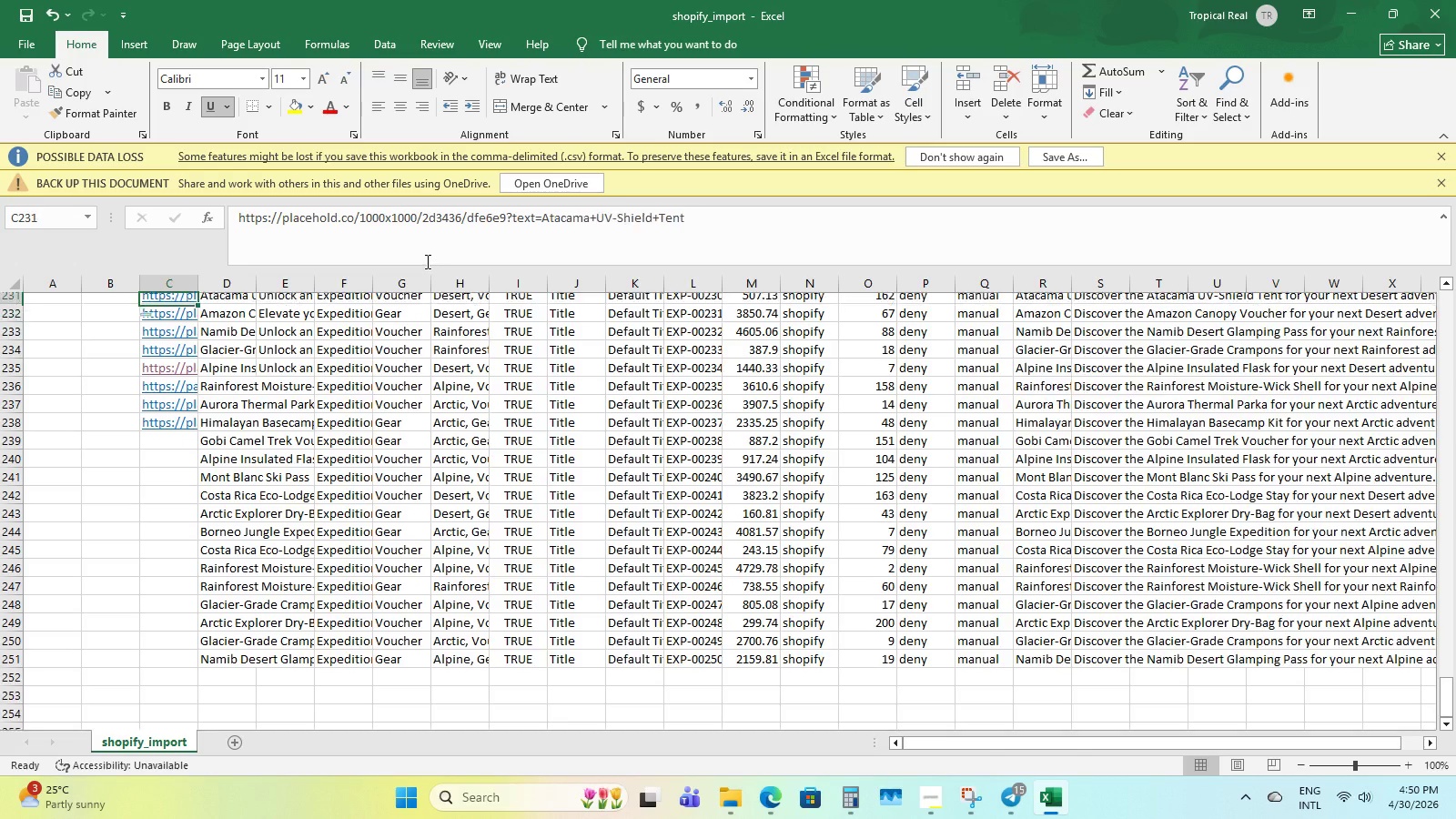 
key(ArrowUp)
 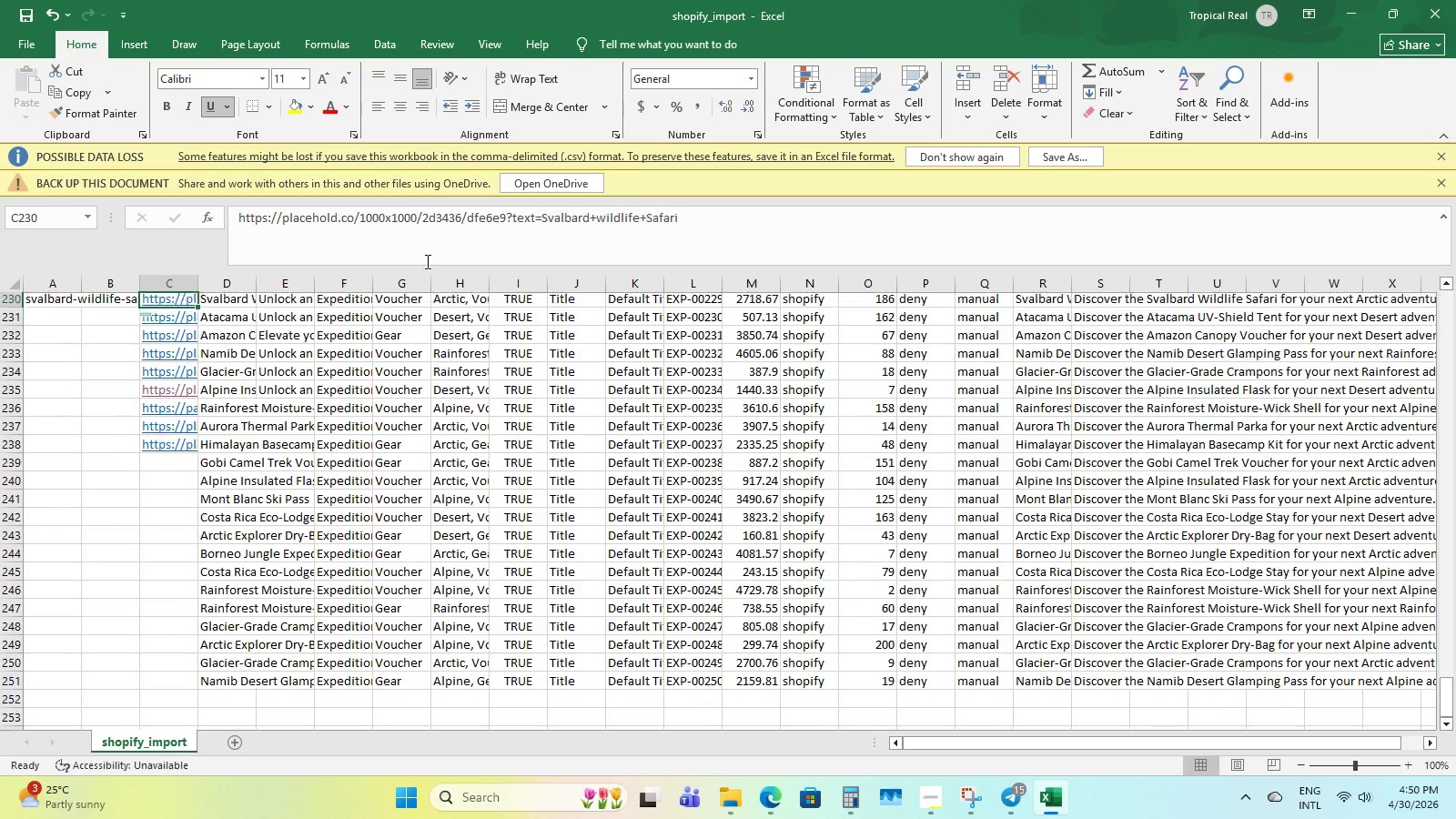 
key(ArrowUp)
 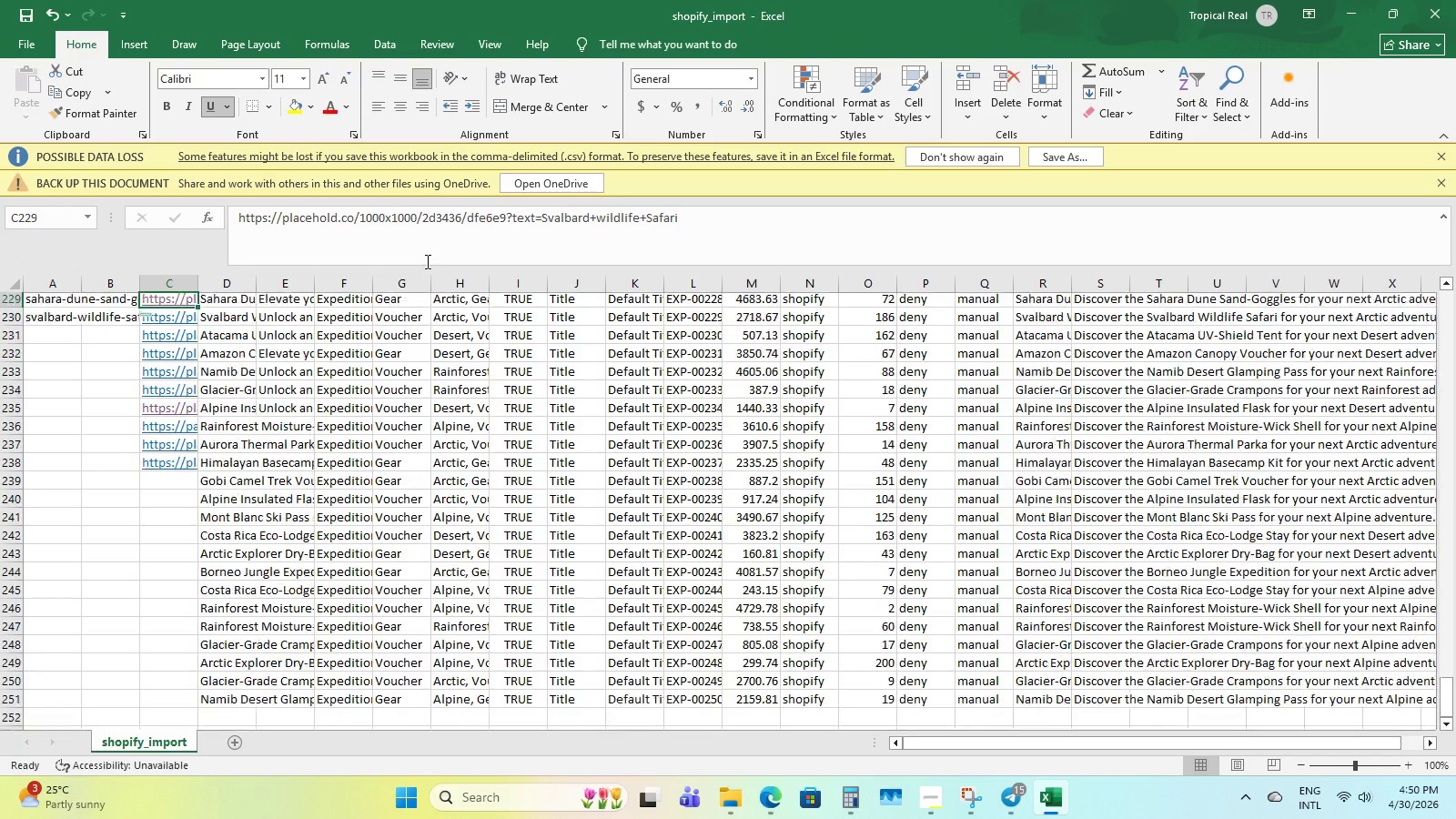 
key(ArrowUp)
 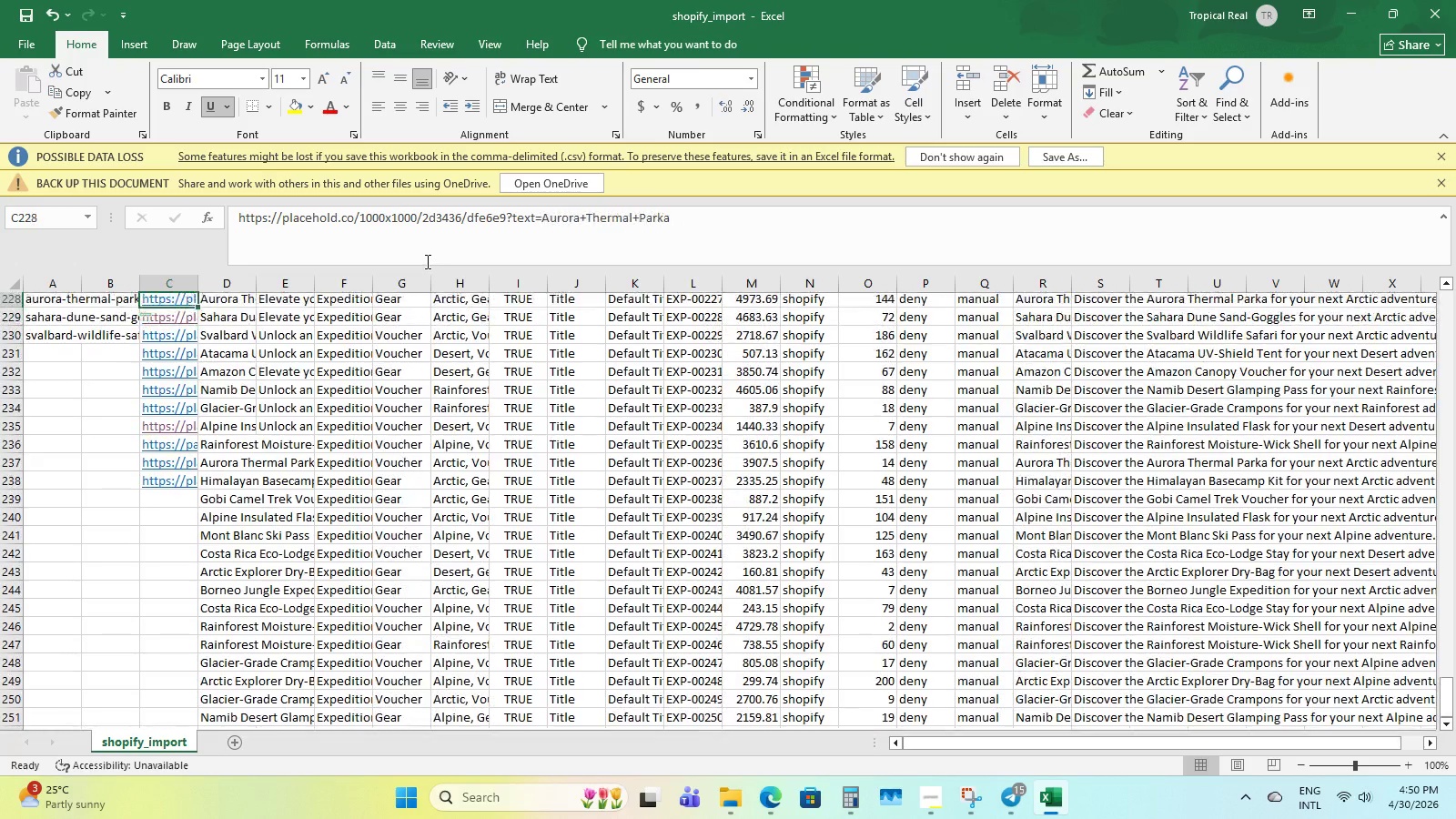 
key(ArrowUp)
 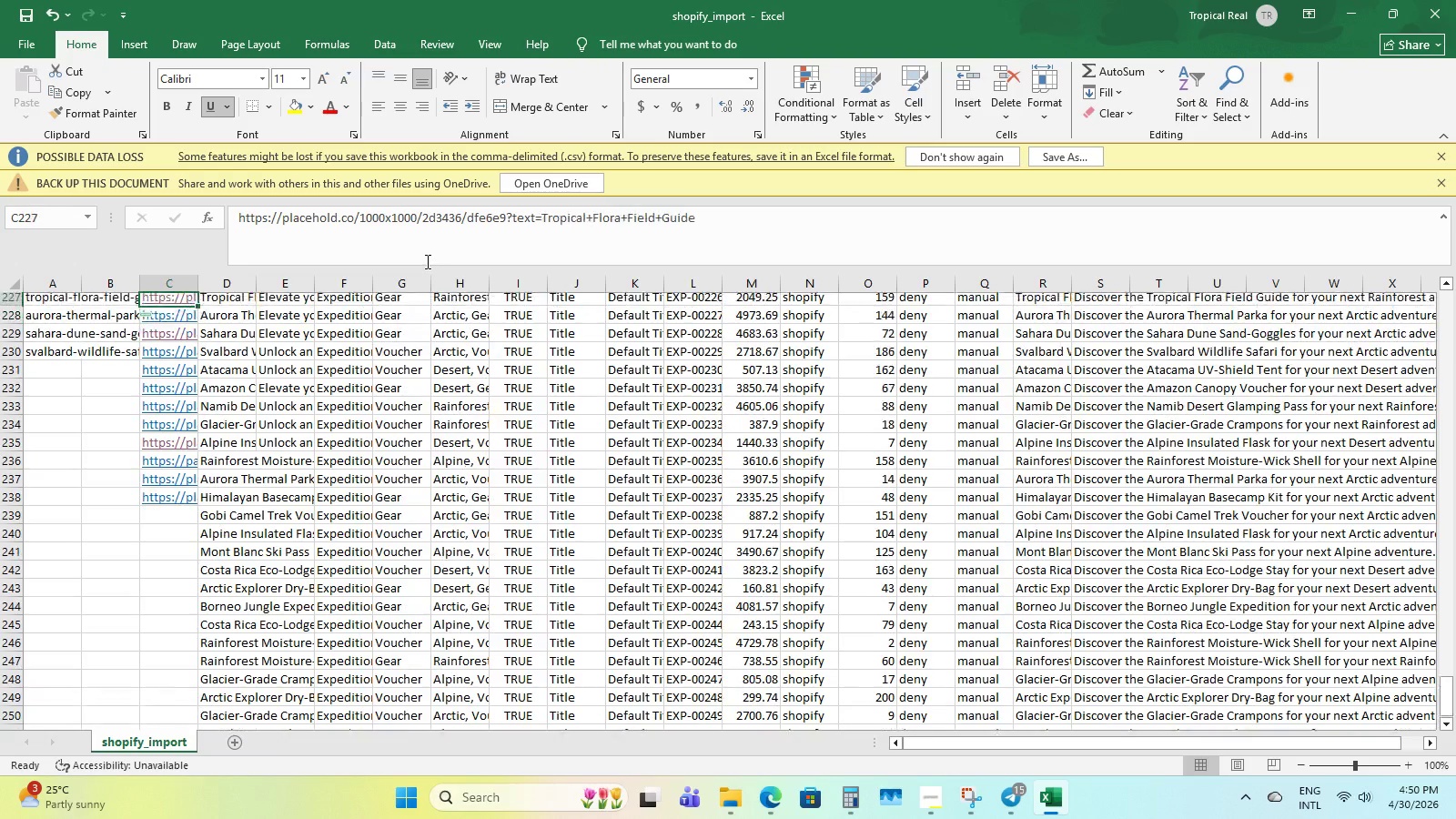 
key(ArrowUp)
 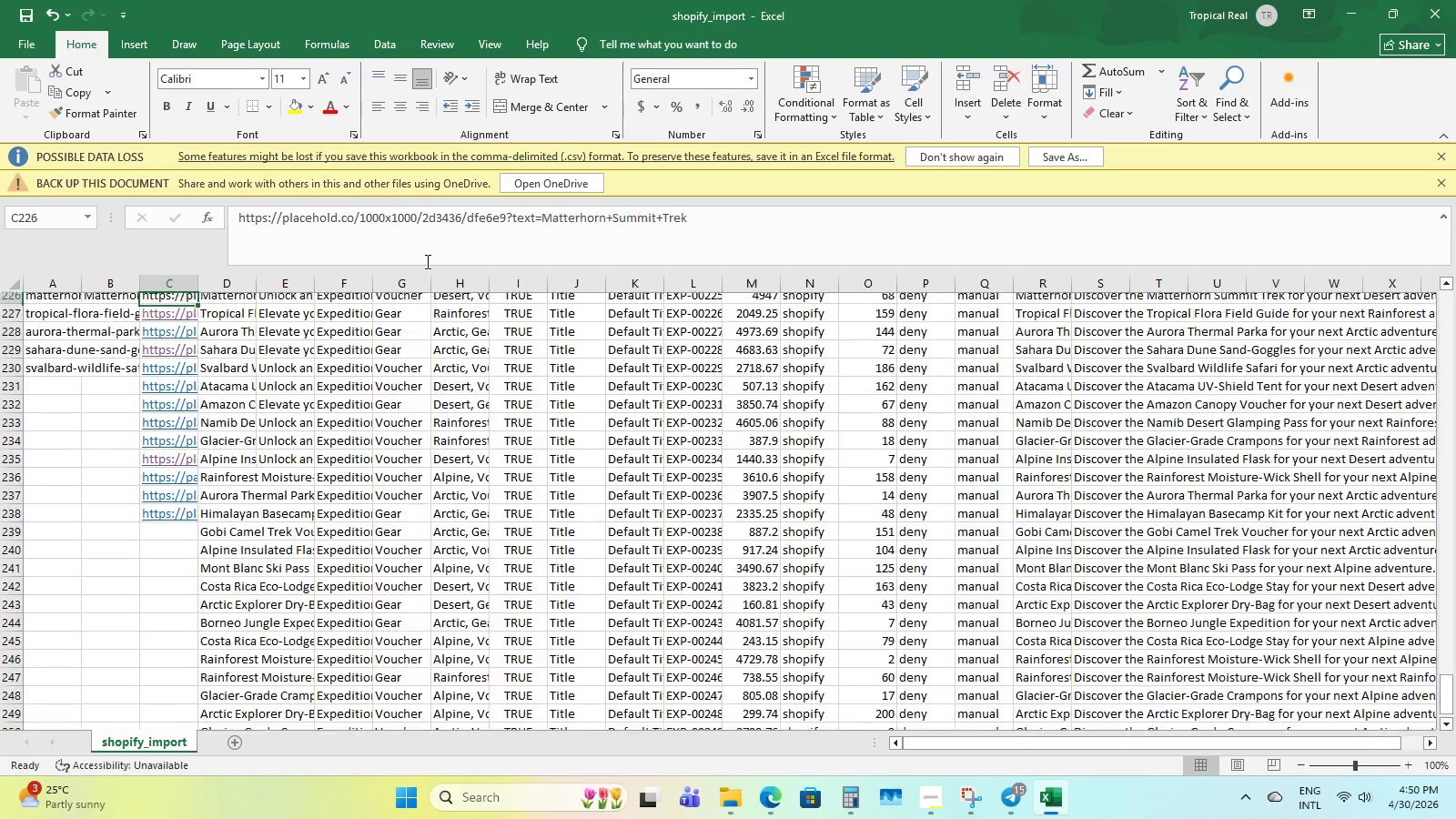 
key(ArrowUp)
 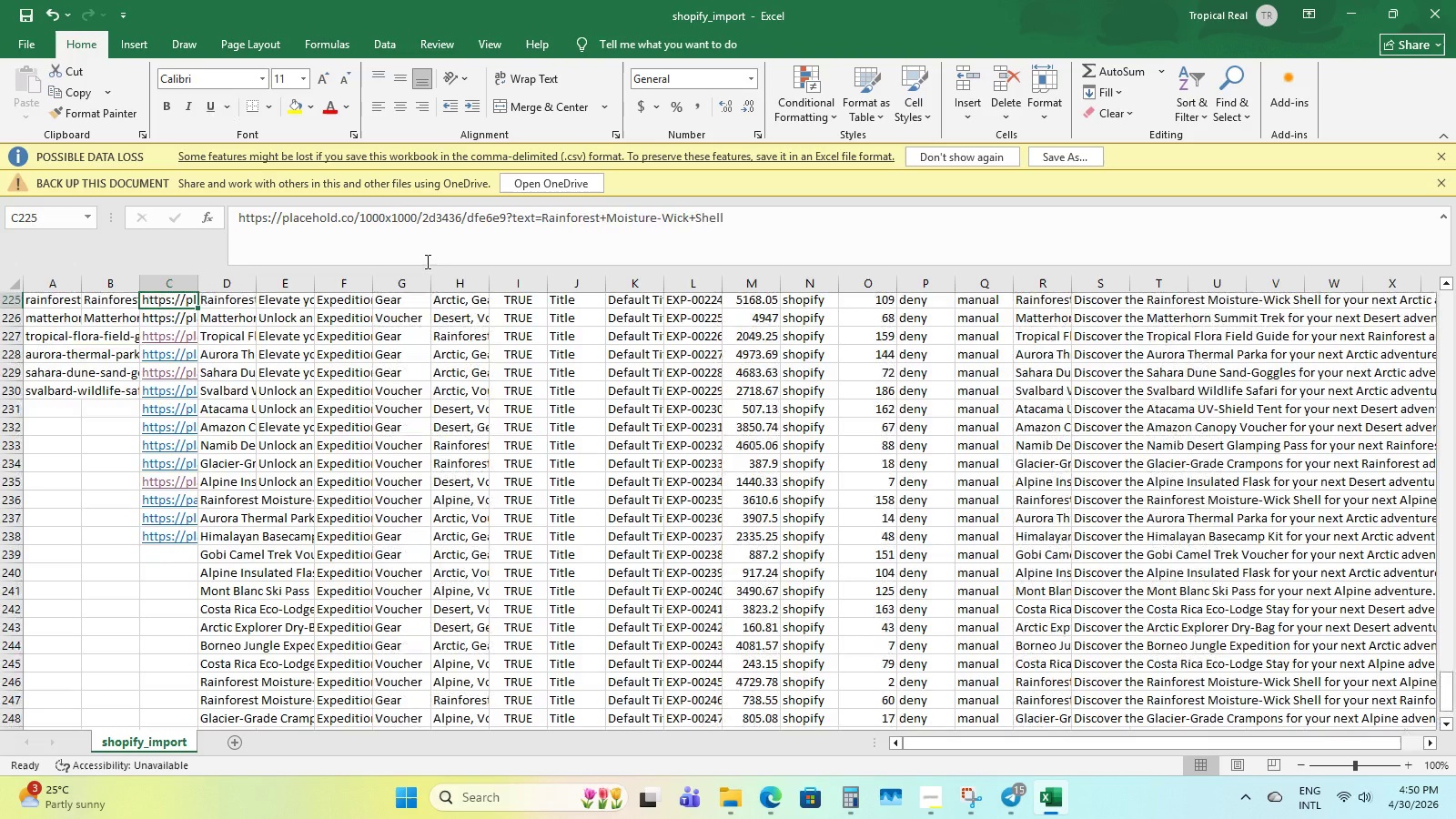 
key(ArrowDown)
 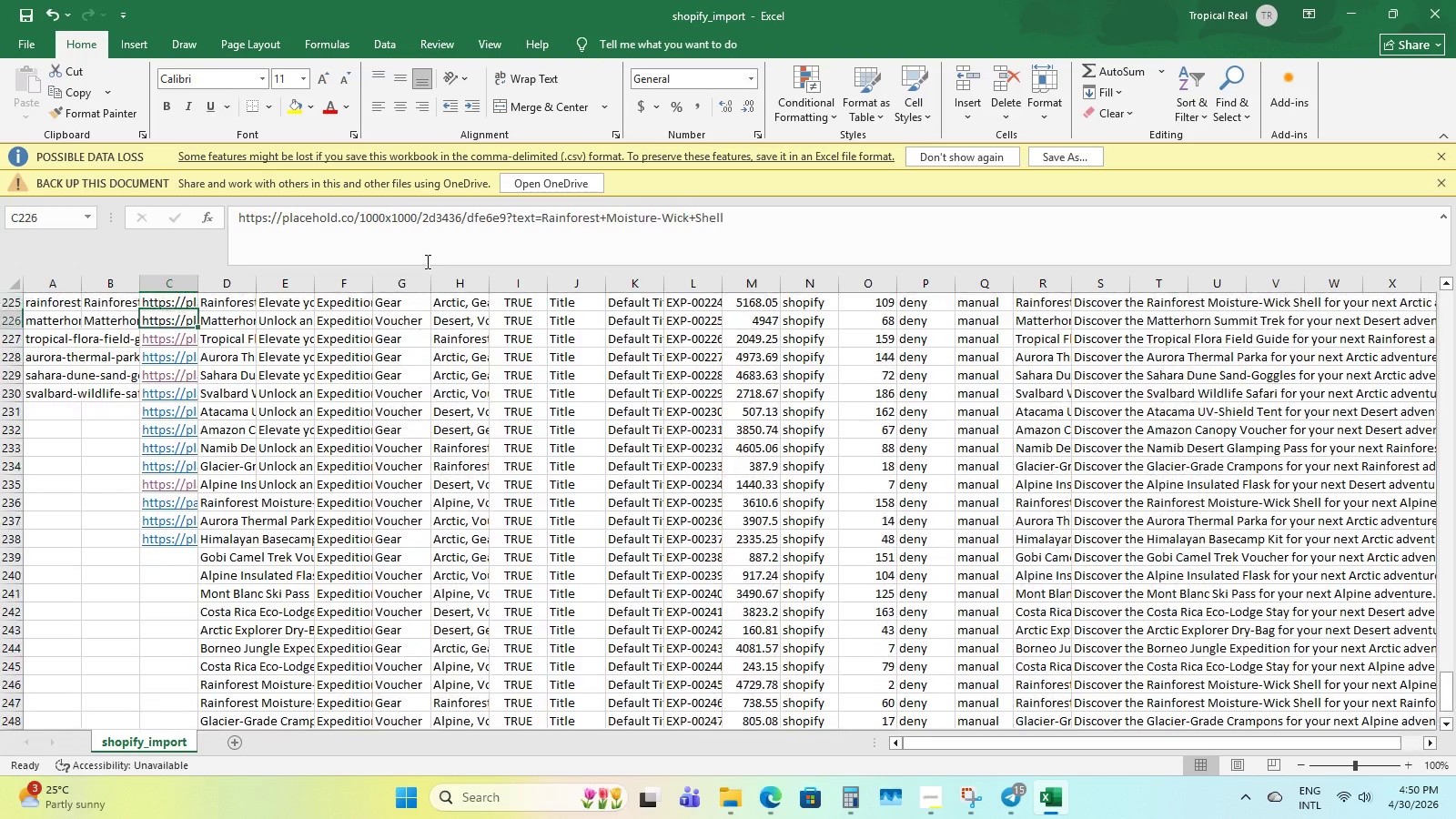 
key(ArrowDown)
 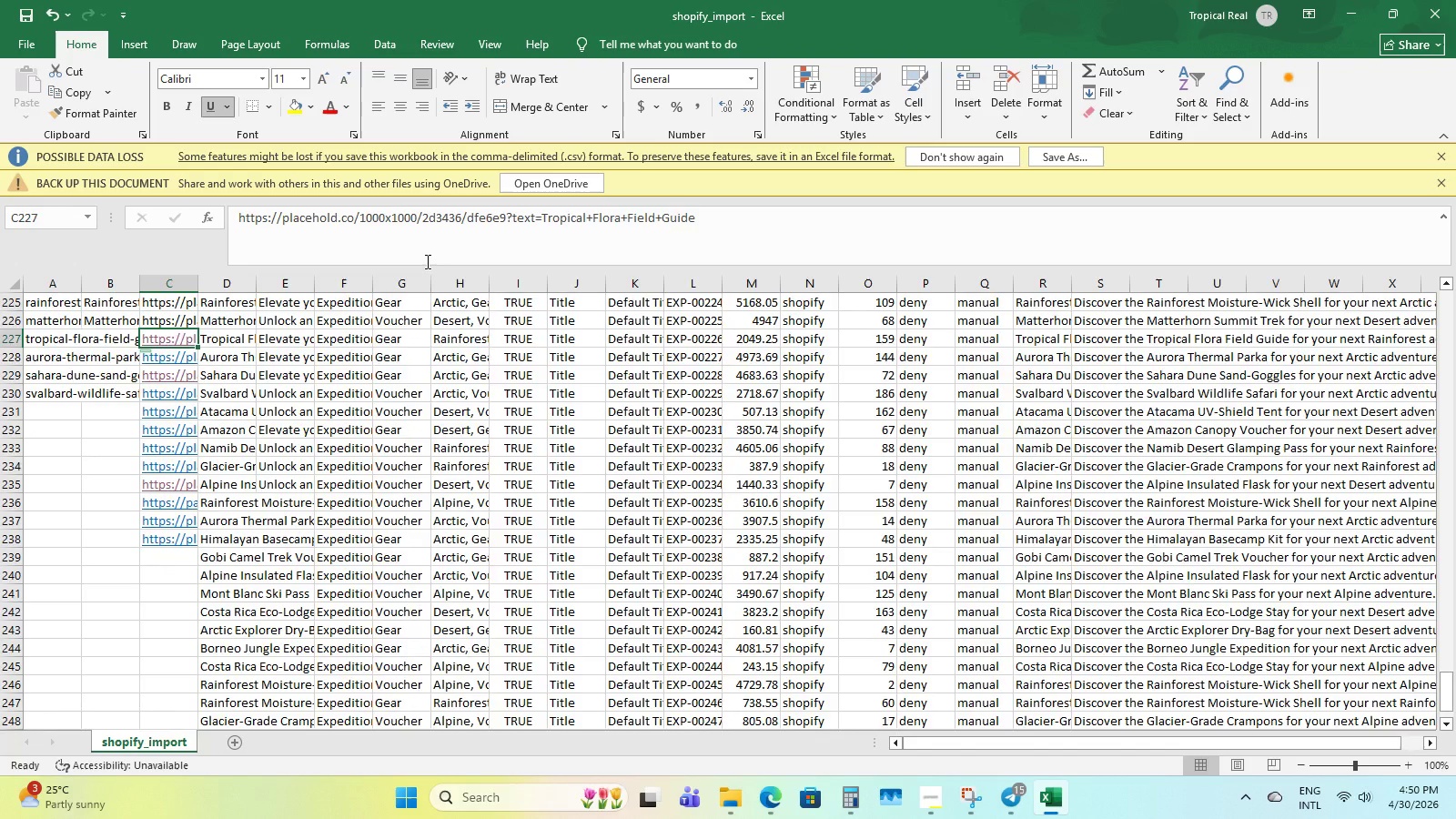 
key(ArrowDown)
 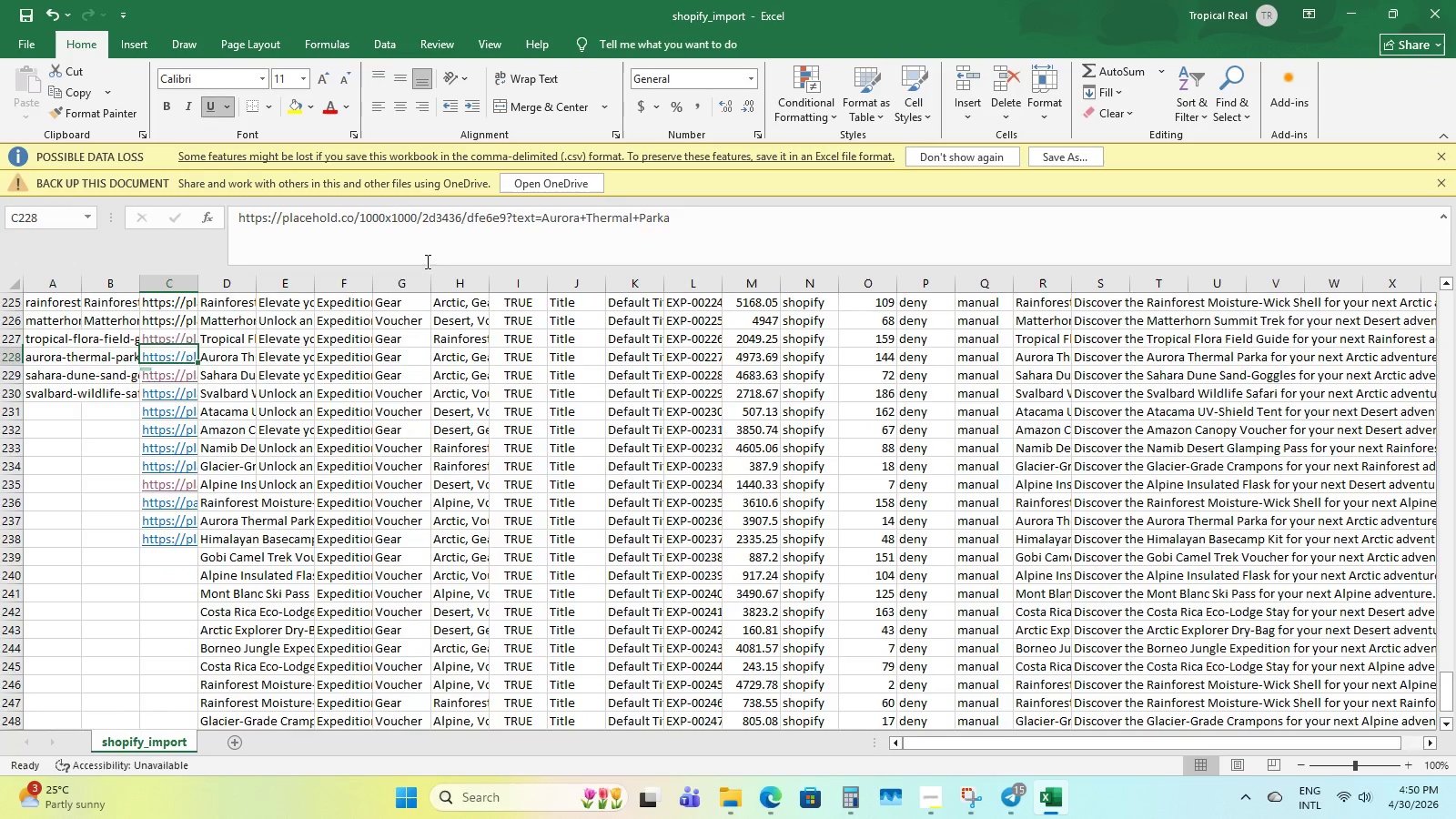 
key(ArrowDown)
 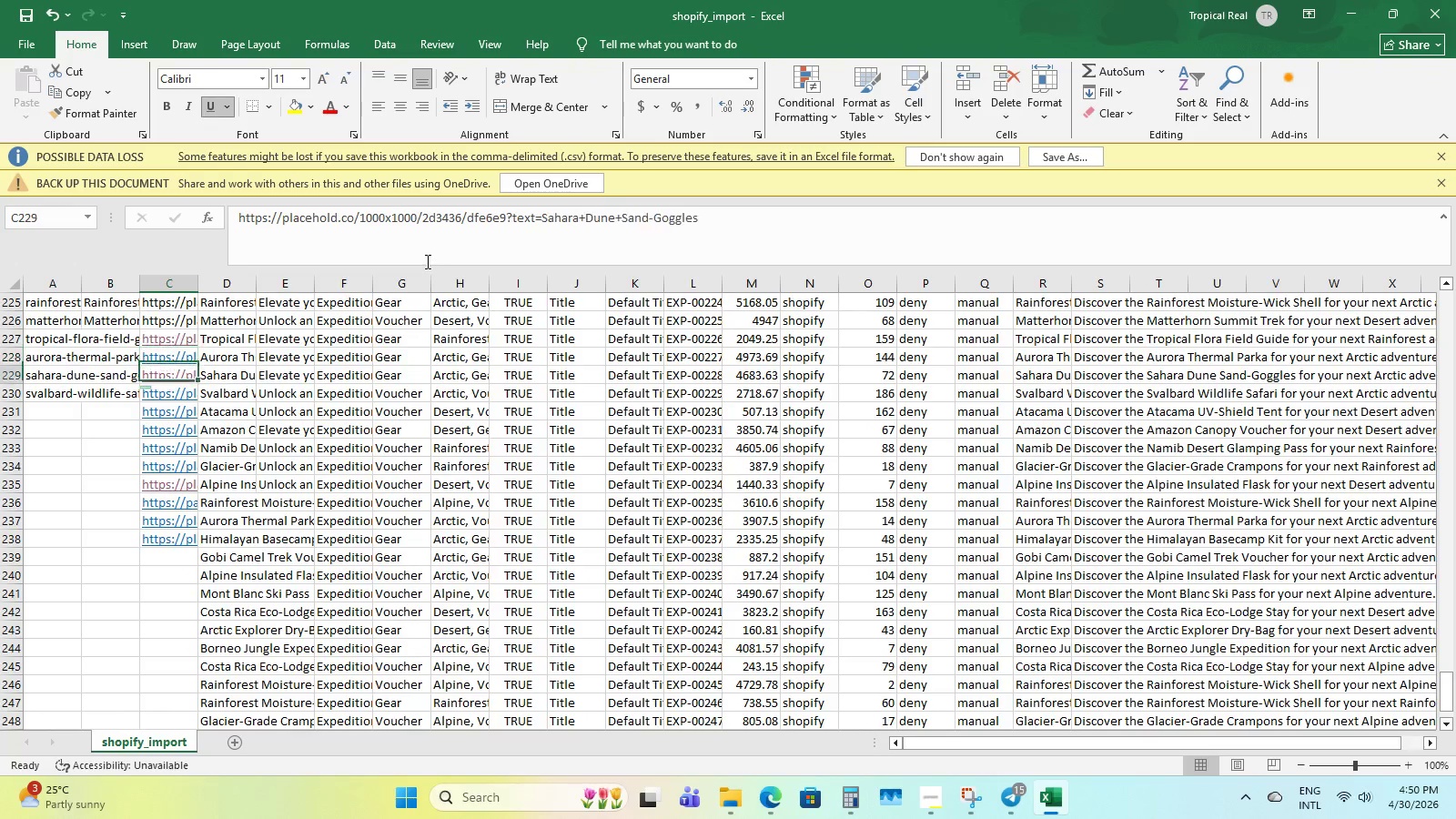 
key(ArrowDown)
 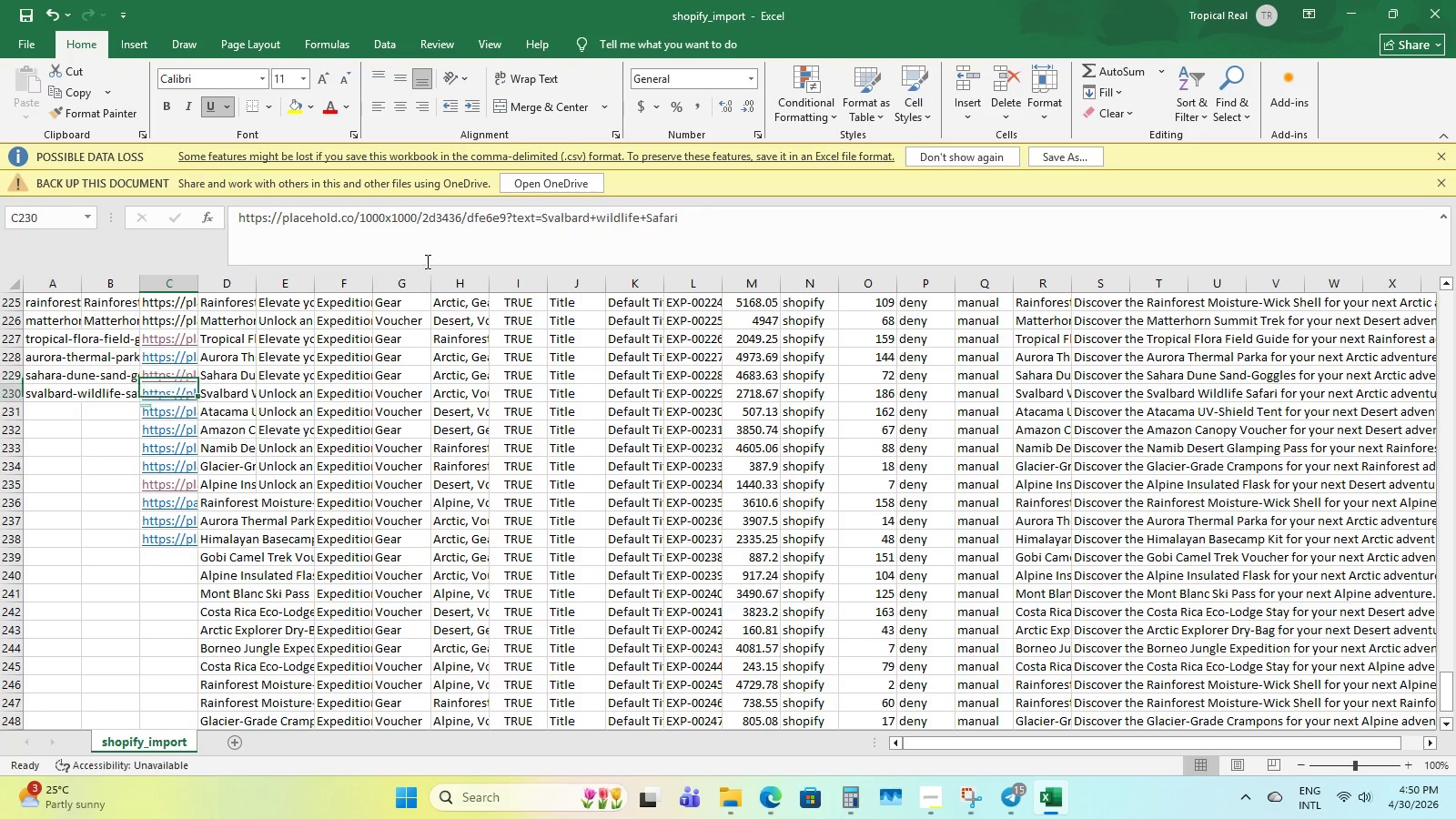 
key(ArrowDown)
 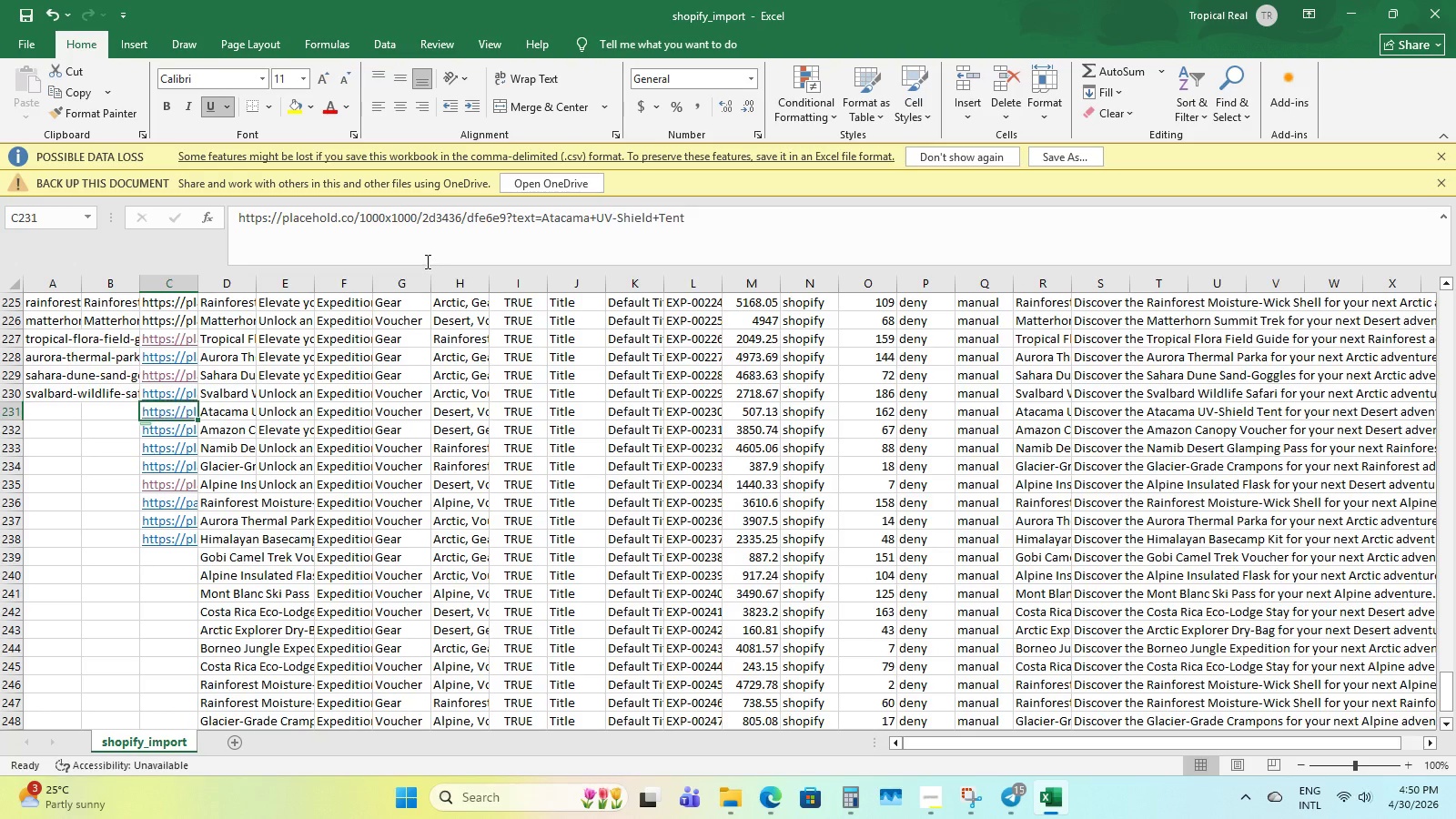 
key(ArrowDown)
 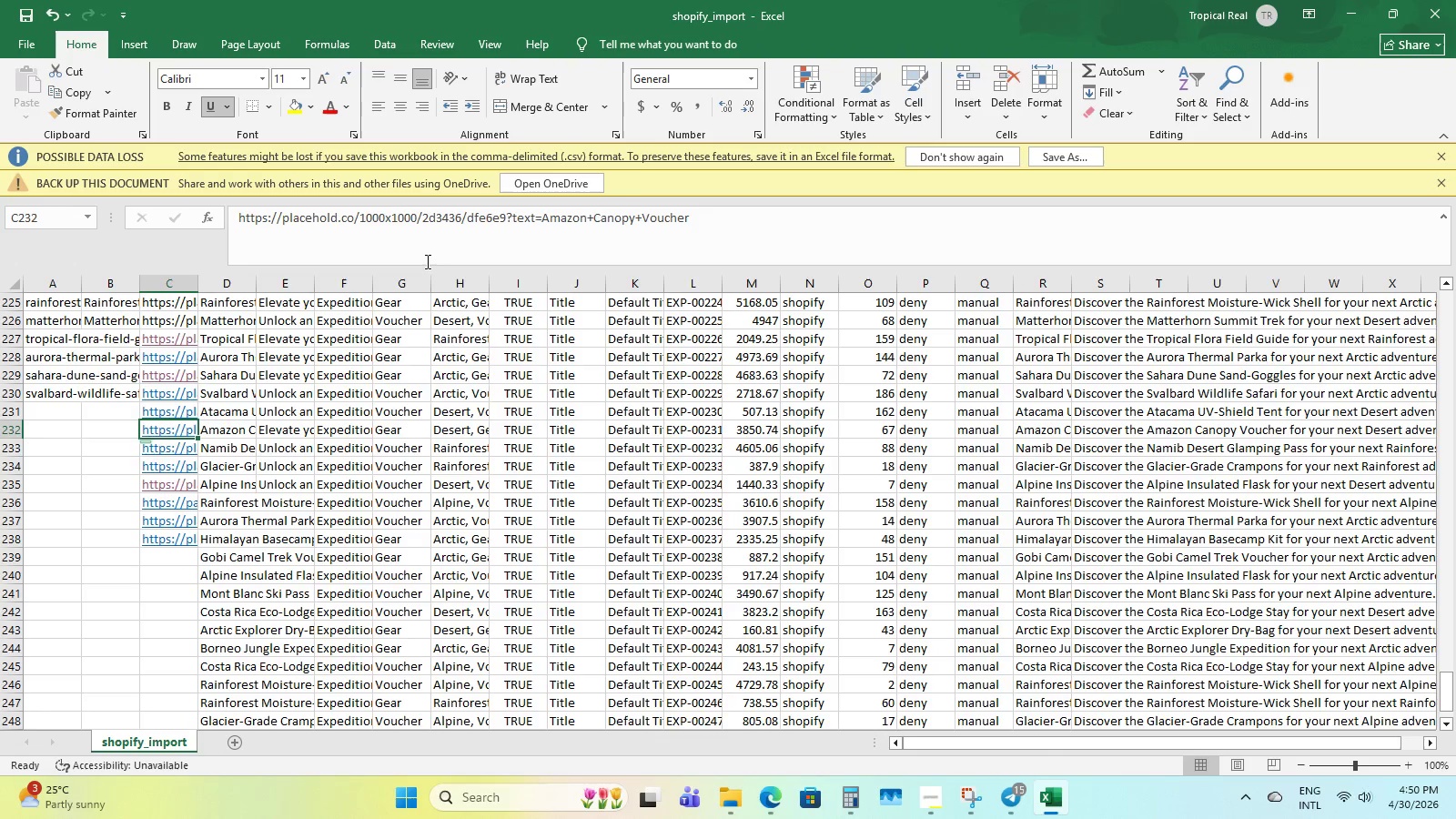 
key(ArrowDown)
 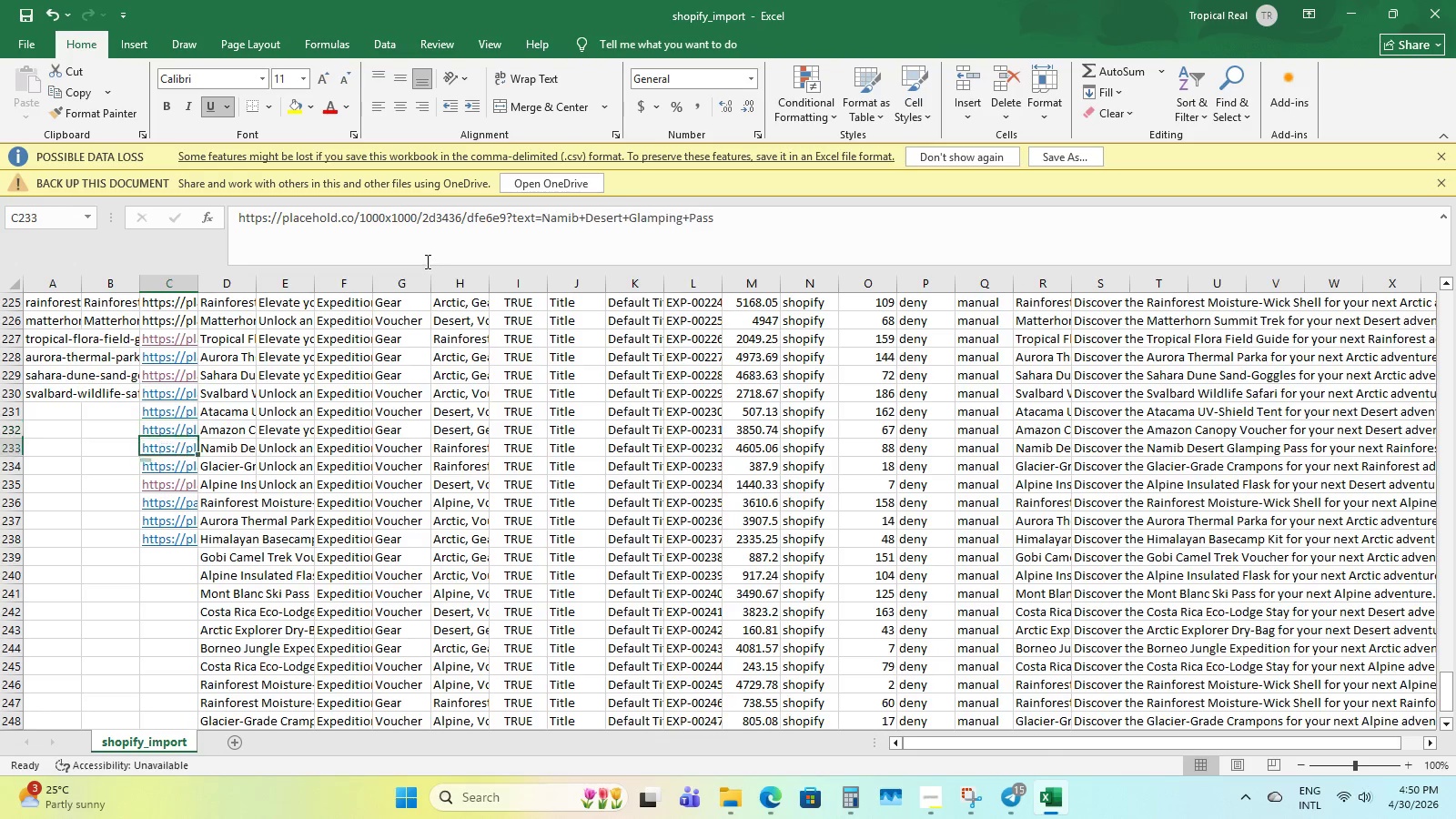 
key(ArrowDown)
 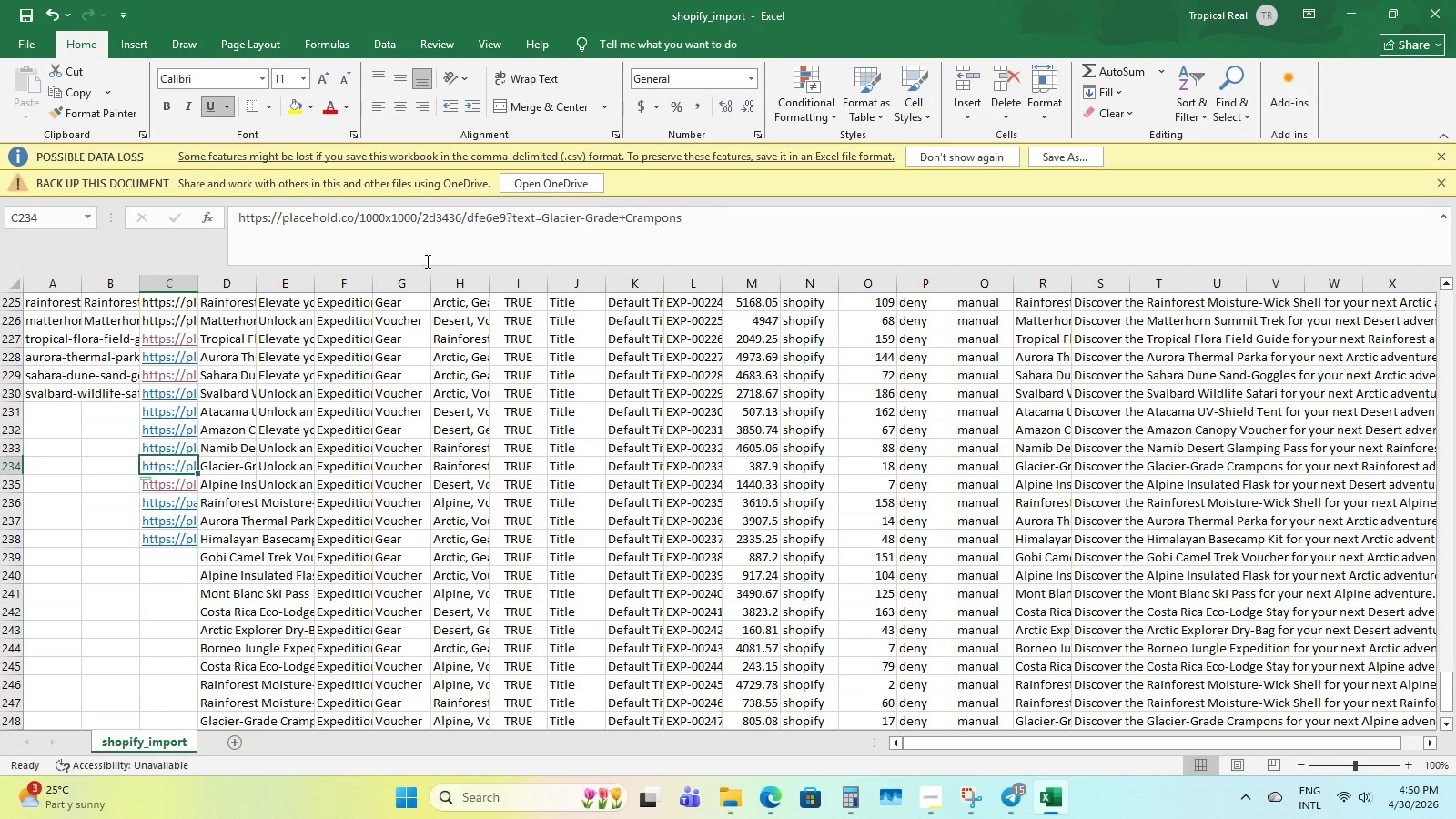 
key(ArrowDown)
 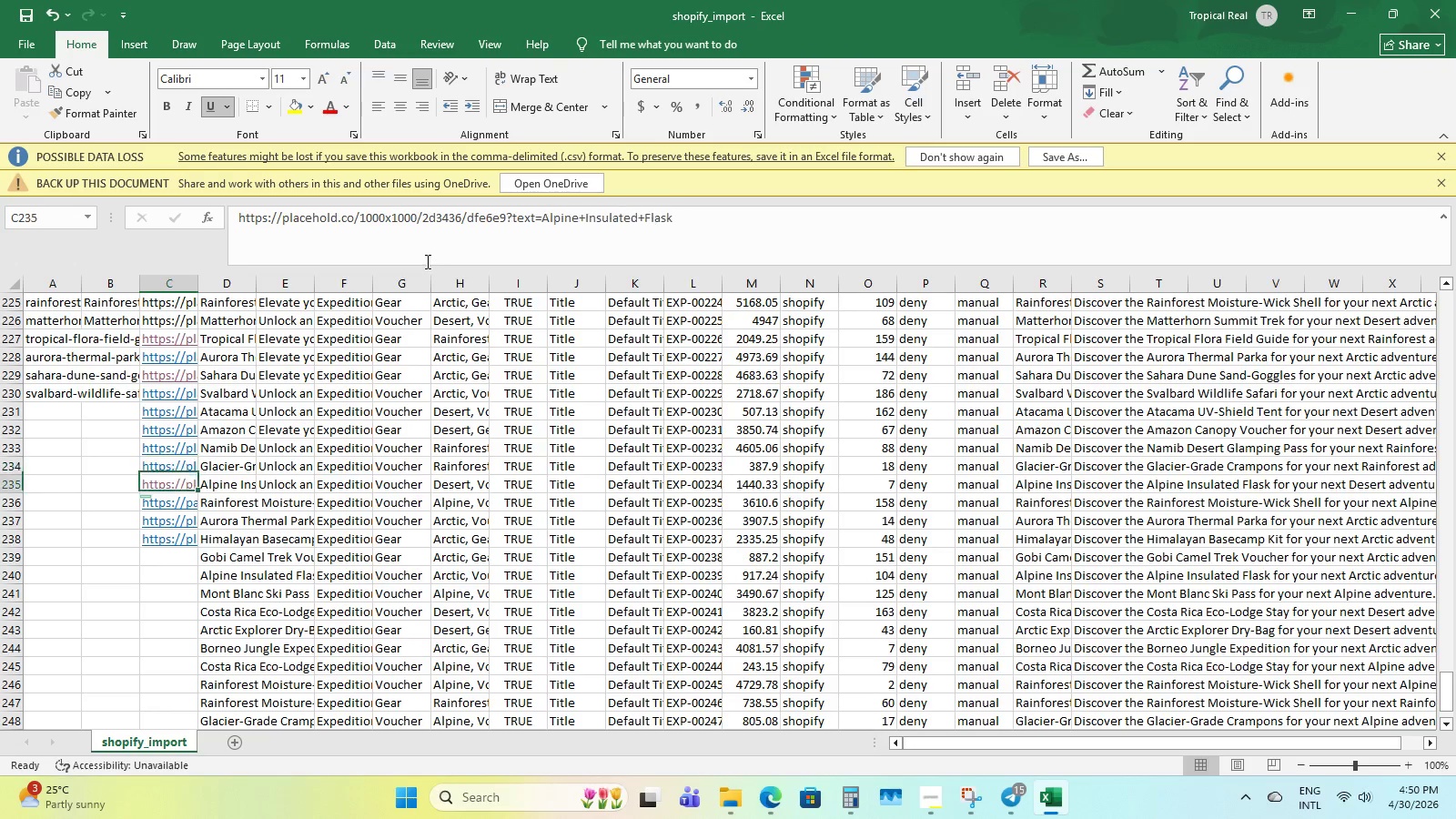 
key(ArrowDown)
 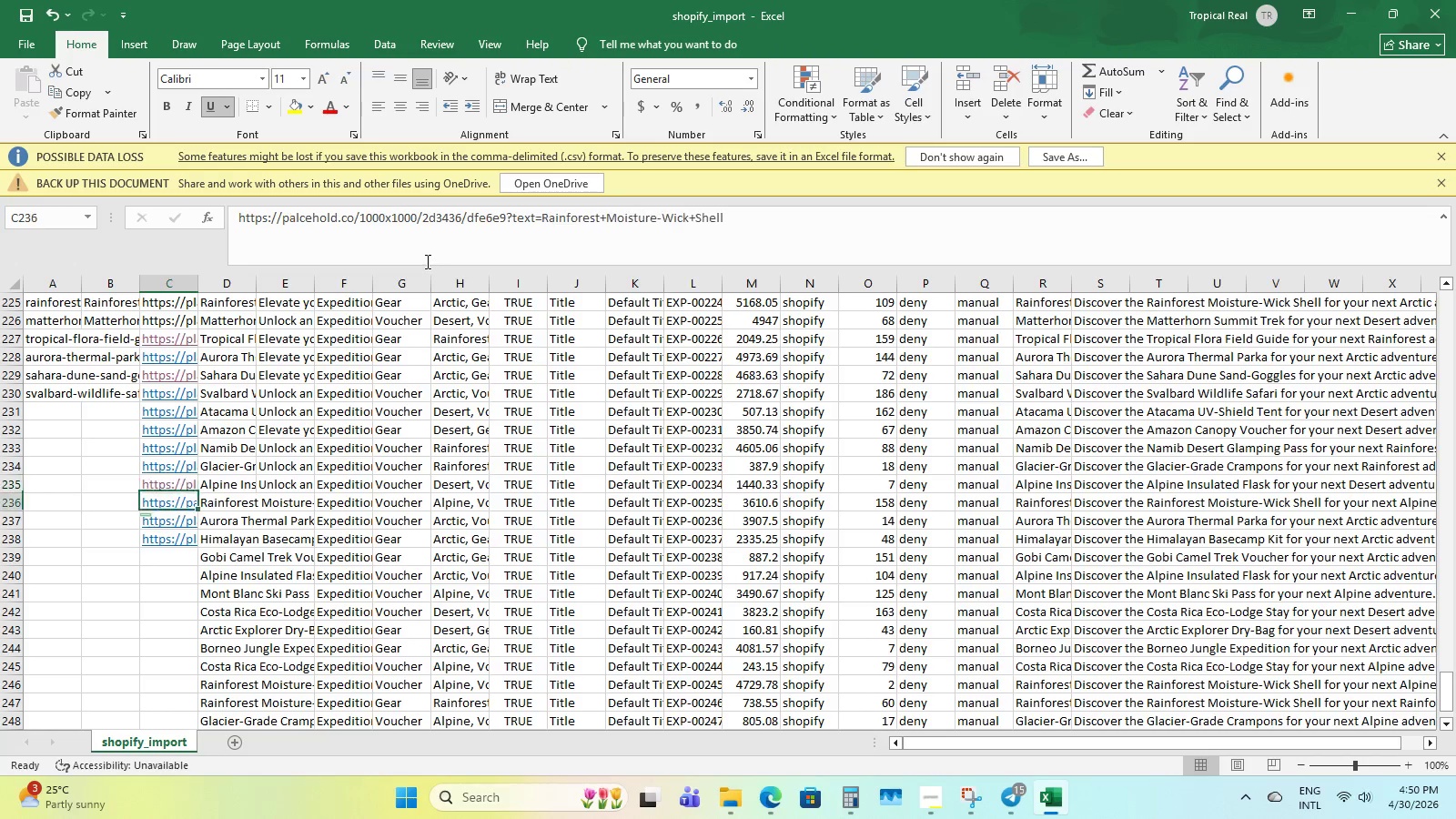 
key(ArrowDown)
 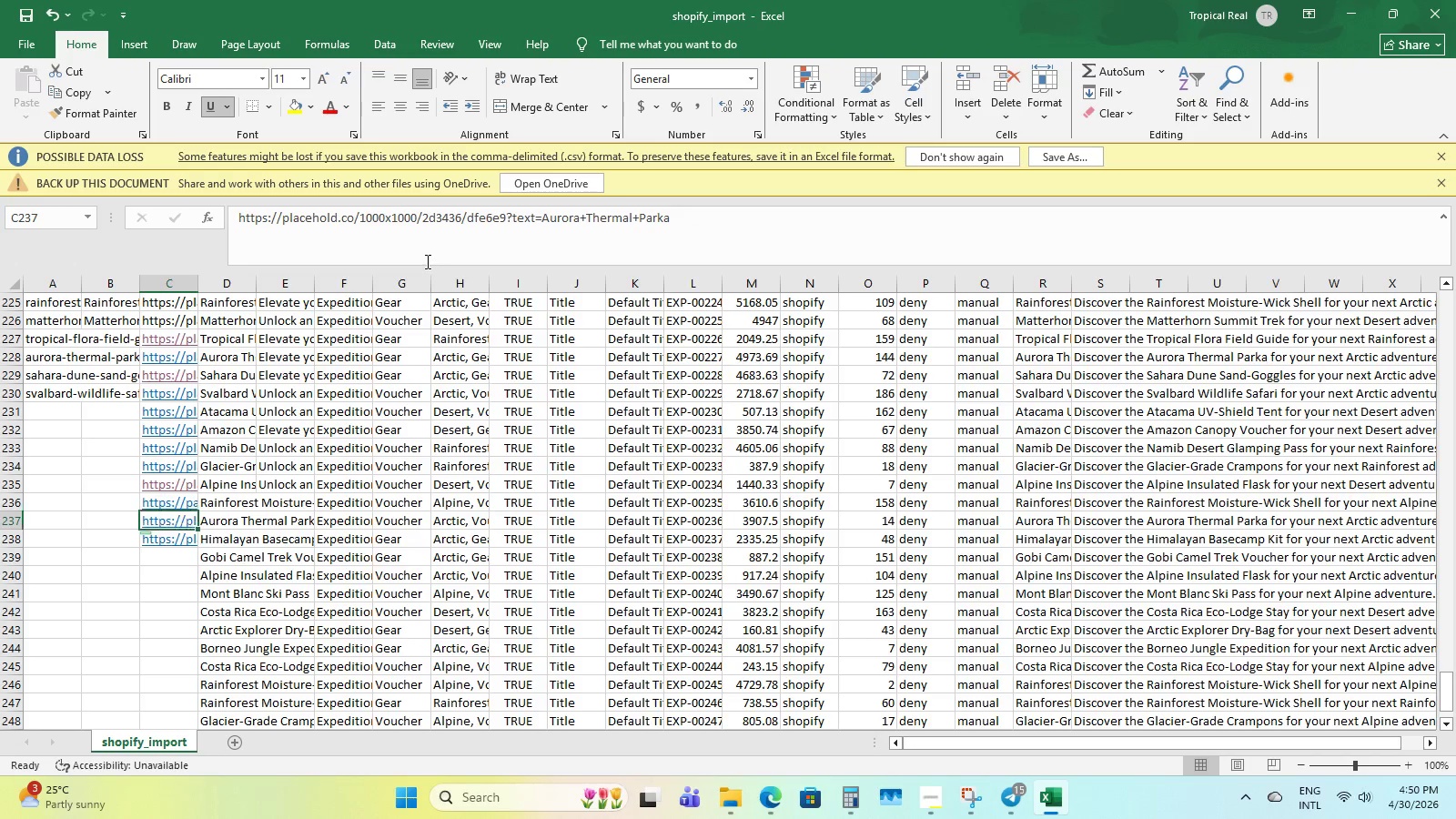 
key(ArrowDown)
 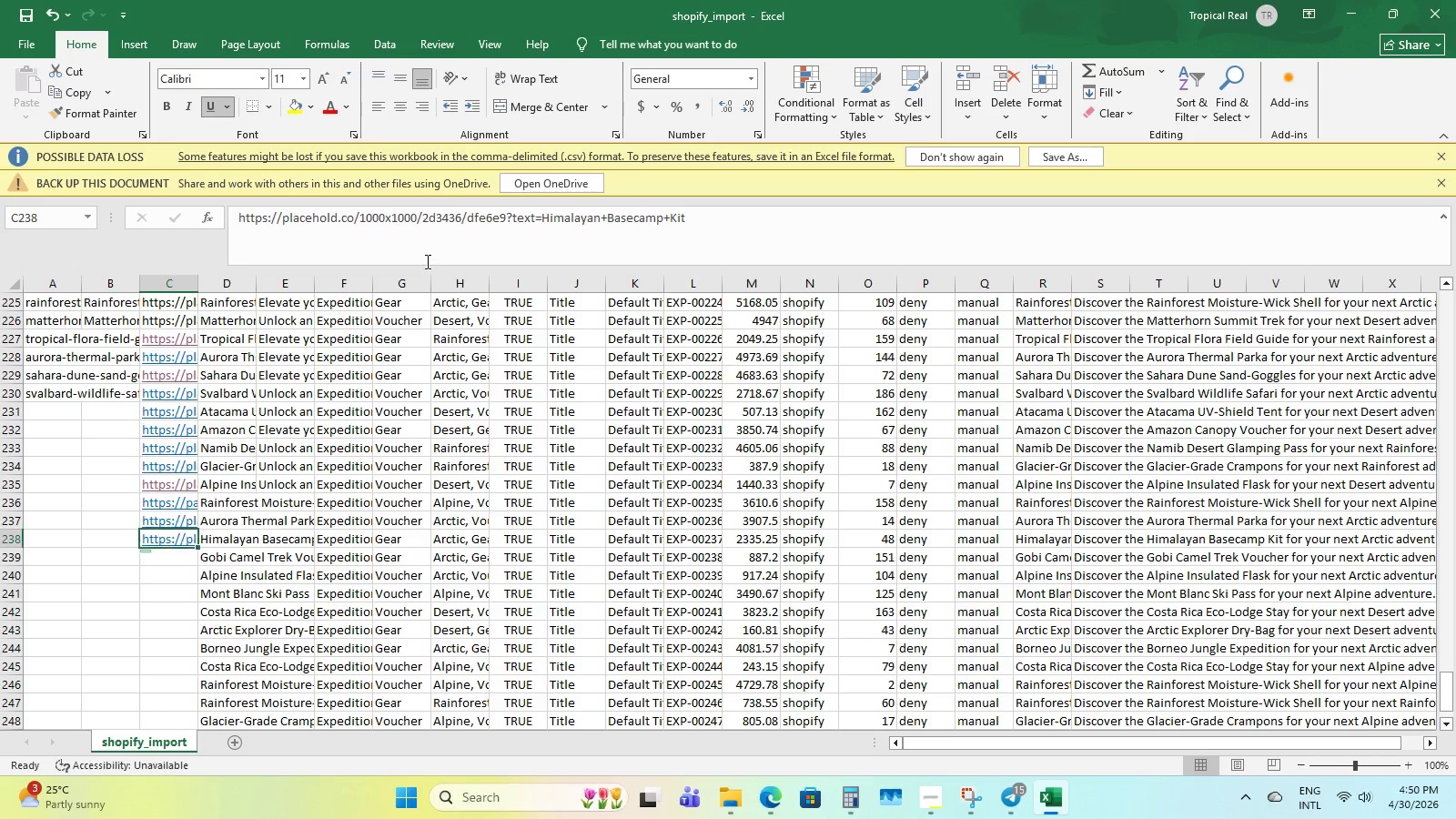 
key(ArrowDown)
 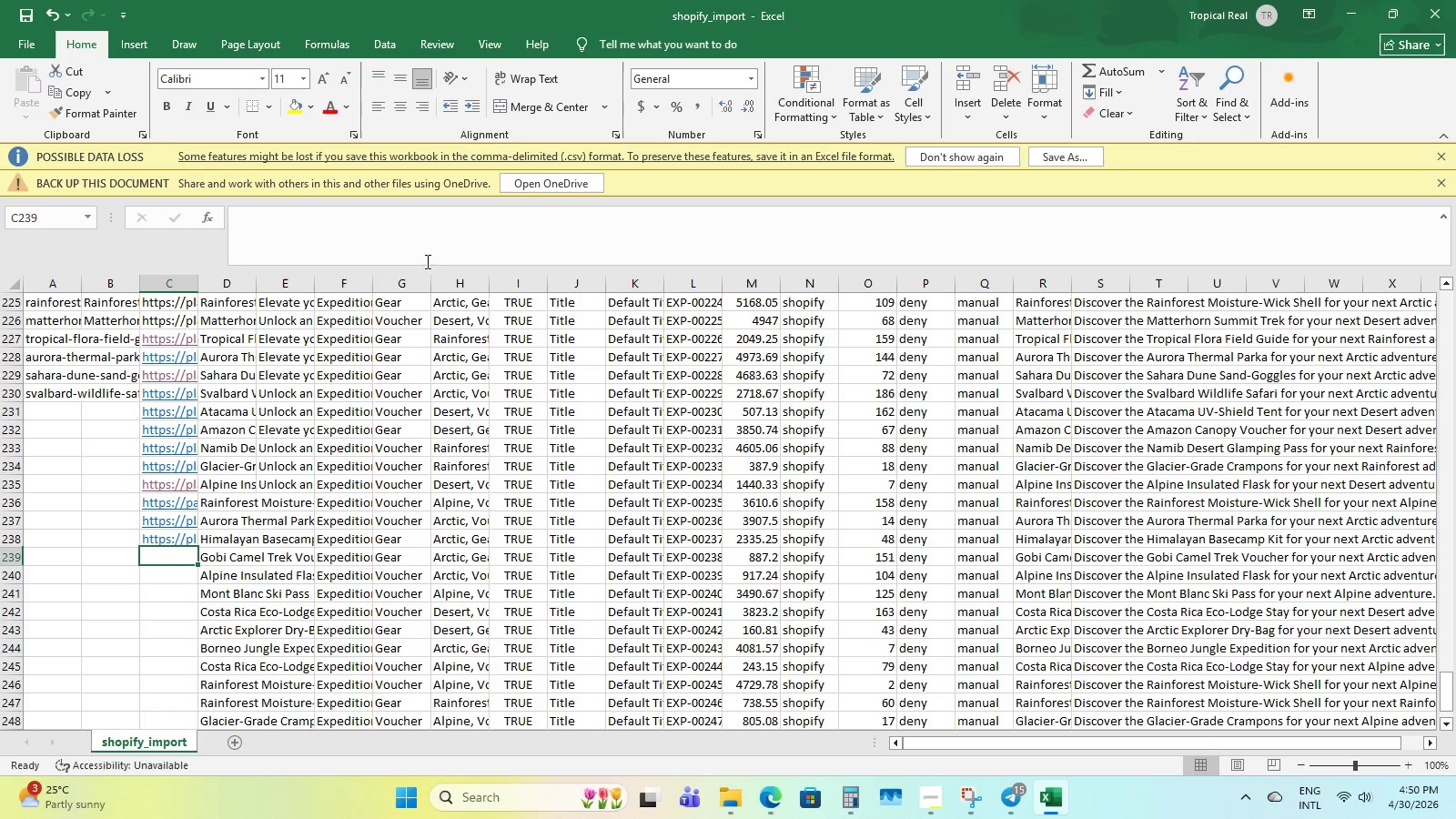 
key(ArrowDown)
 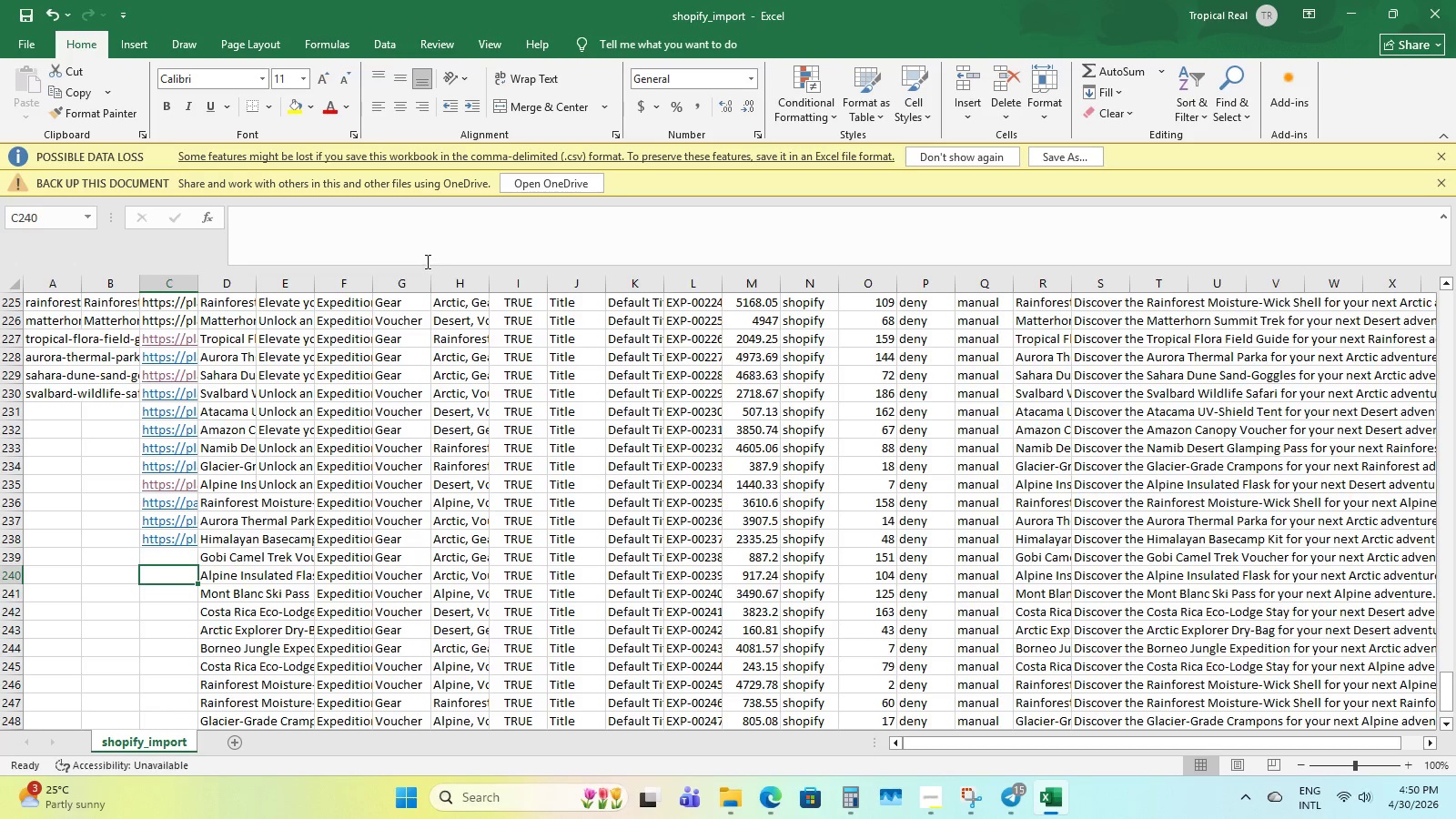 
key(ArrowUp)
 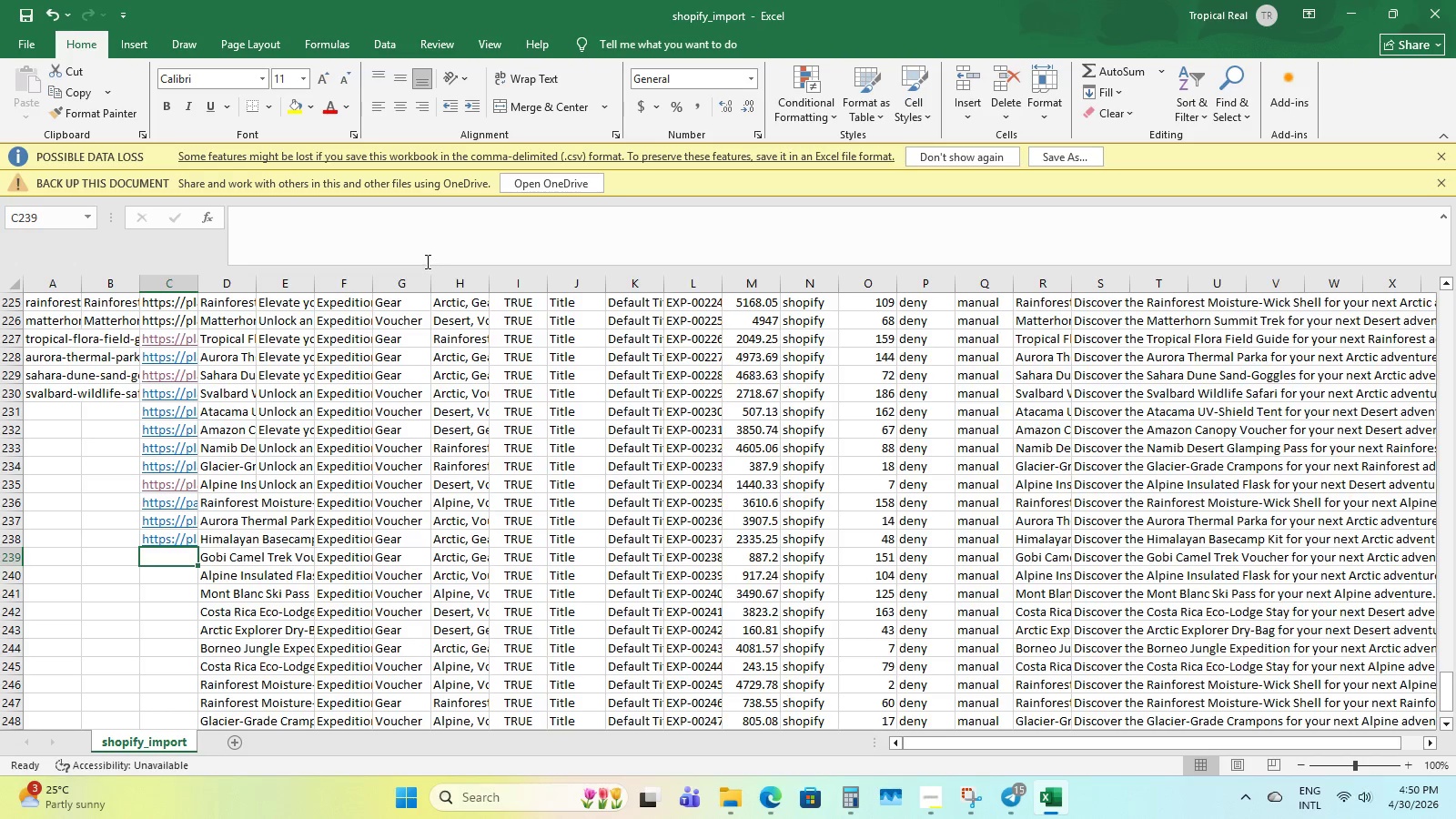 
type(https://[)
key(Backspace)
type(placehold,co)
key(Backspace)
key(Backspace)
key(Backspace)
type(.co/1000x1000x)
key(Backspace)
type(2d3436)
key(Backspace)
key(Backspace)
key(Backspace)
key(Backspace)
key(Backspace)
key(Backspace)
type(/2d3436/)
 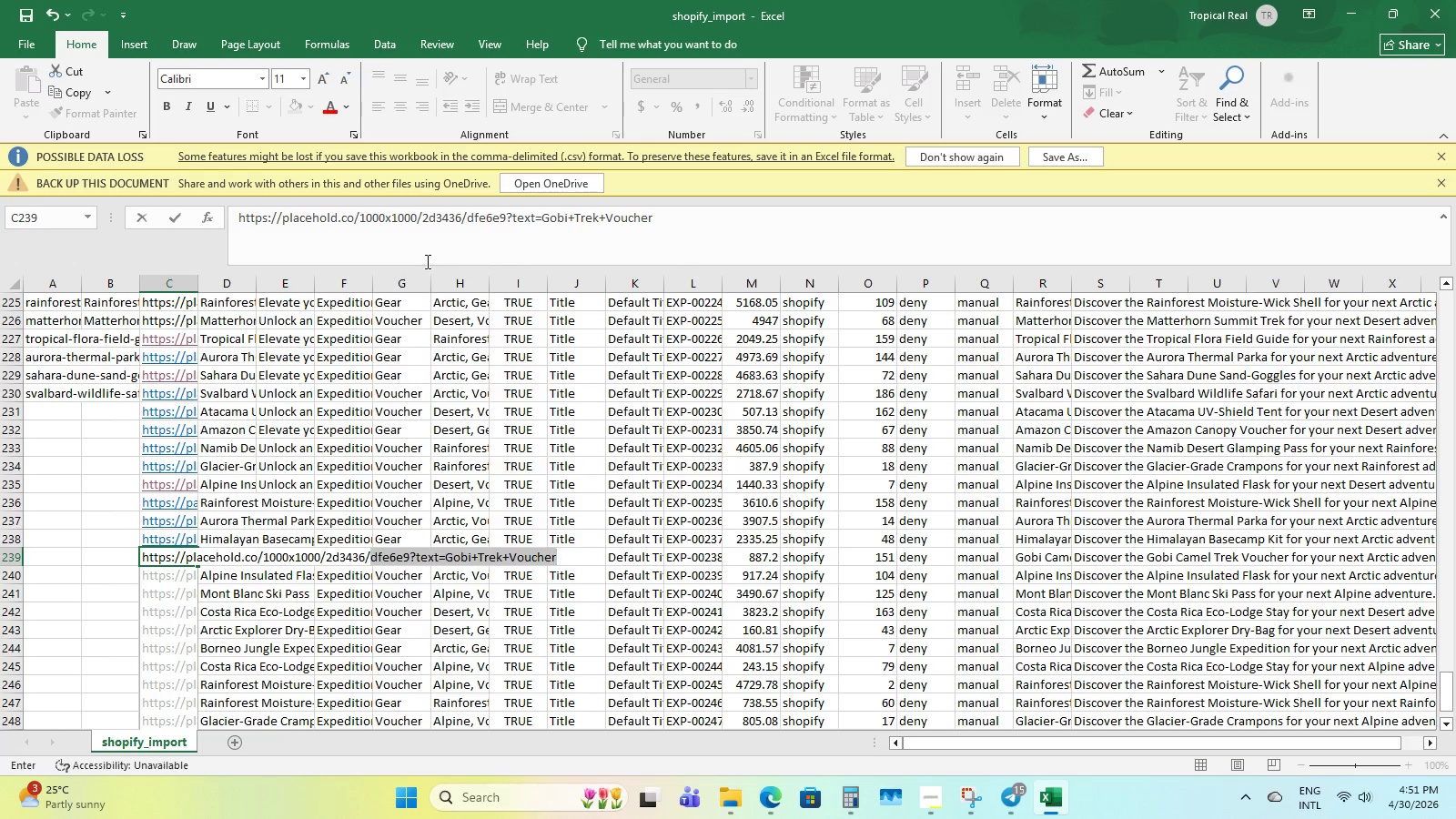 
type(dfe6e9/)
key(Backspace)
type(?text=)
 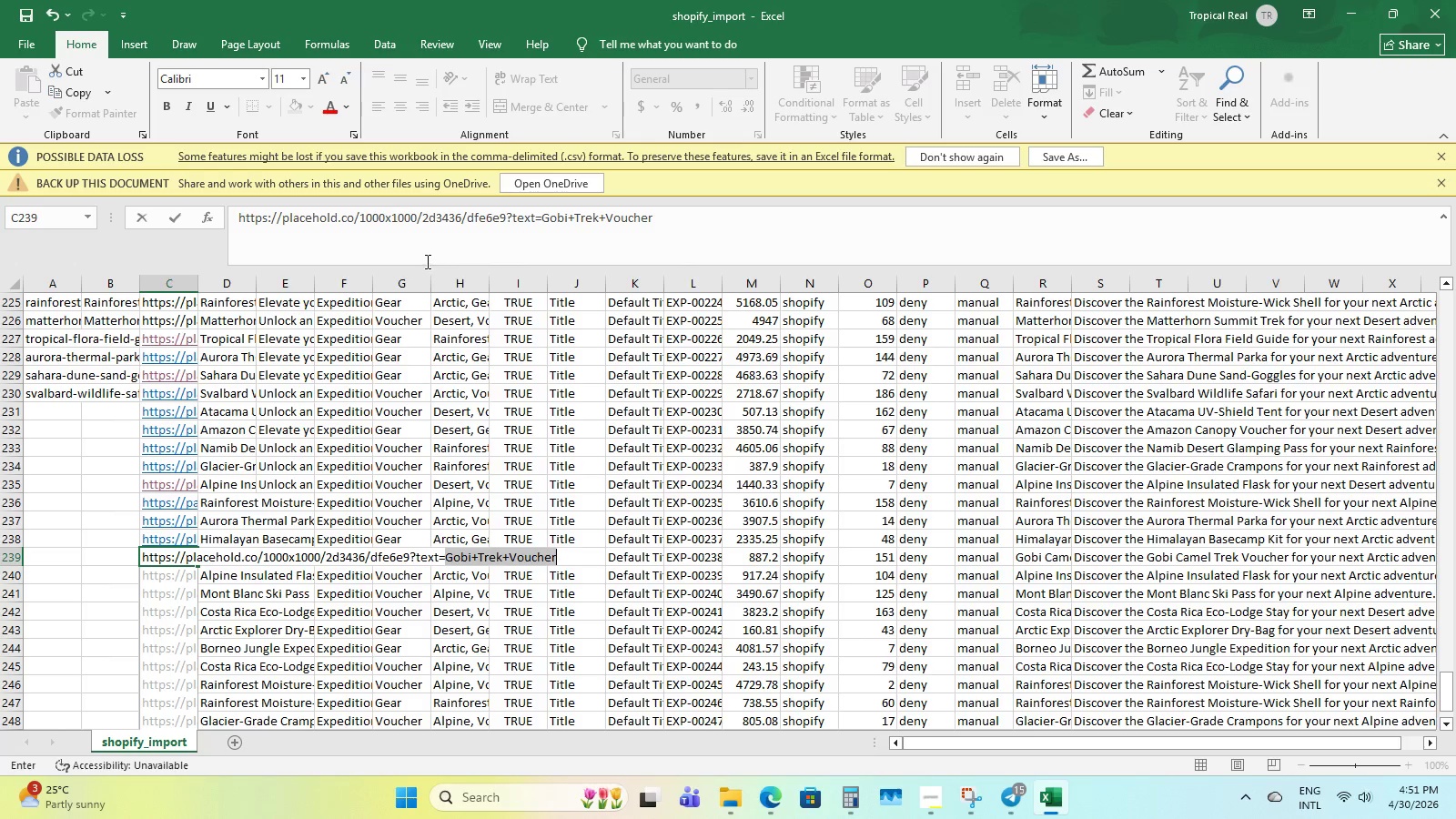 
type(Gob)
key(NumpadEnter)
 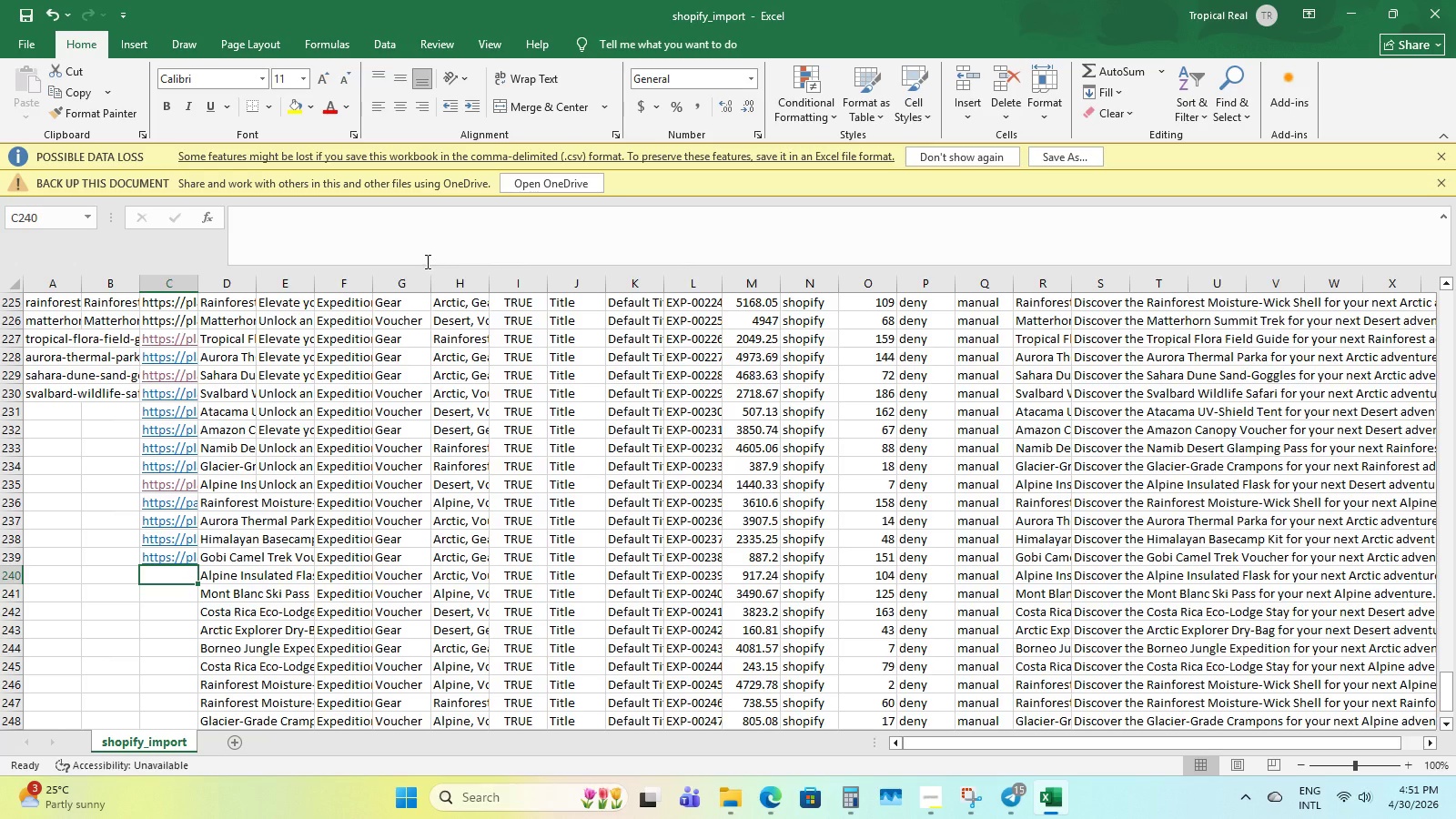 
key(Control+S)
 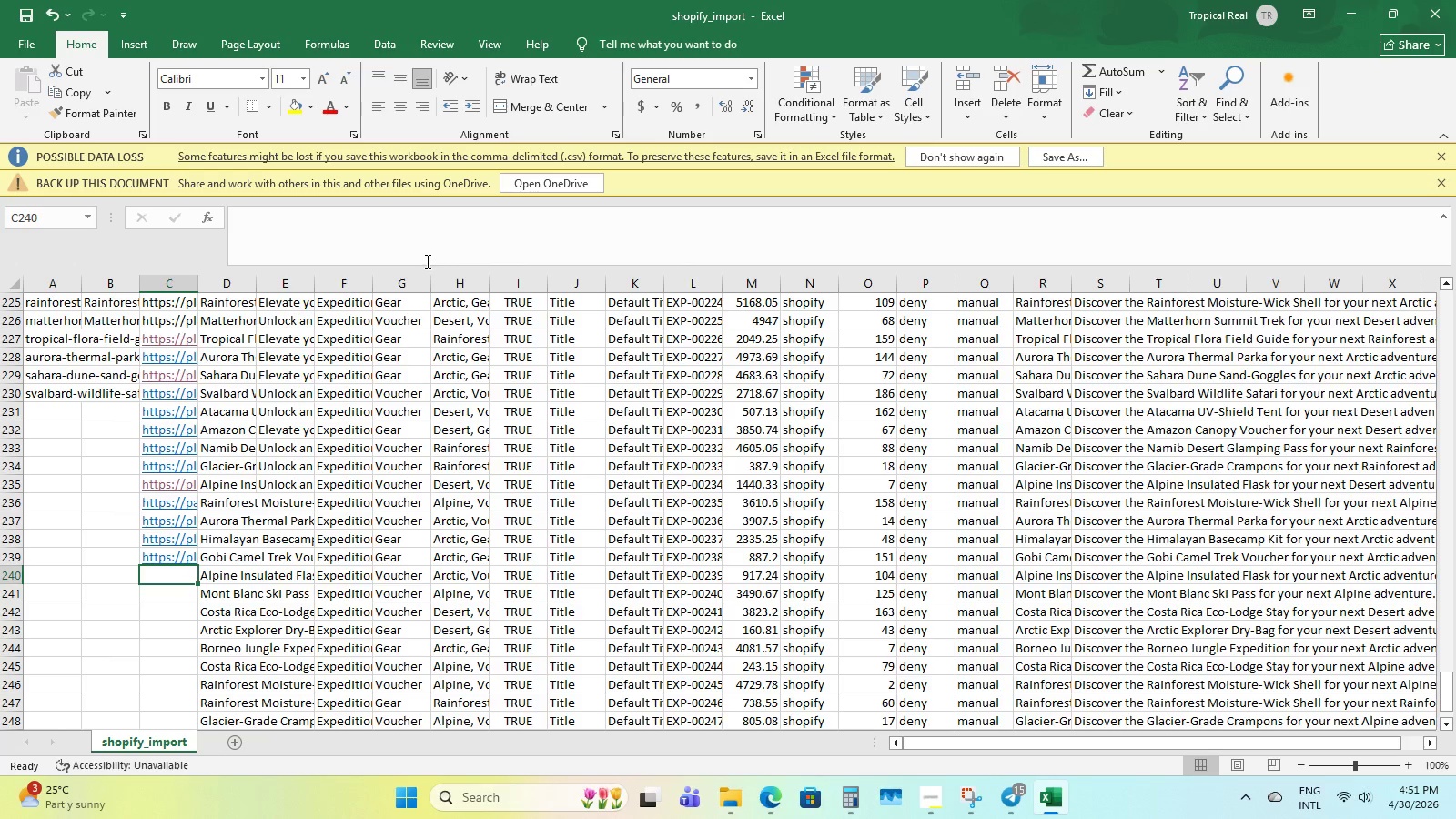 
type(https://placehold.ci)
key(Backspace)
type(o/1000x1000/2d3436/dfe6e9?tet)
key(Backspace)
type(xr-===)
key(Backspace)
key(Backspace)
key(Backspace)
key(Backspace)
key(Backspace)
key(Backspace)
type(t)
key(Backspace)
type(xt=)
 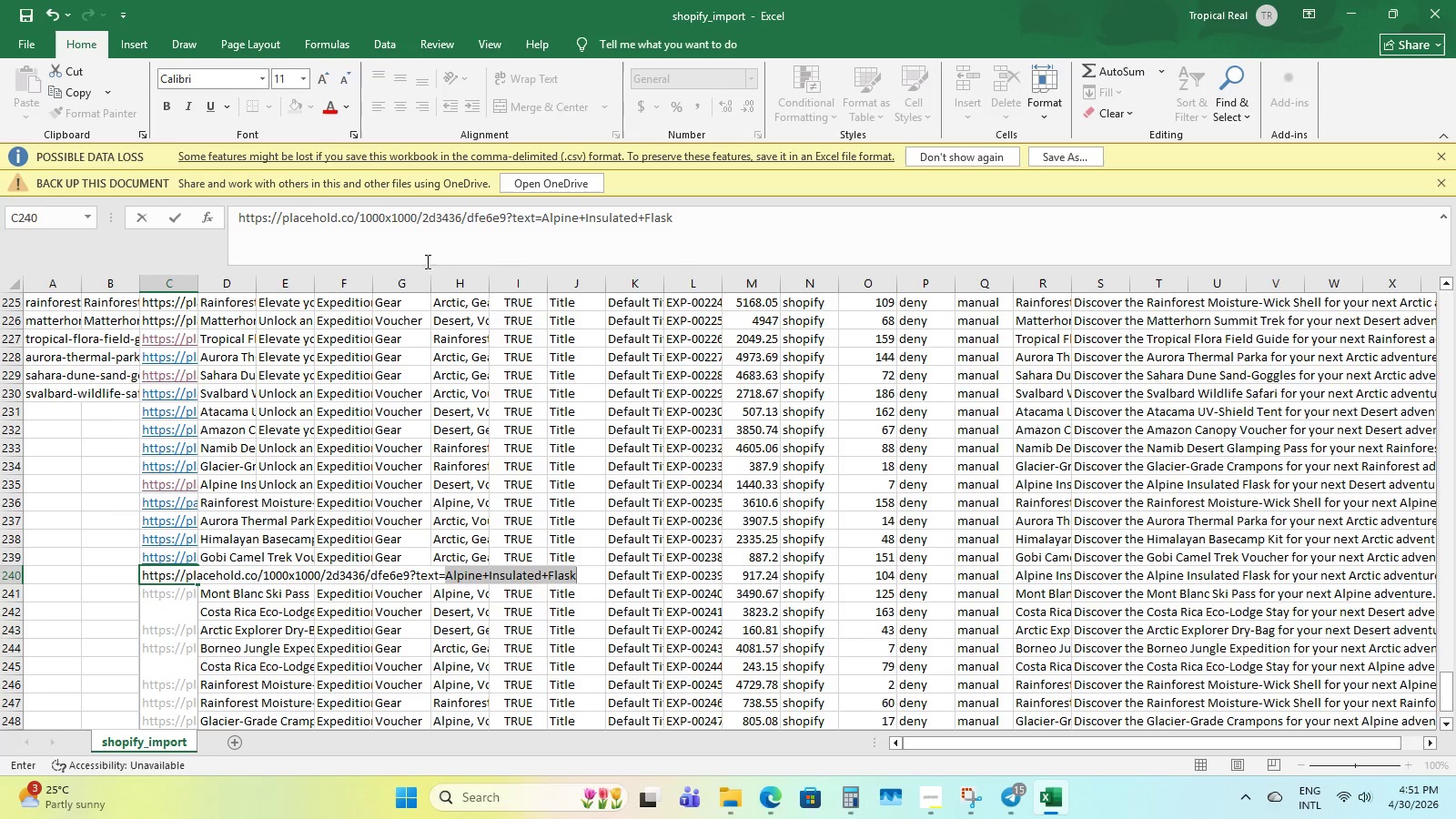 
key(Shift+A)
 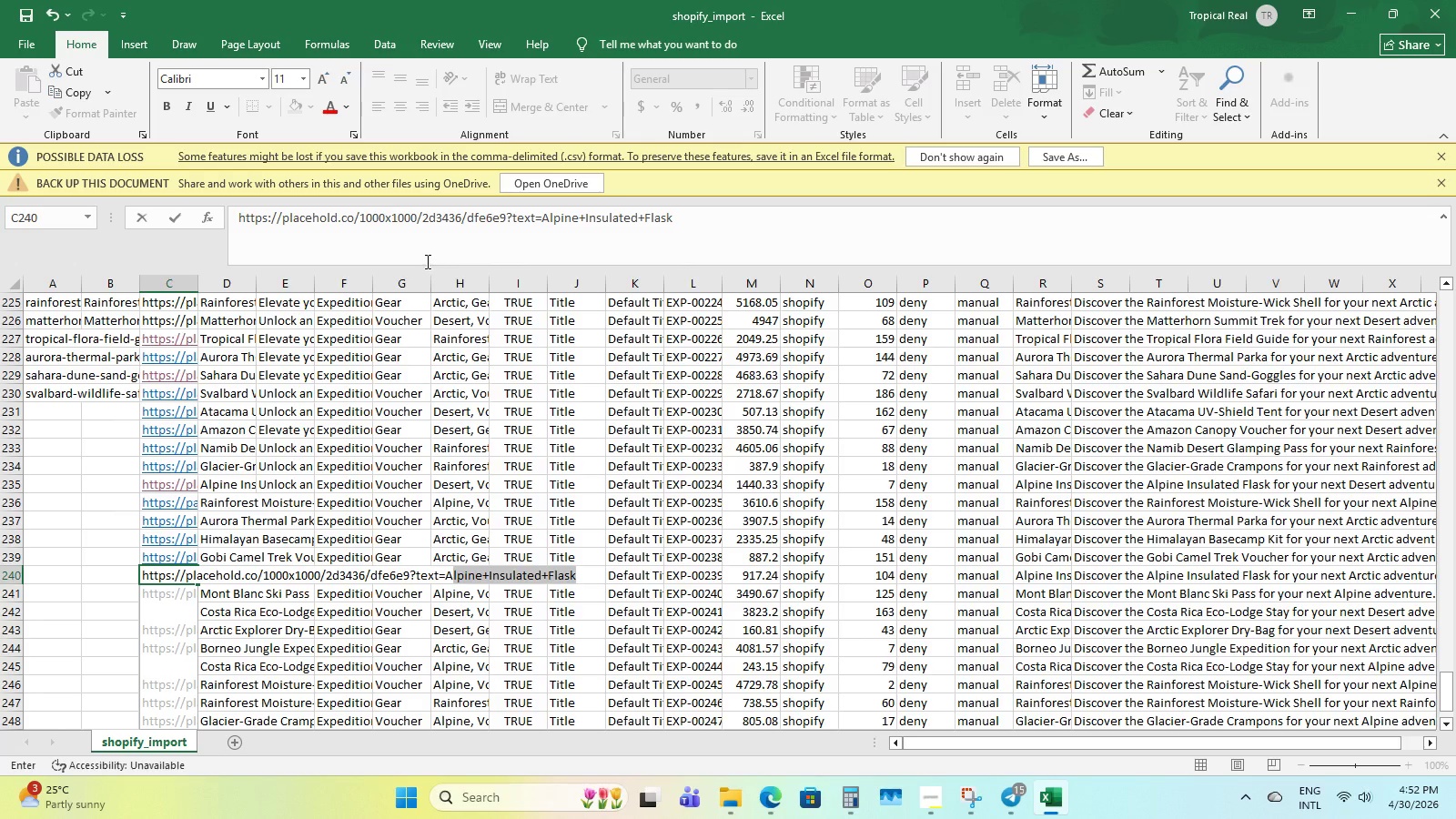 
key(NumpadEnter)
 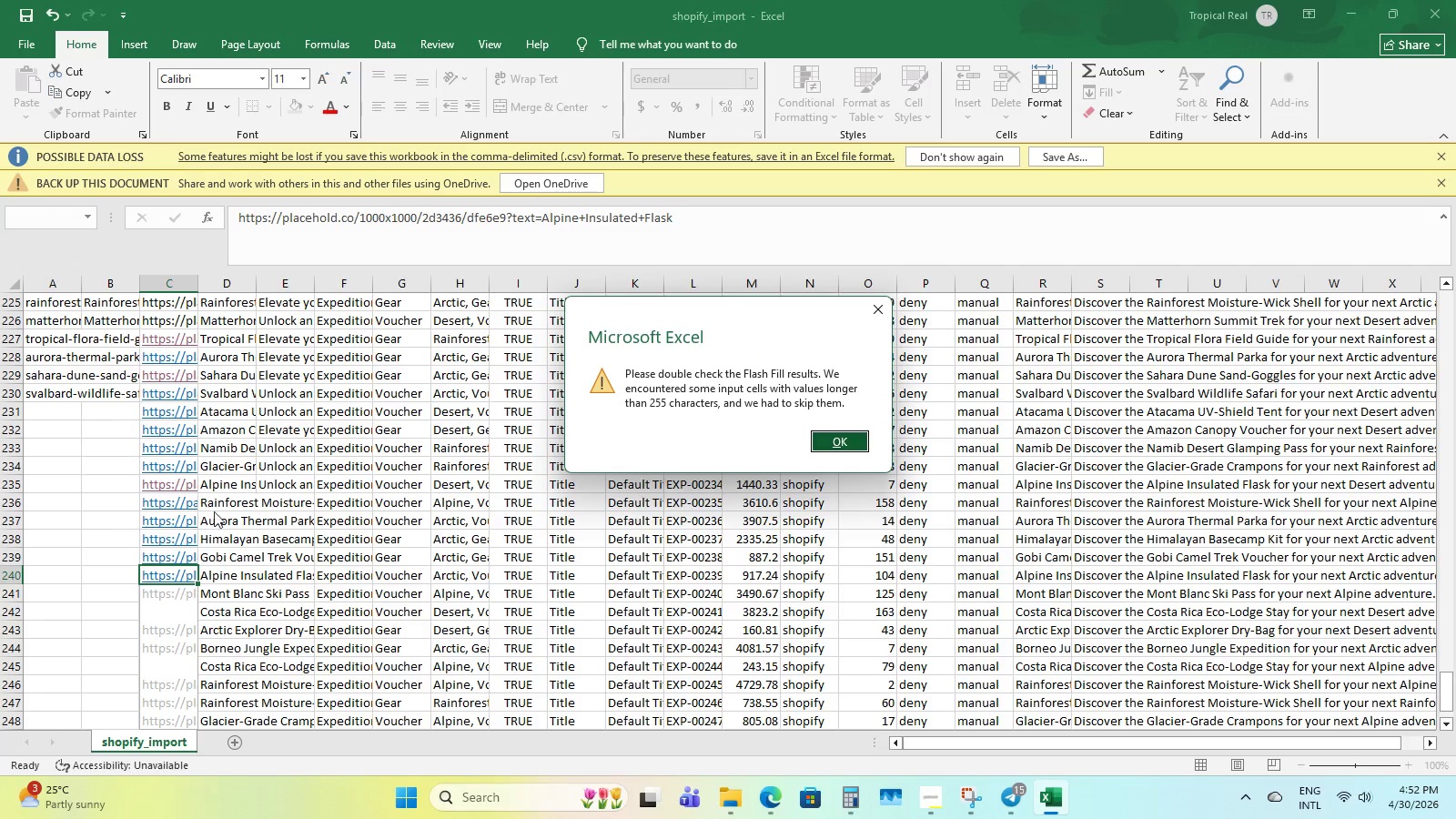 
left_click([446, 521])
 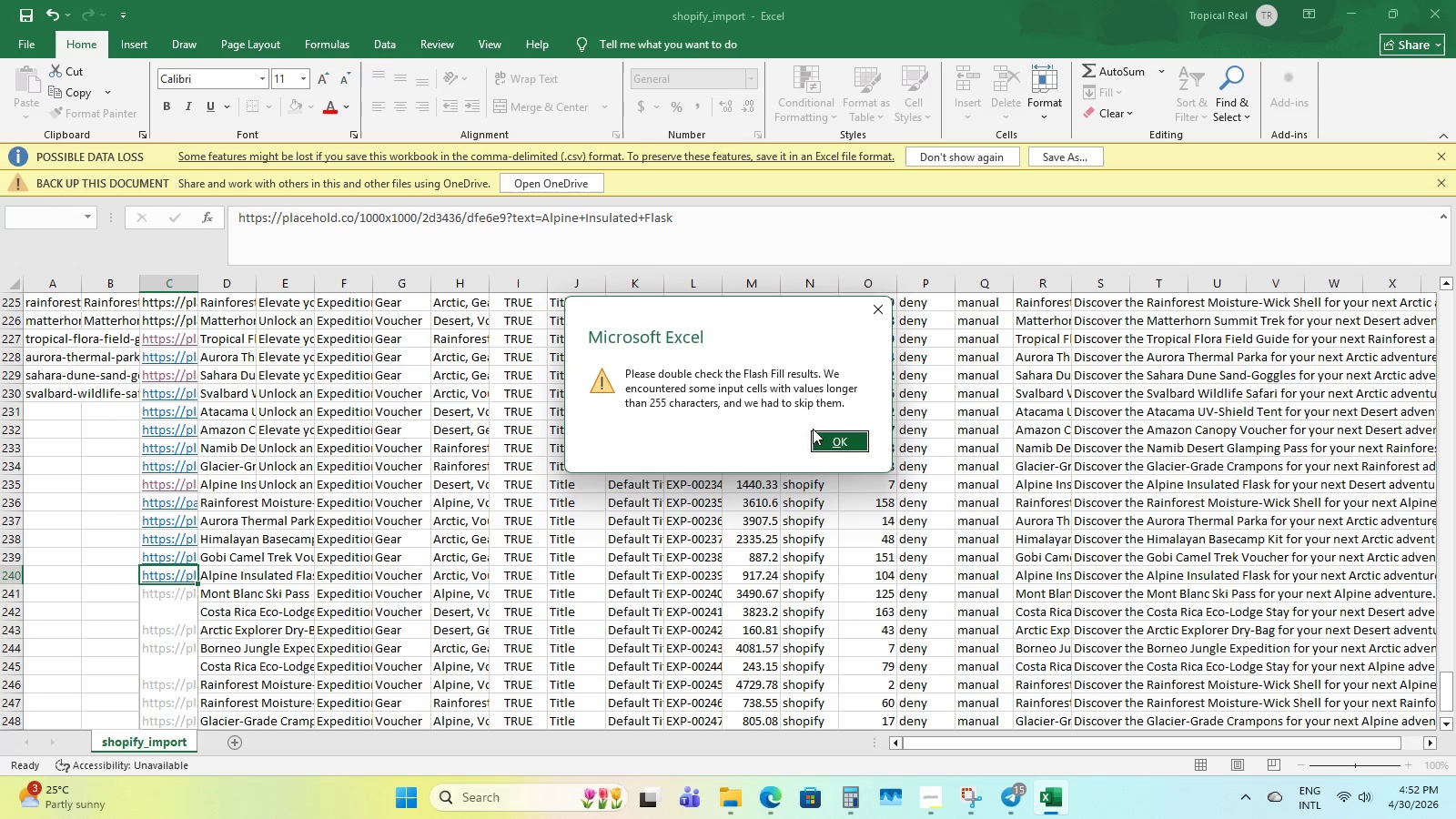 
double_click([855, 437])
 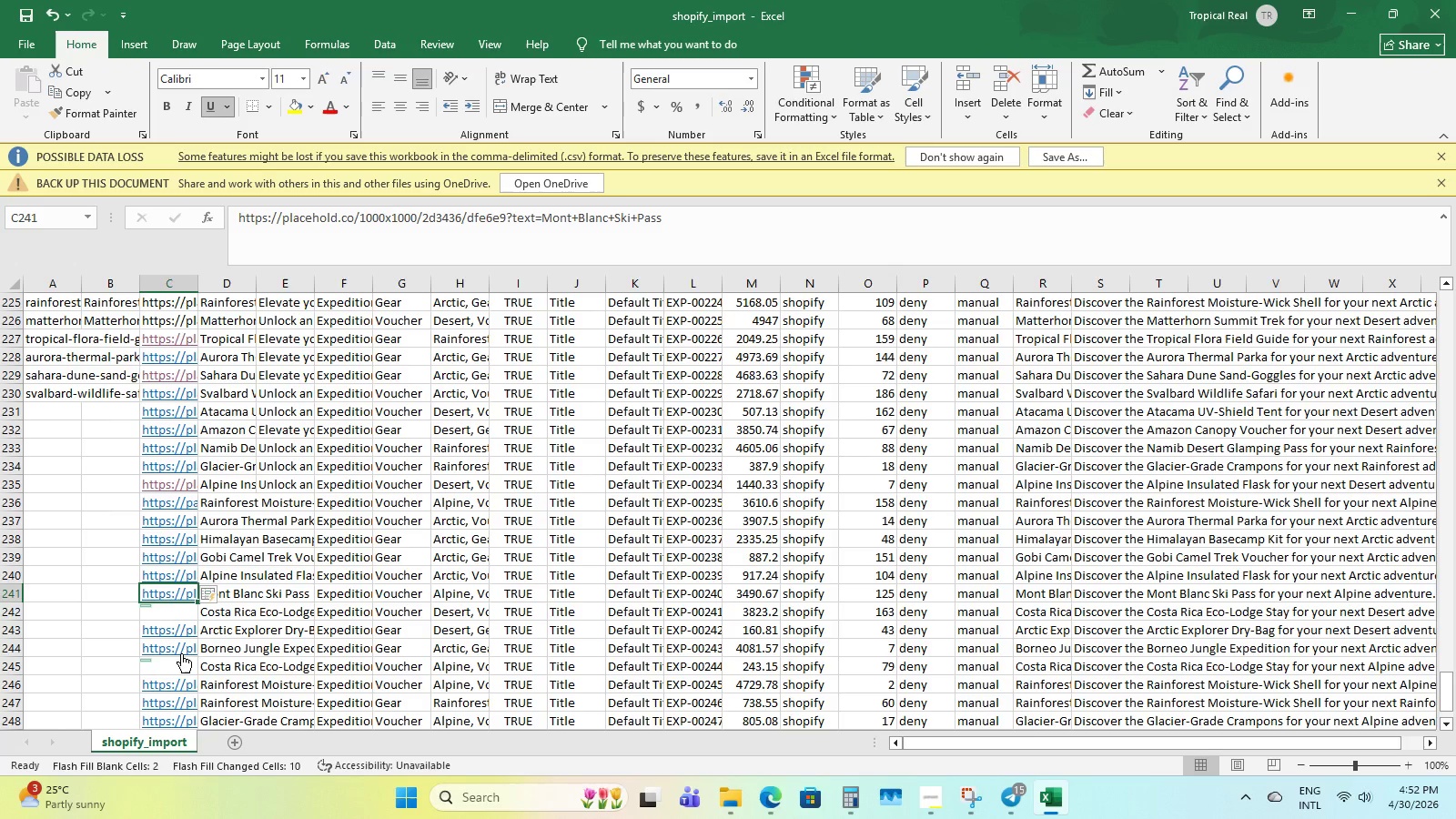 
scroll: coordinate [178, 634], scroll_direction: down, amount: 4.0
 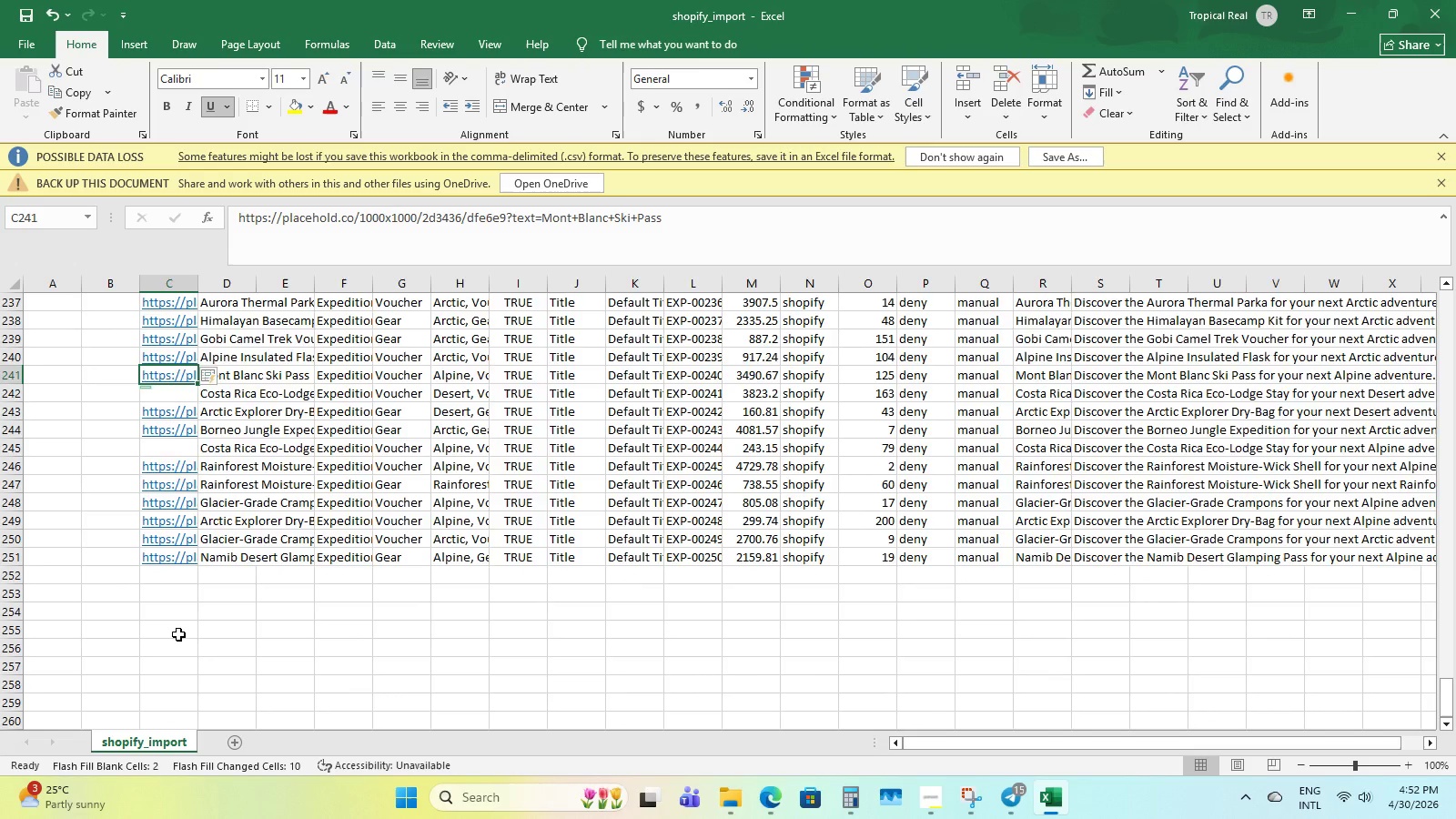 
scroll: coordinate [178, 634], scroll_direction: up, amount: 1.0
 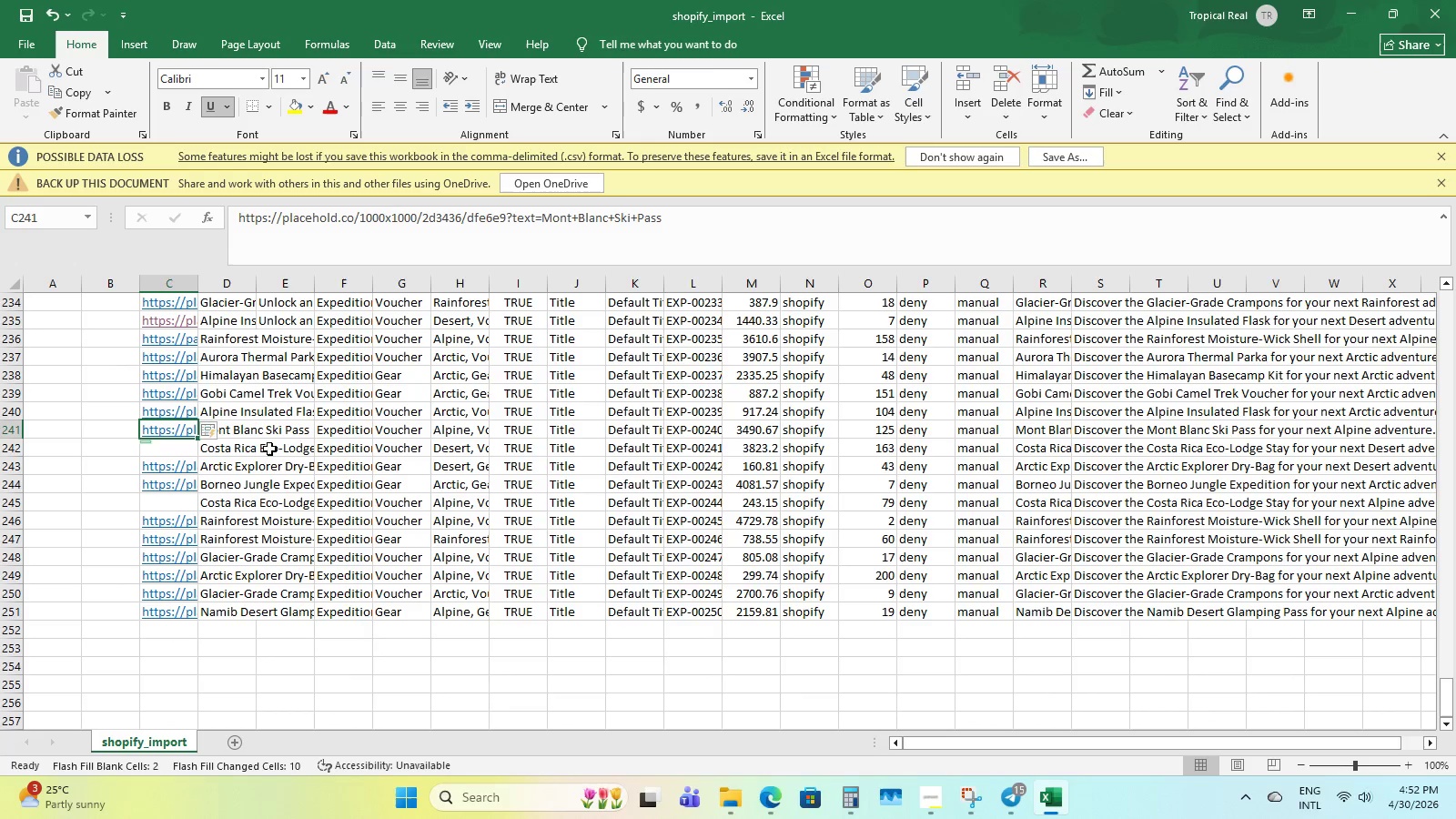 
left_click([338, 433])
 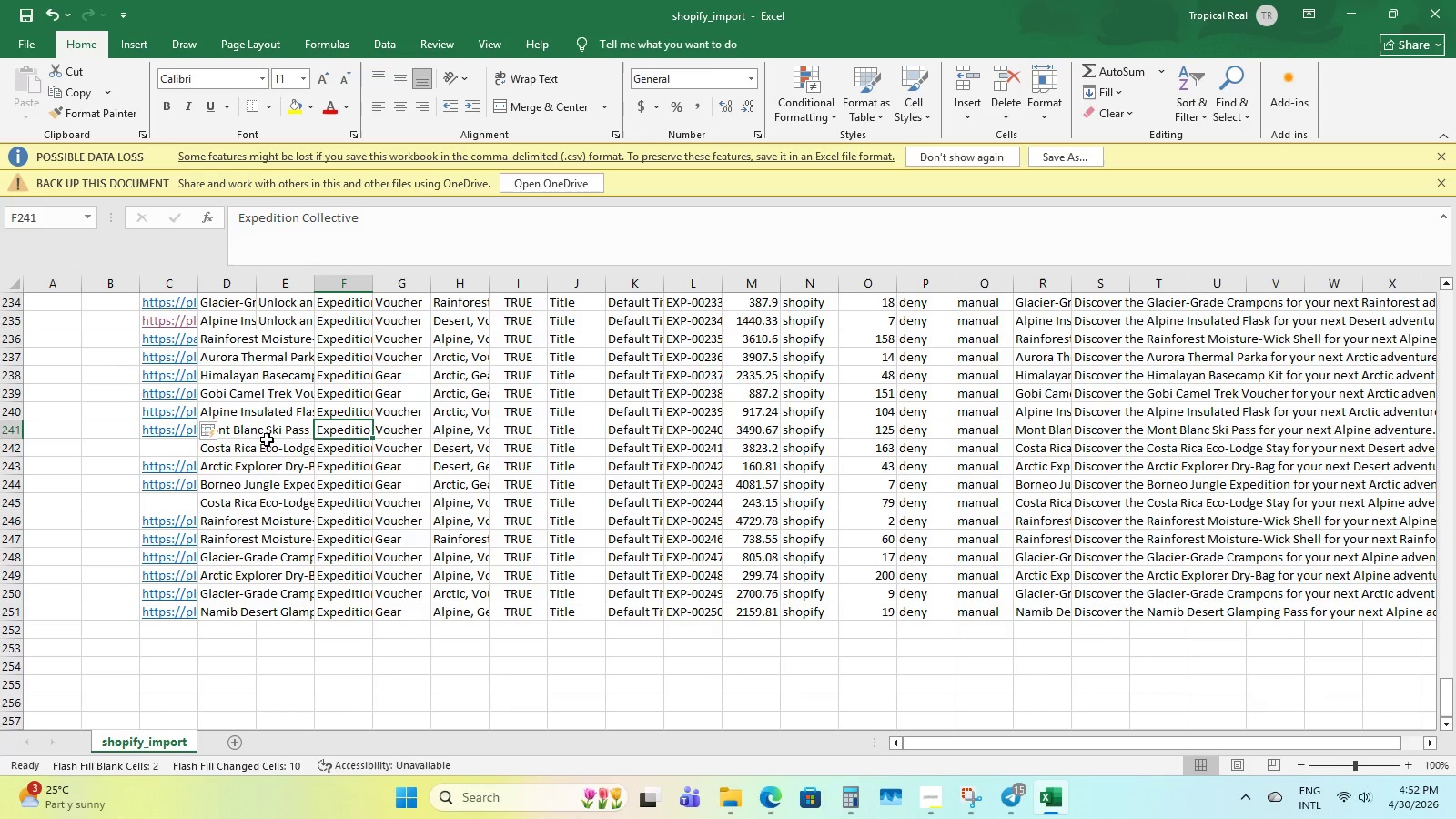 
left_click([248, 411])
 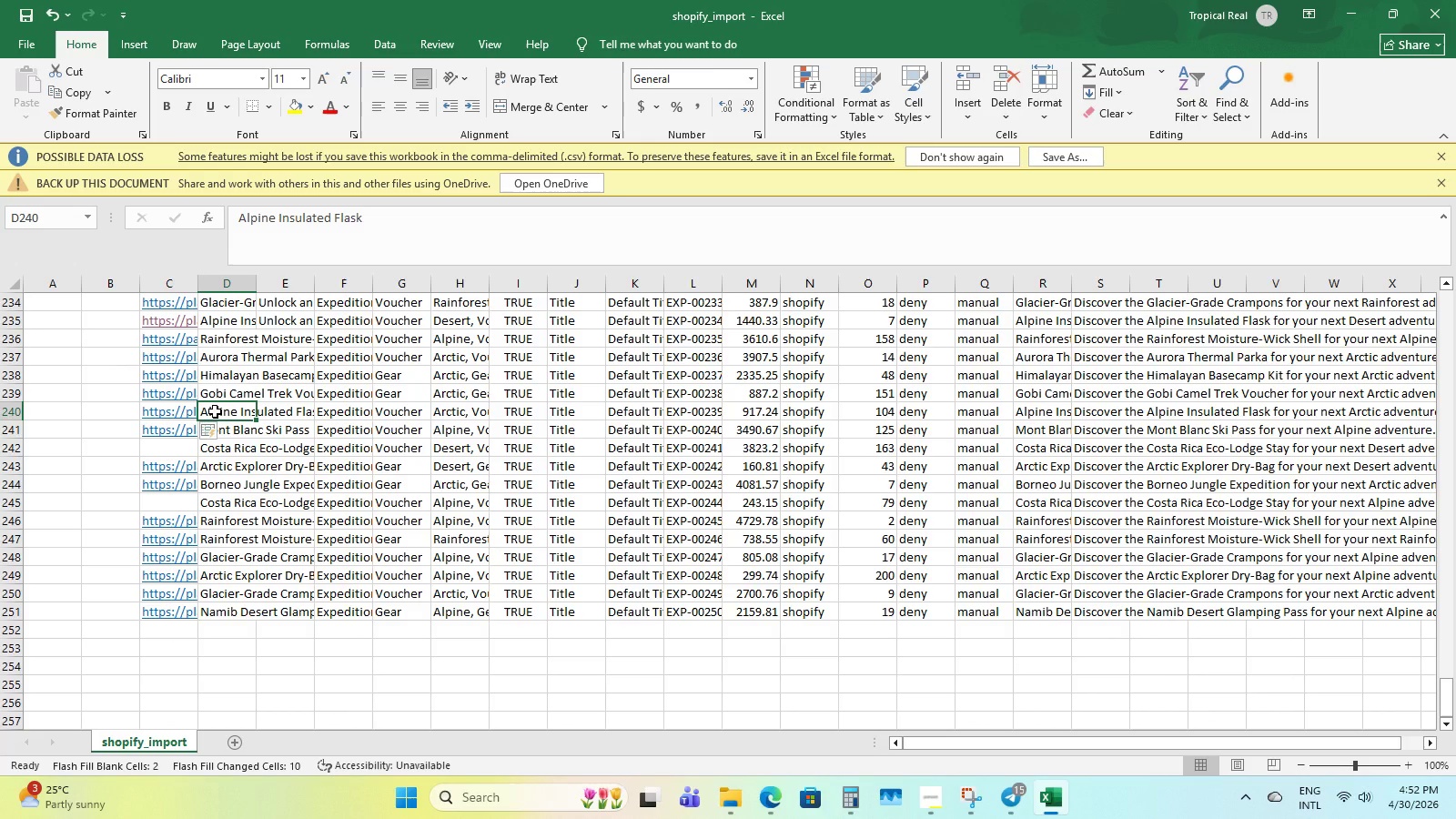 
key(ArrowLeft)
 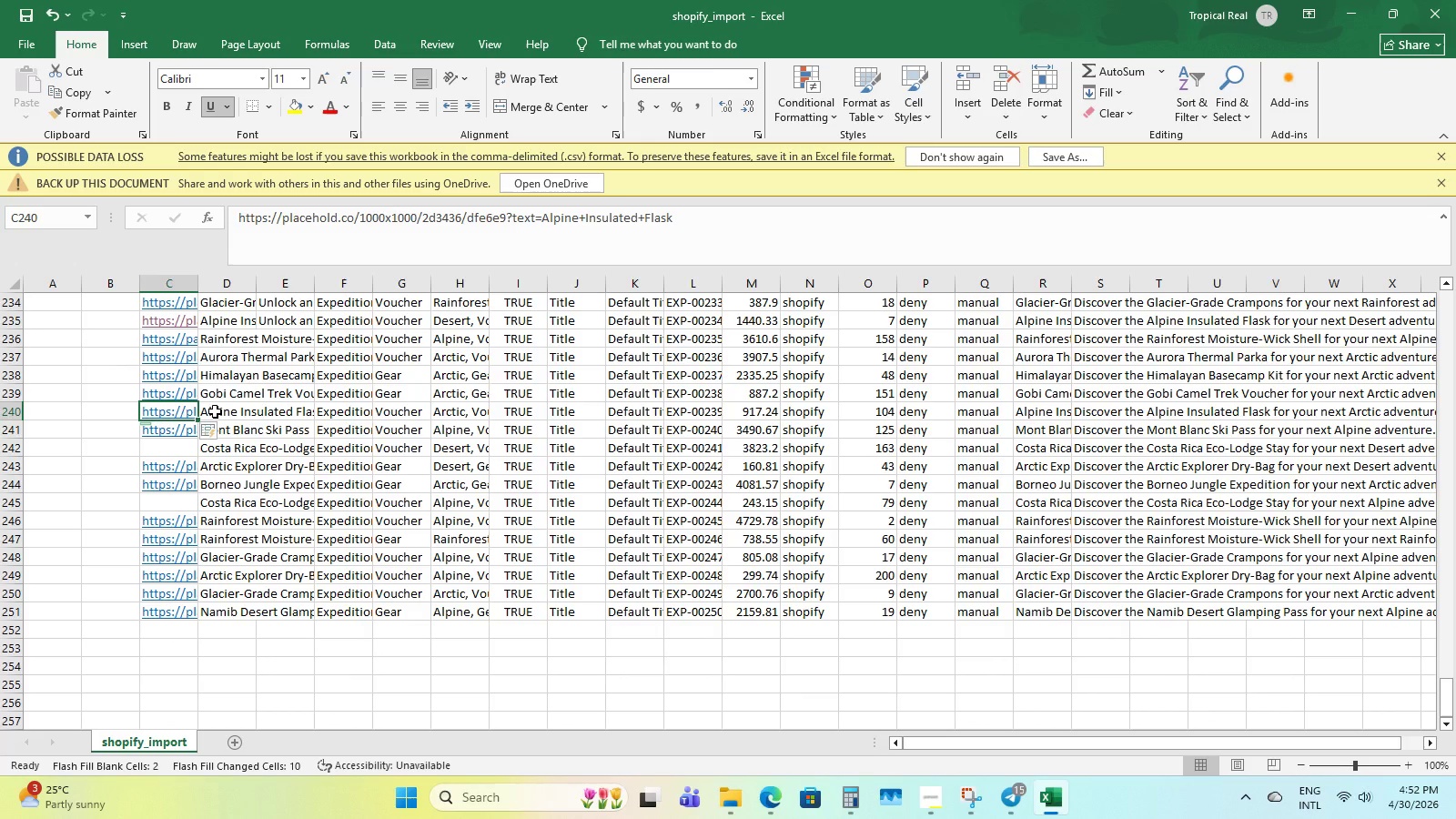 
key(ArrowRight)
 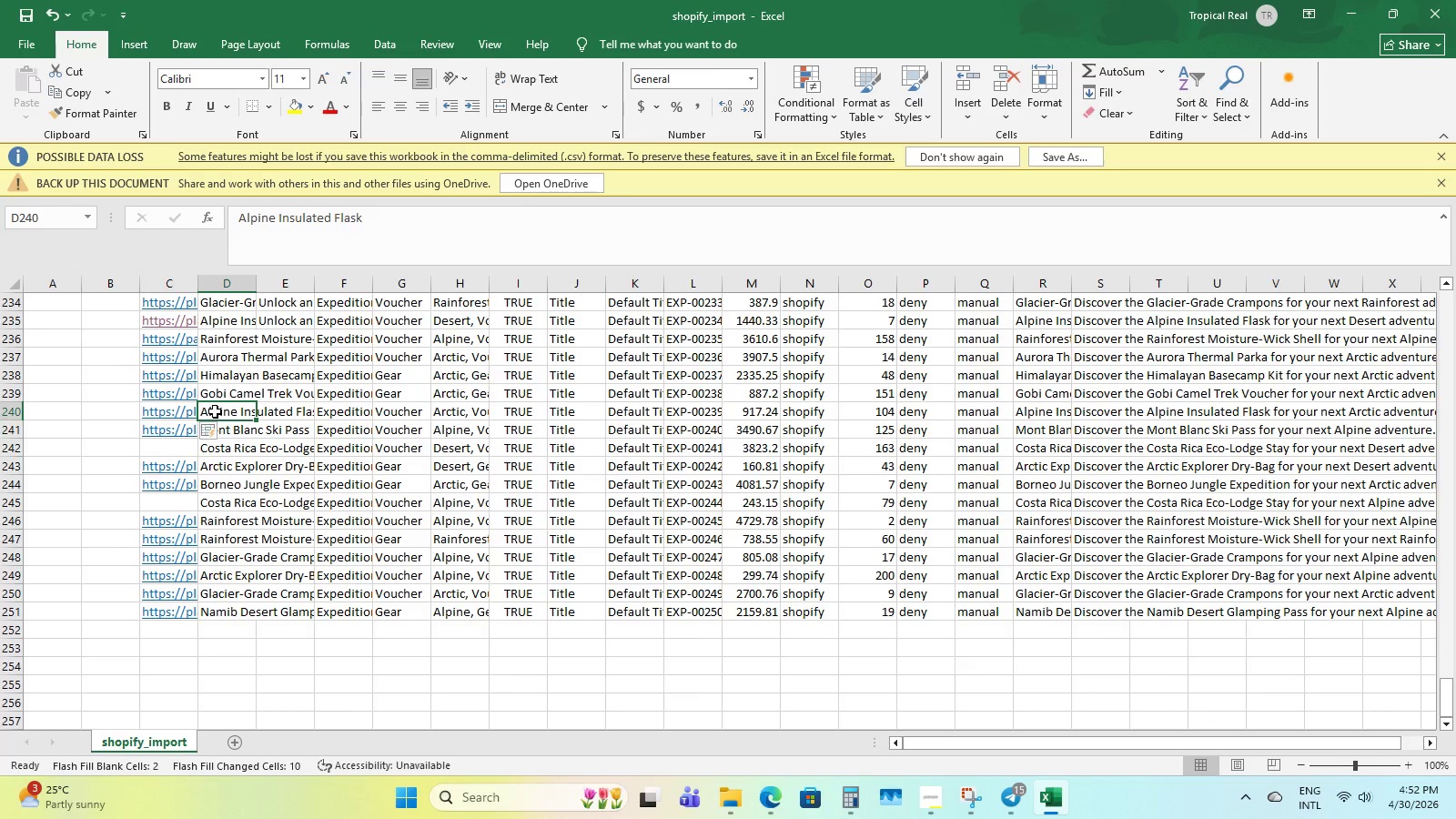 
key(ArrowDown)
 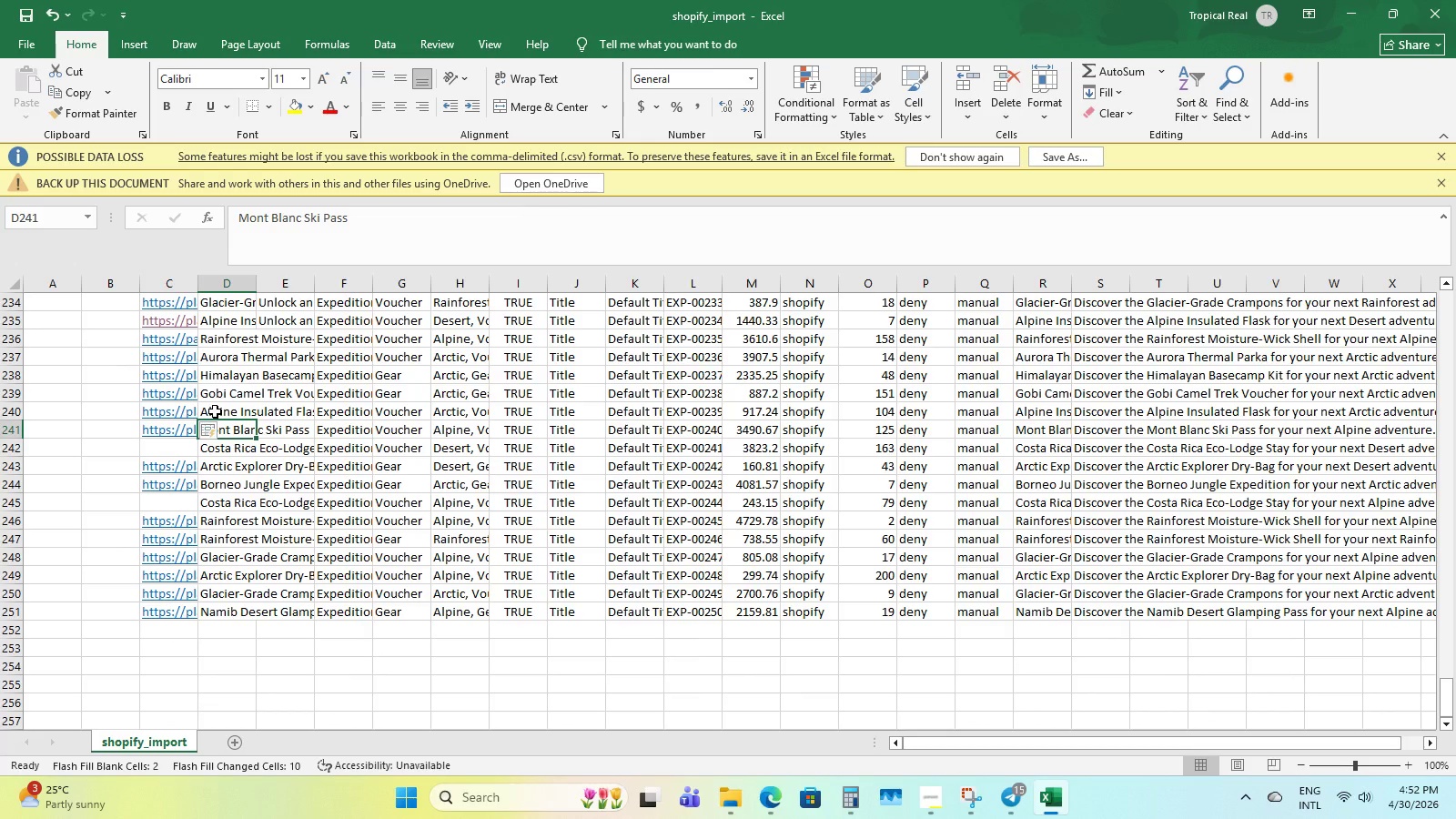 
key(ArrowLeft)
 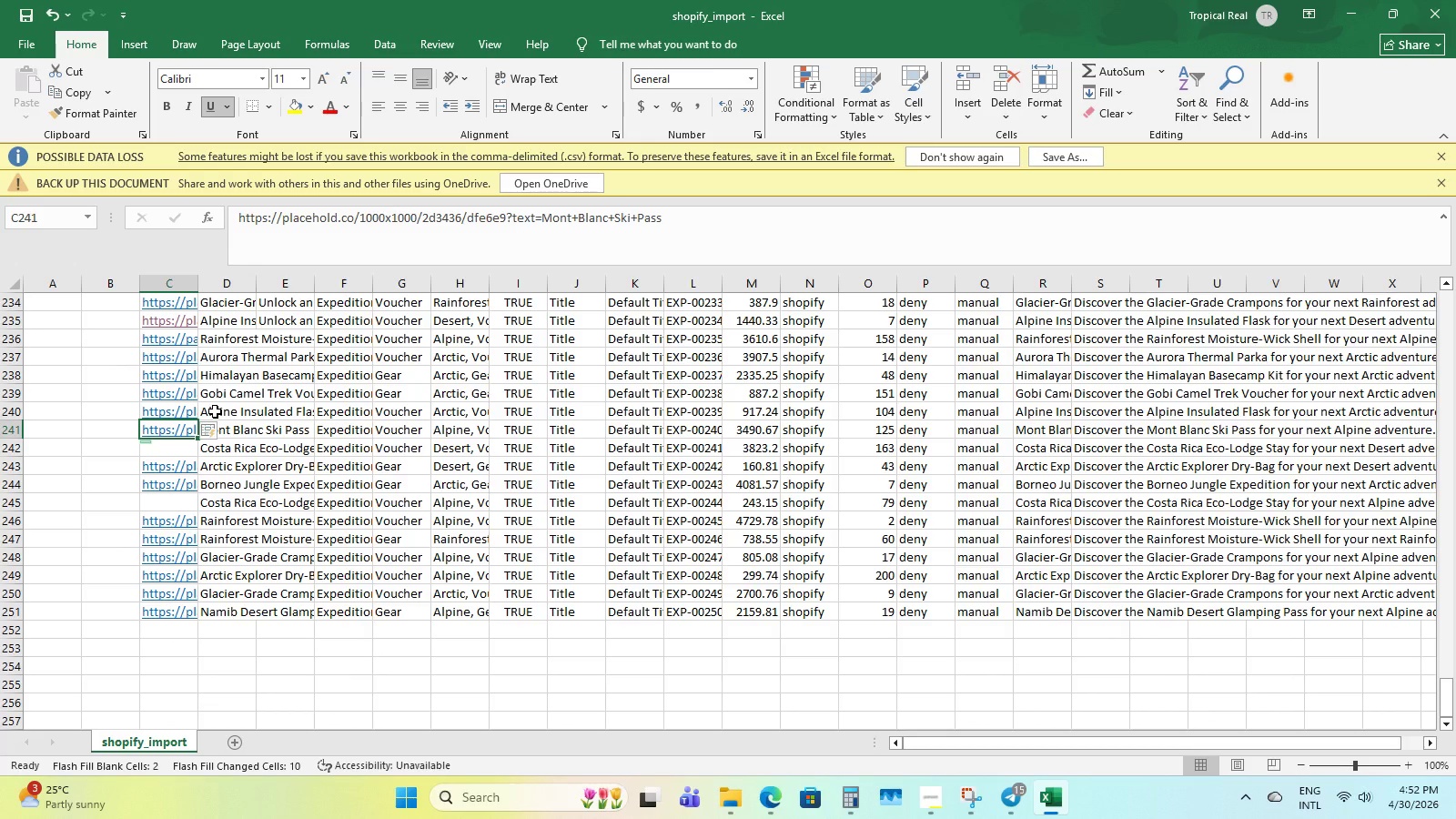 
key(ArrowDown)
 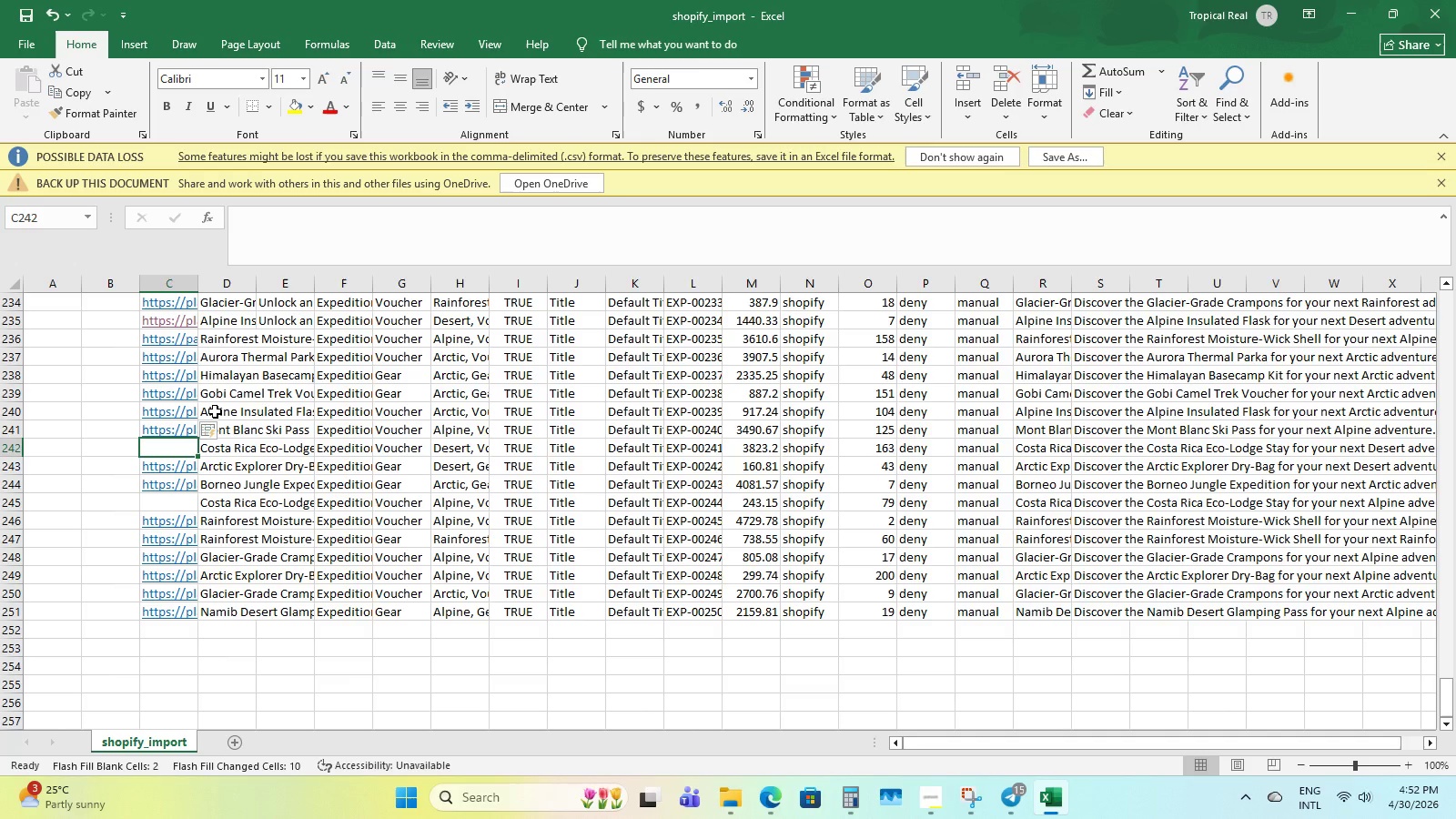 
key(ArrowDown)
 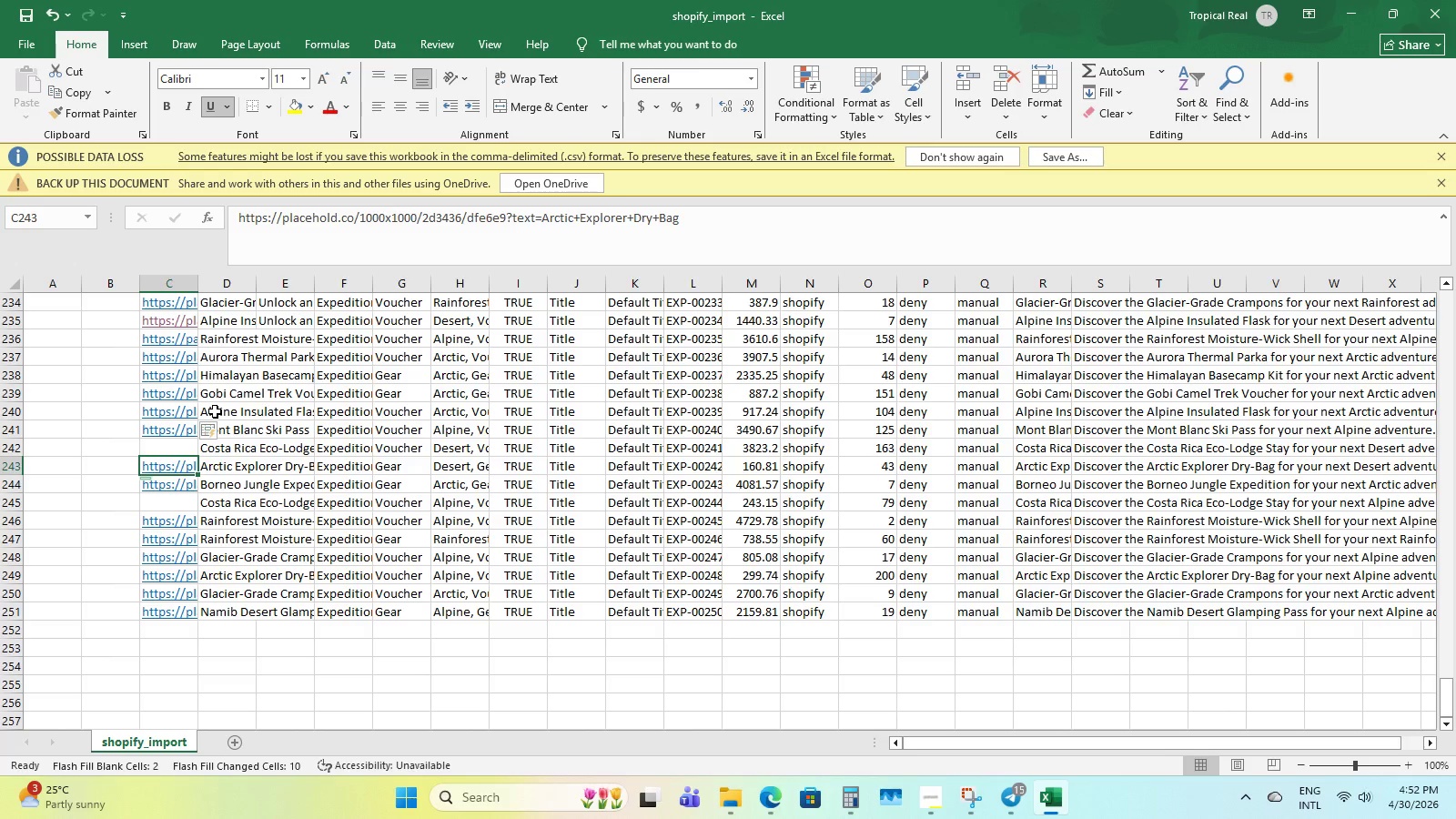 
key(ArrowDown)
 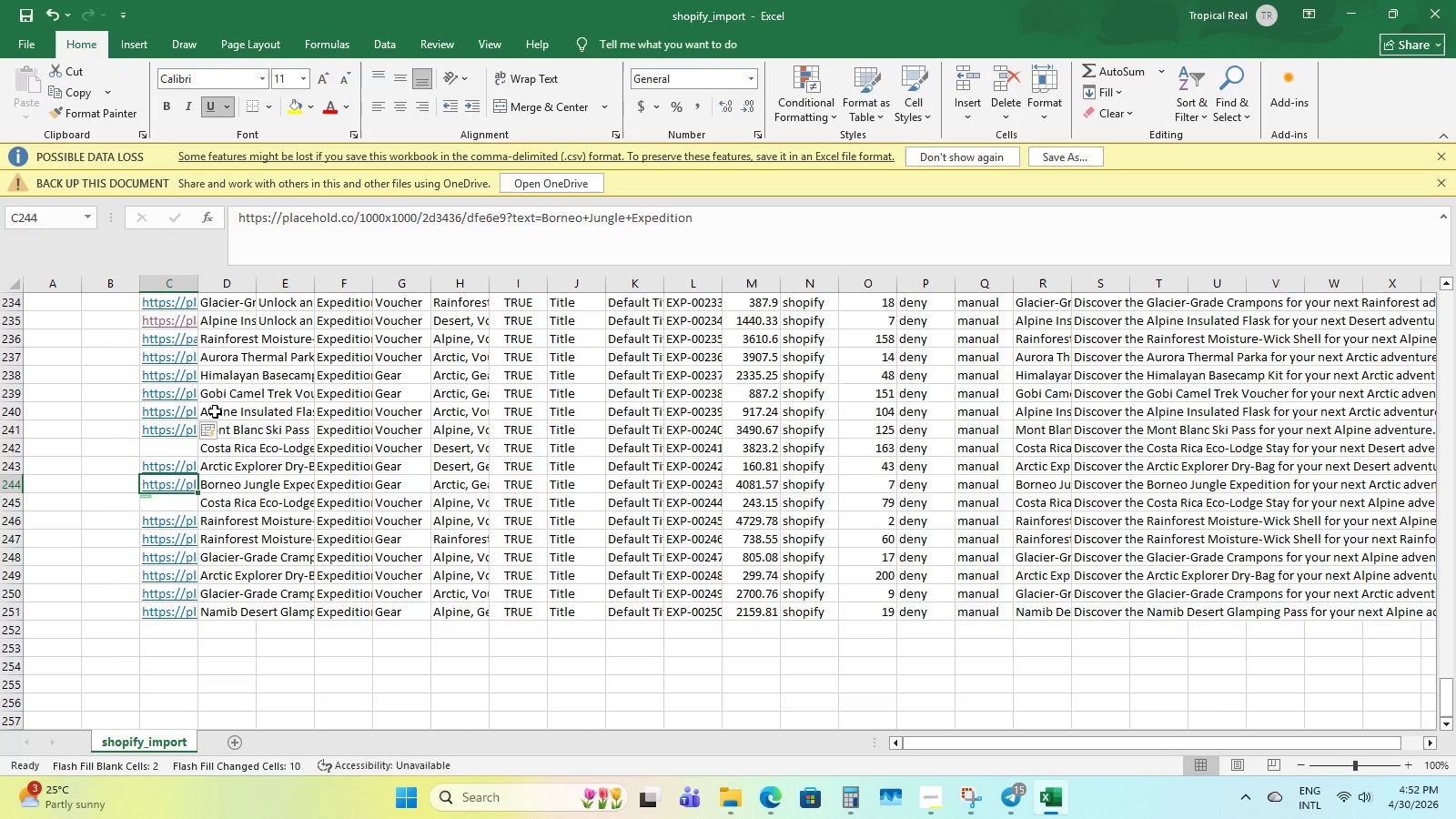 
key(ArrowRight)
 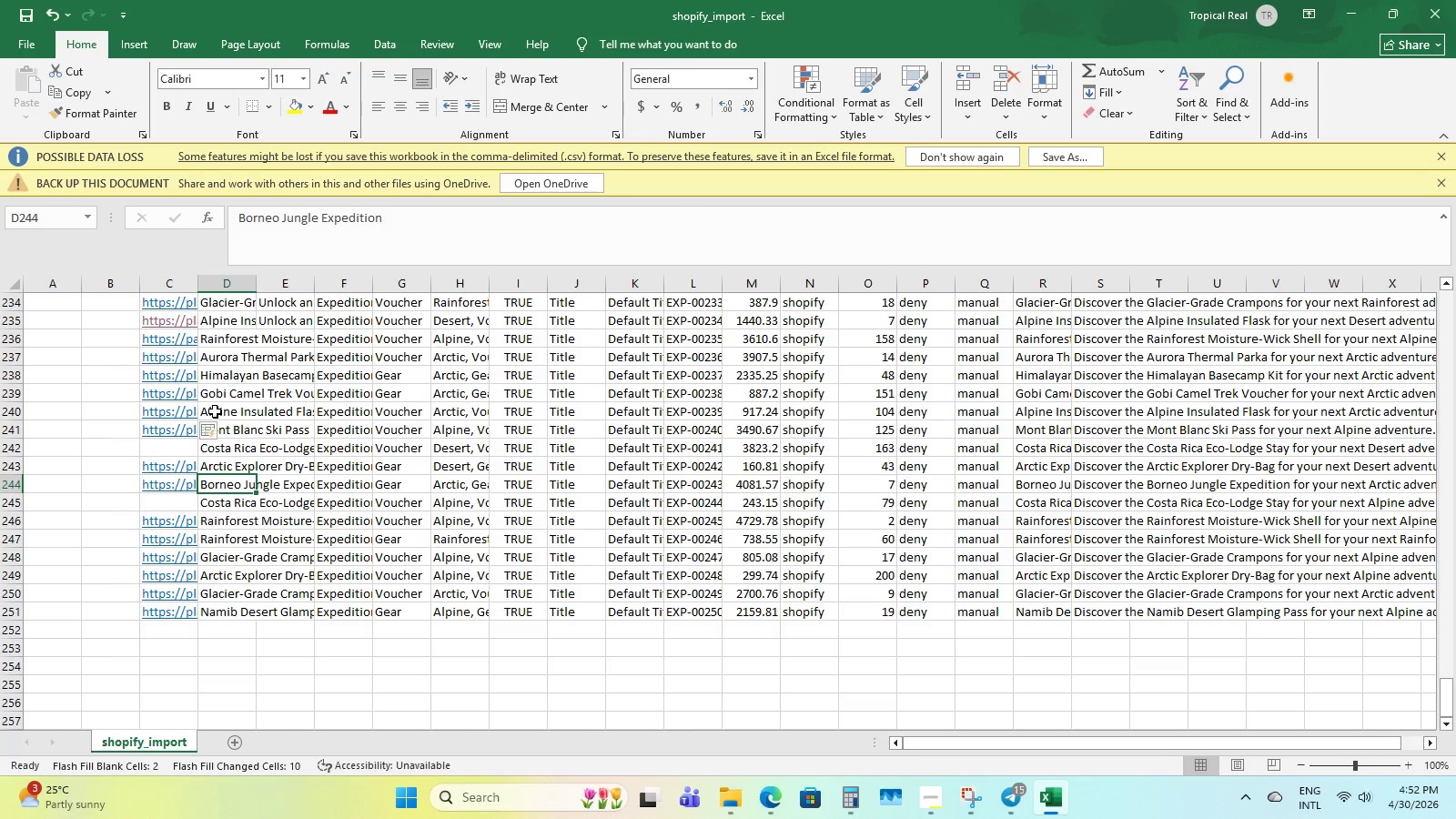 
key(ArrowLeft)
 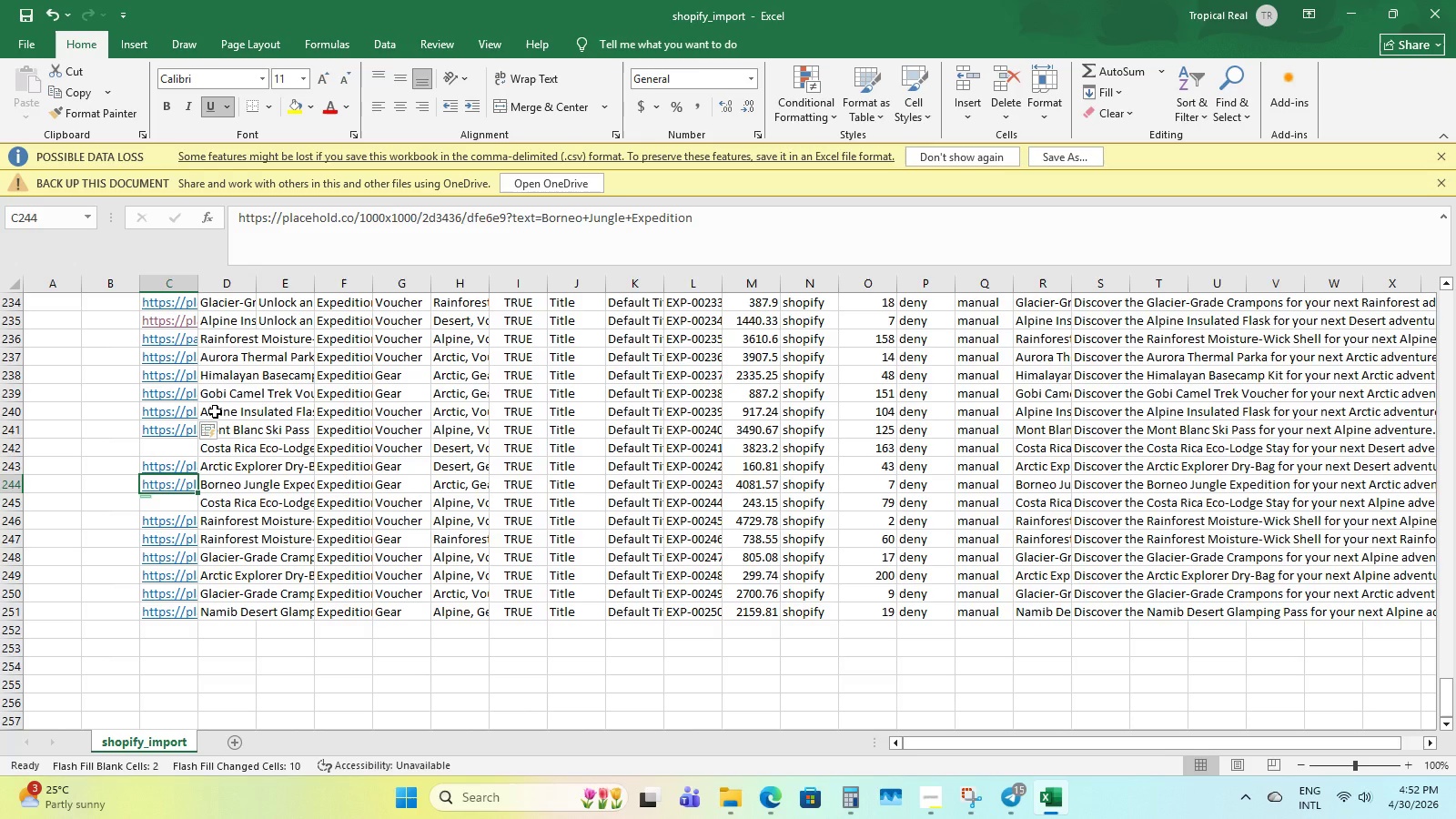 
key(ArrowRight)
 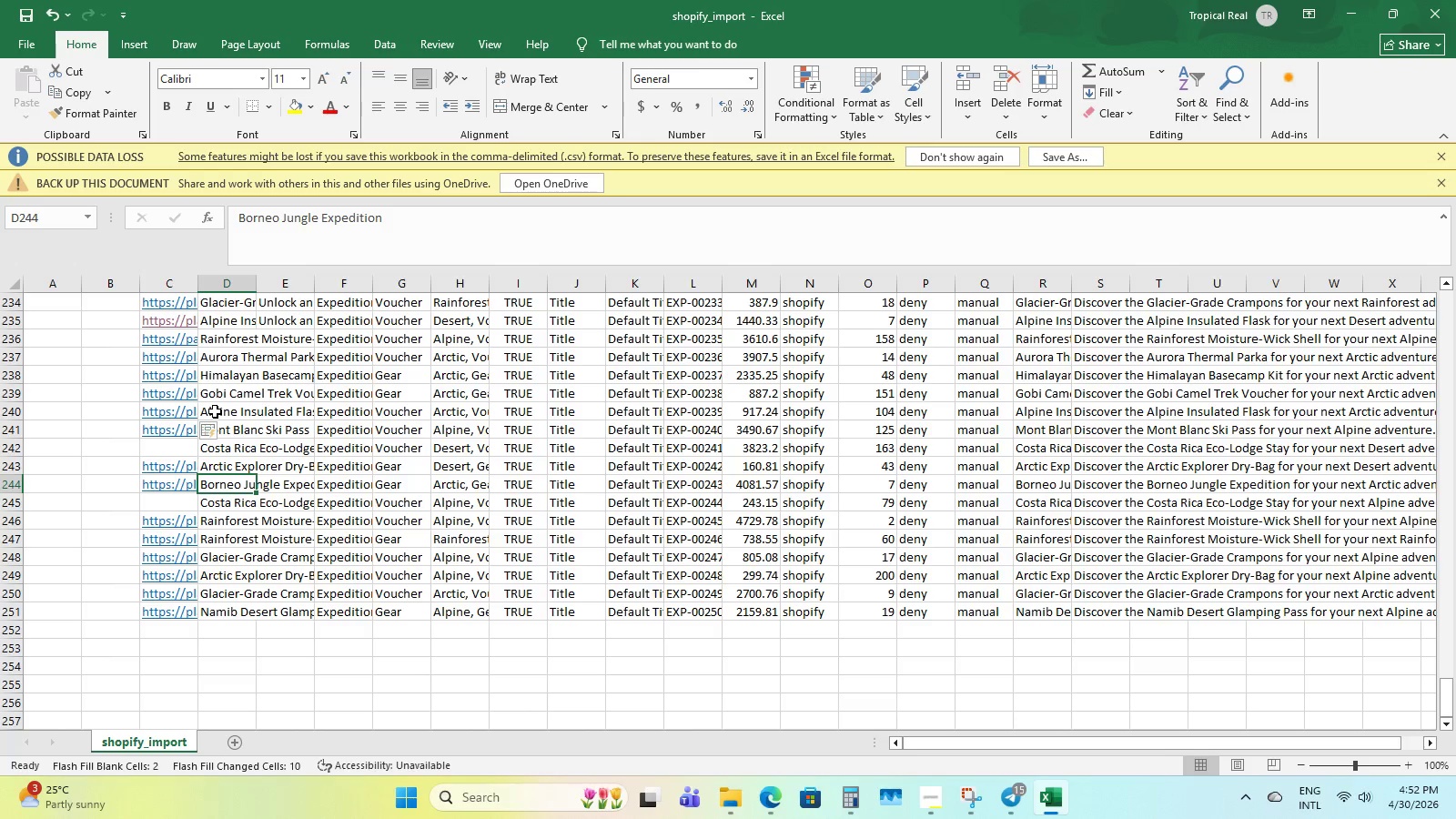 
key(ArrowLeft)
 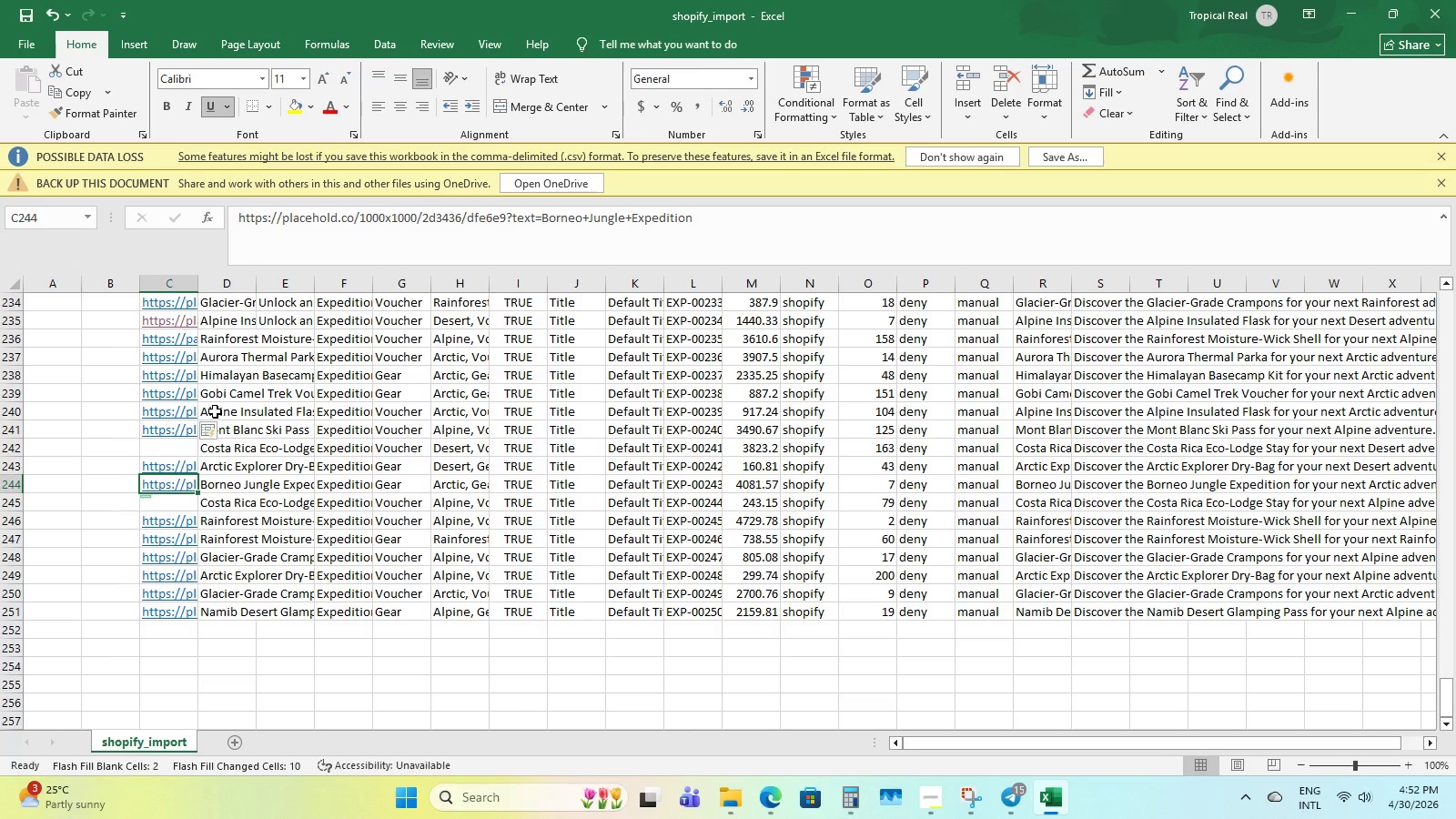 
key(ArrowRight)
 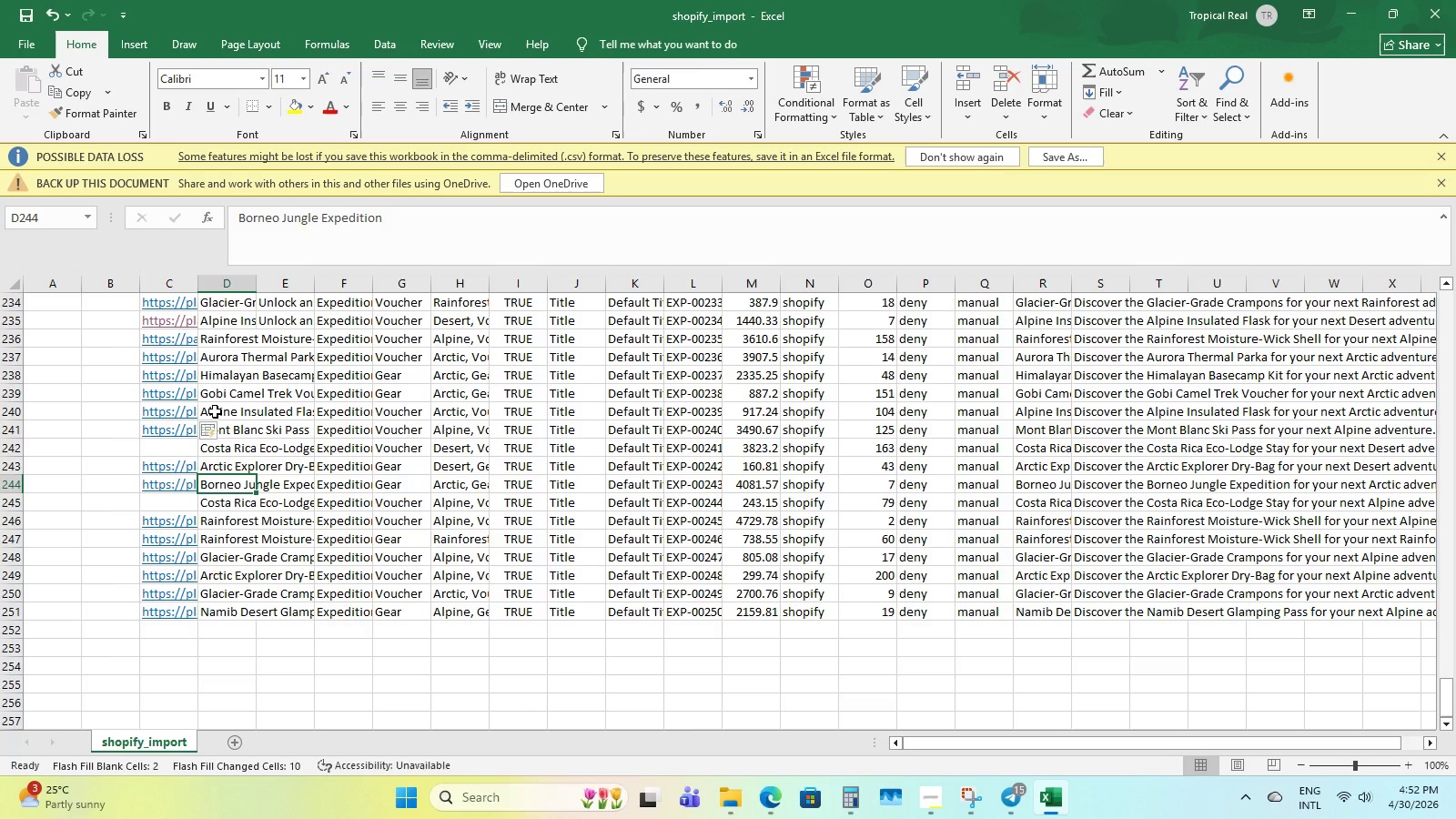 
key(ArrowDown)
 